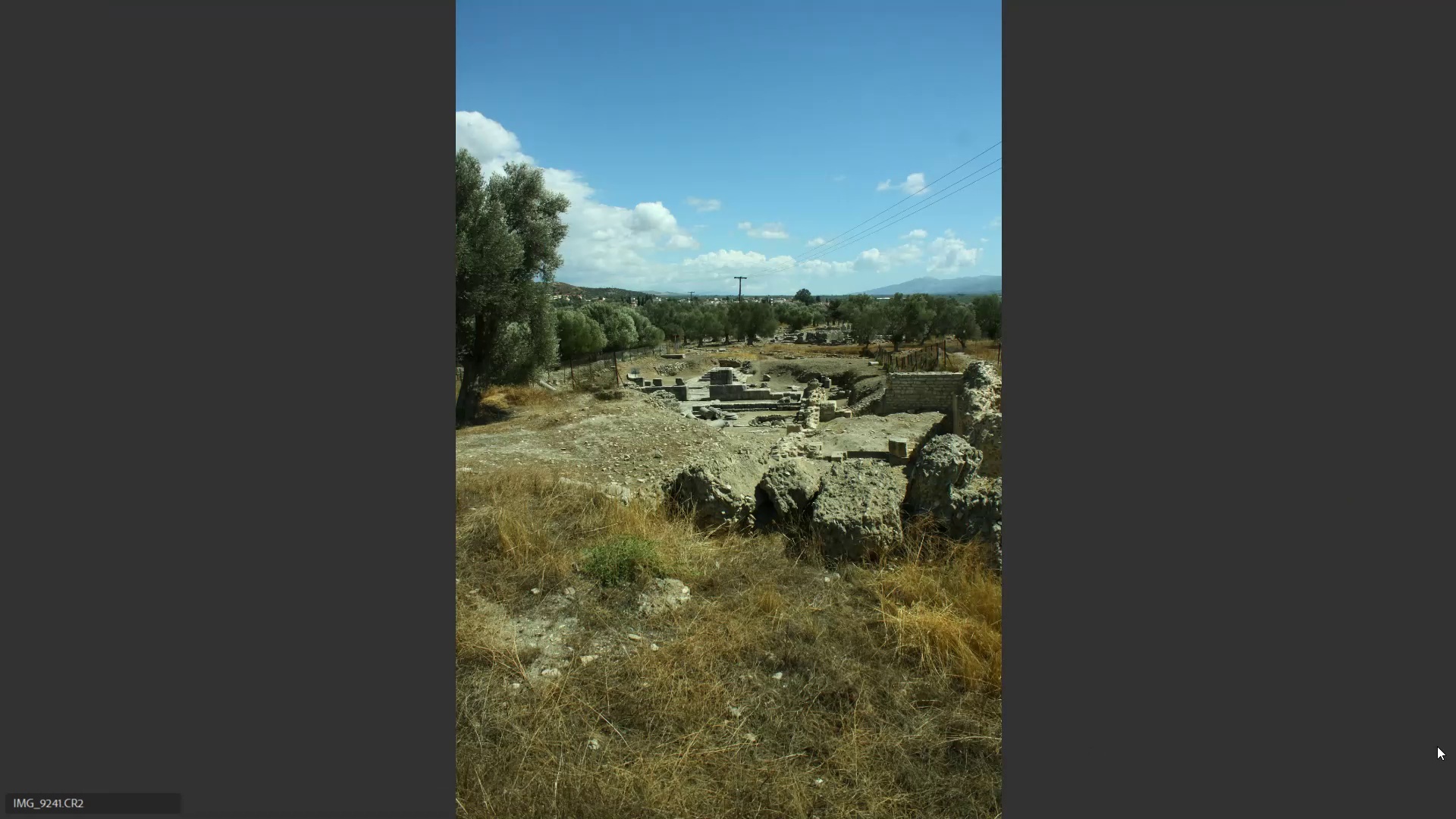 
key(9)
 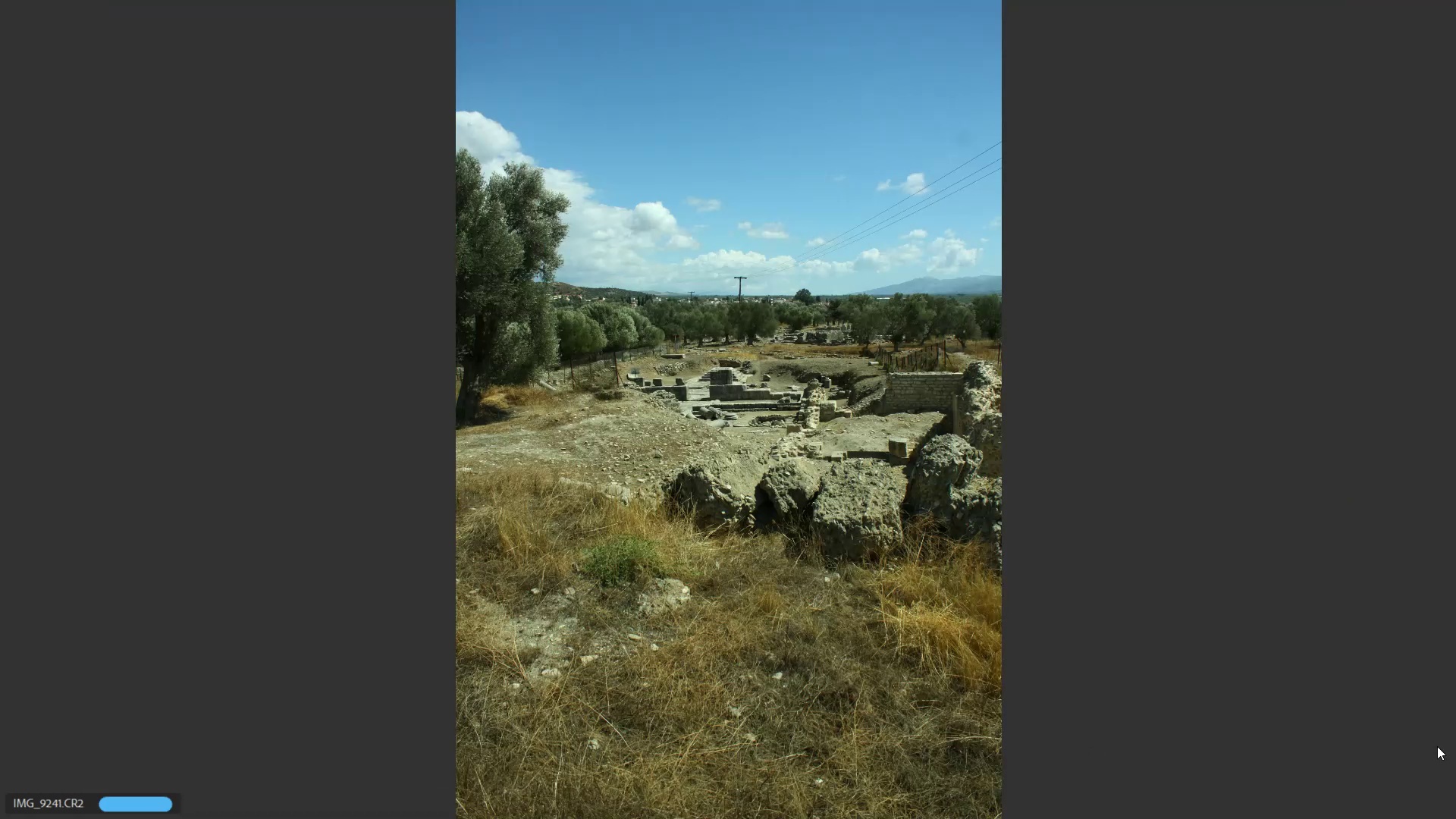 
key(ArrowRight)
 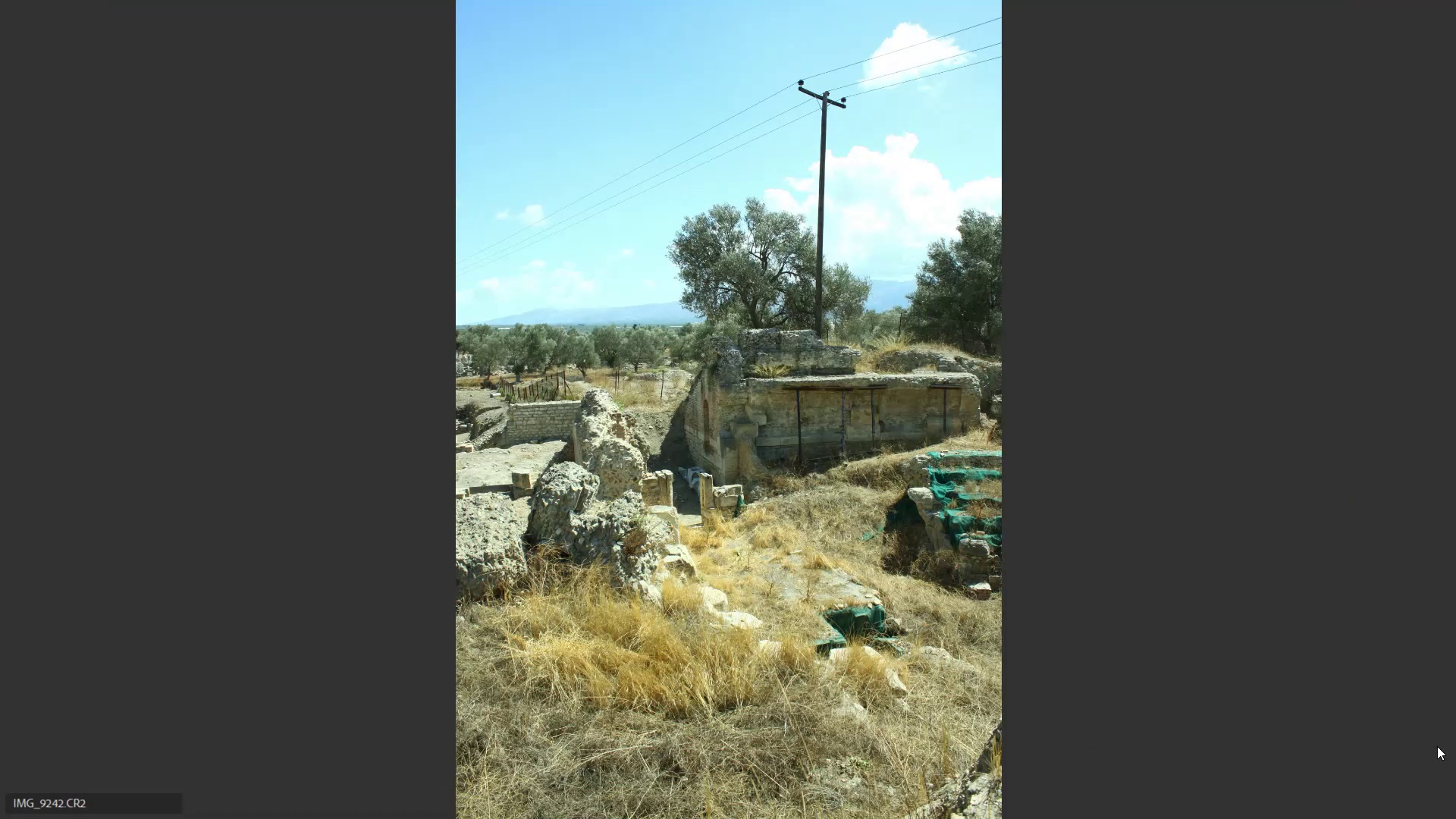 
key(9)
 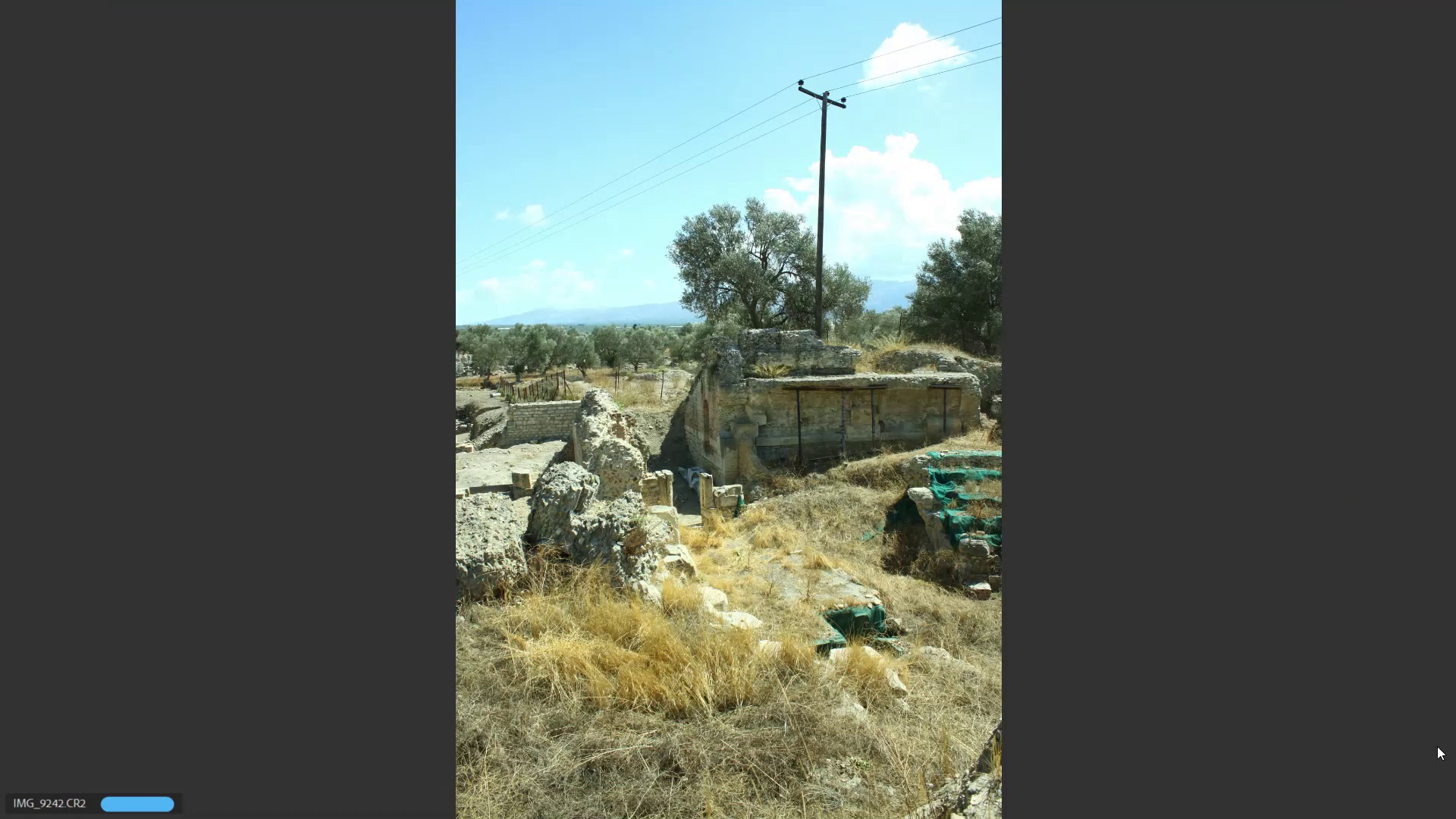 
key(ArrowRight)
 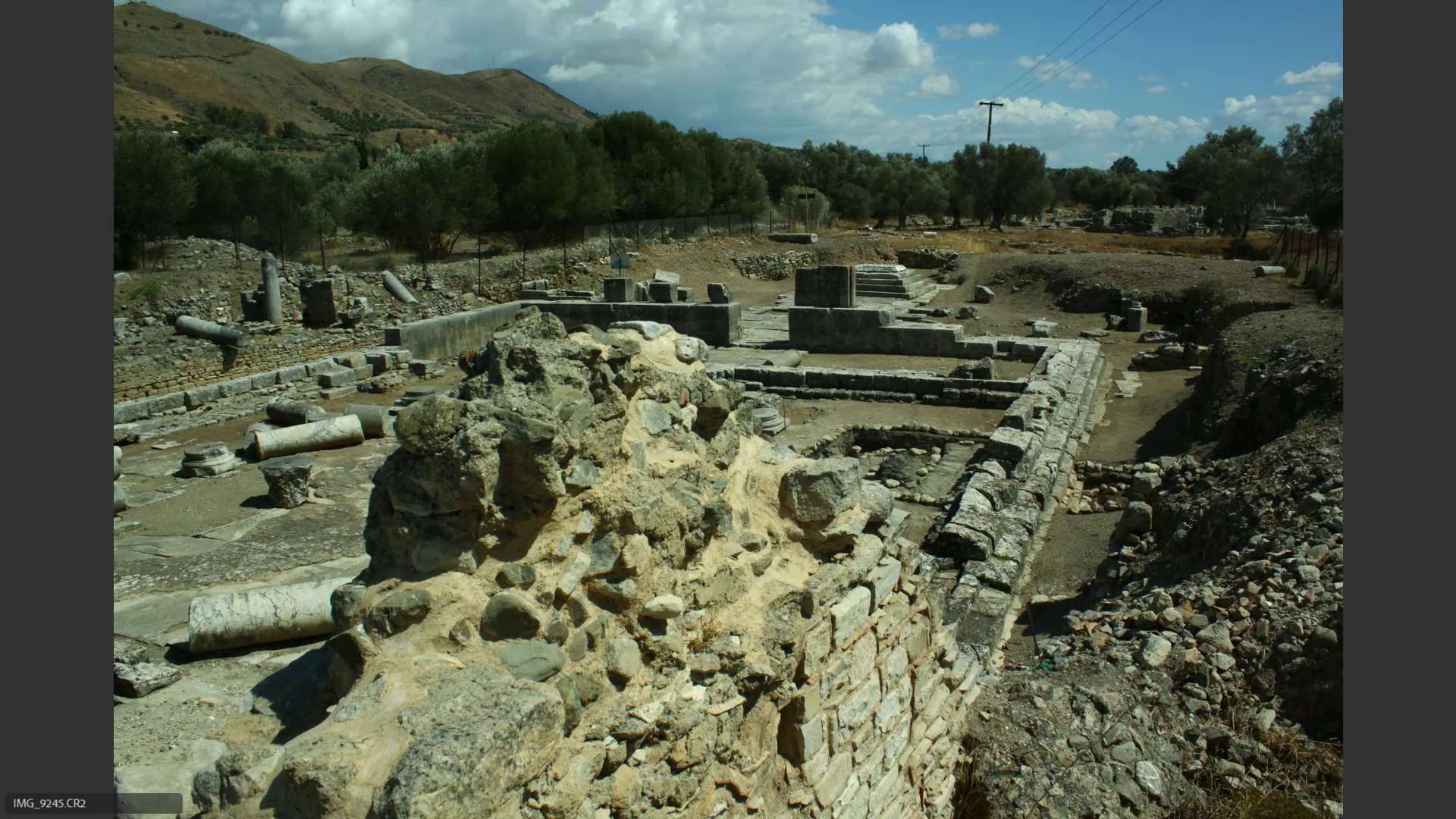 
key(ArrowRight)
 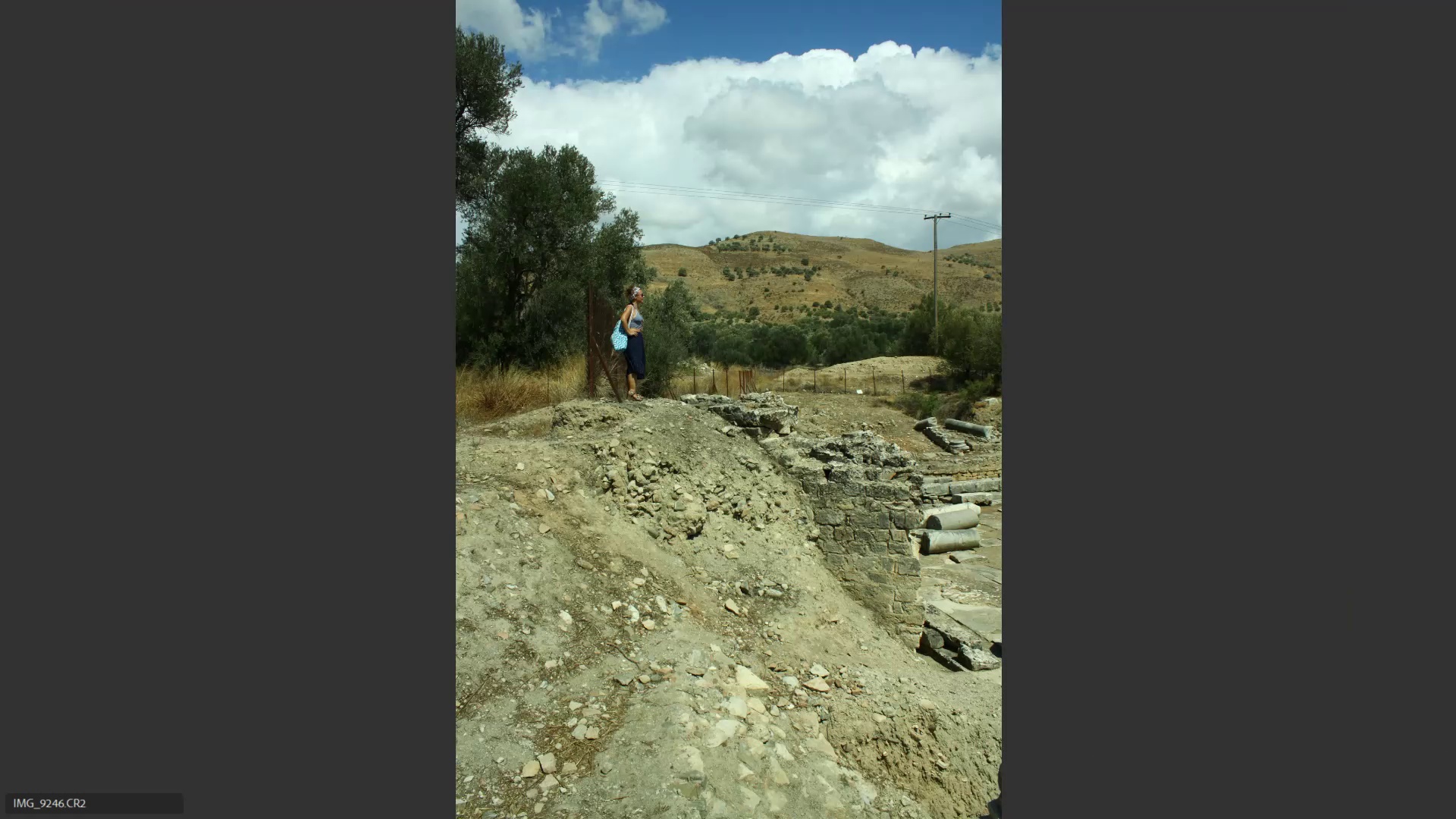 
key(ArrowLeft)
 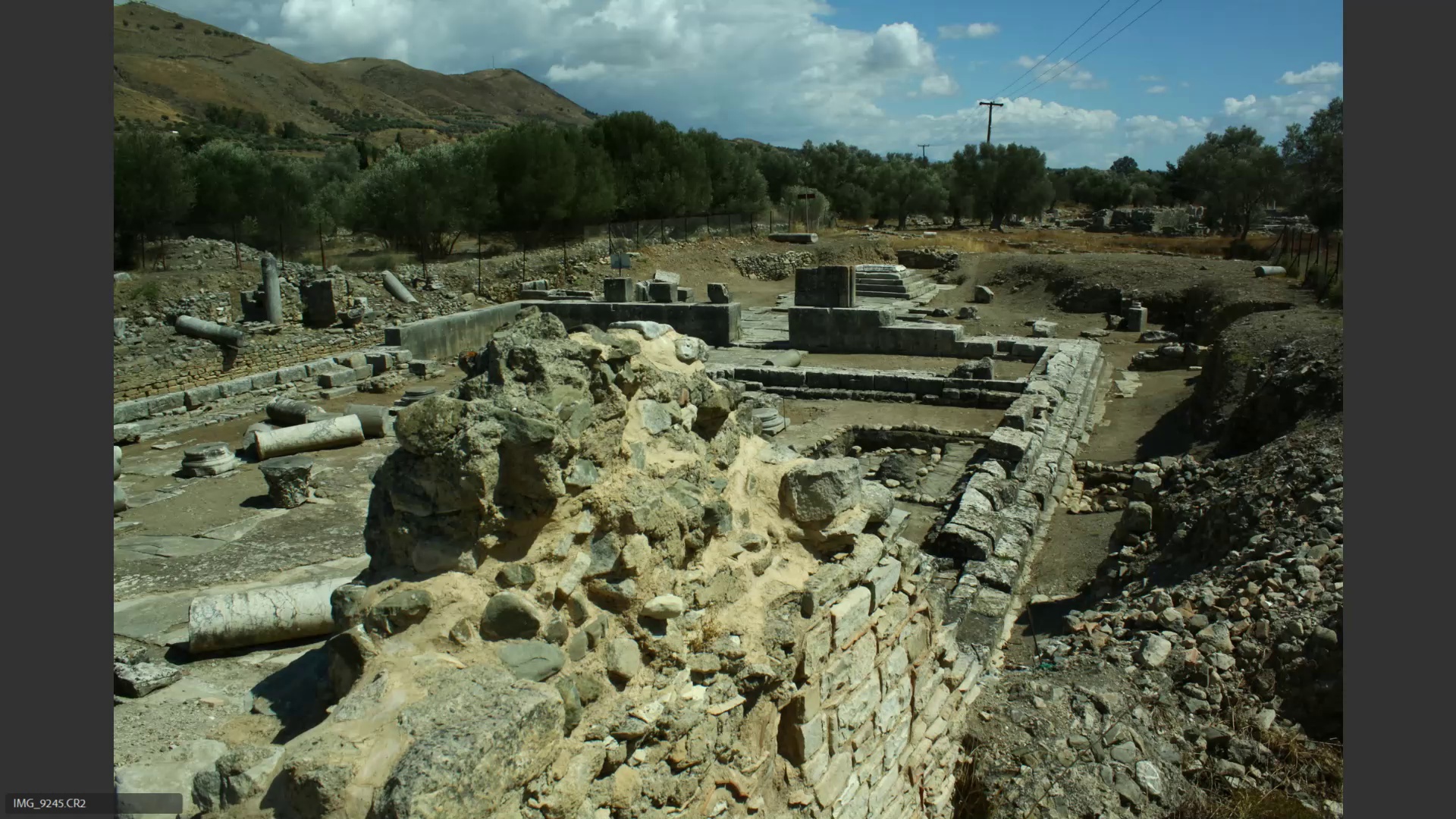 
key(6)
 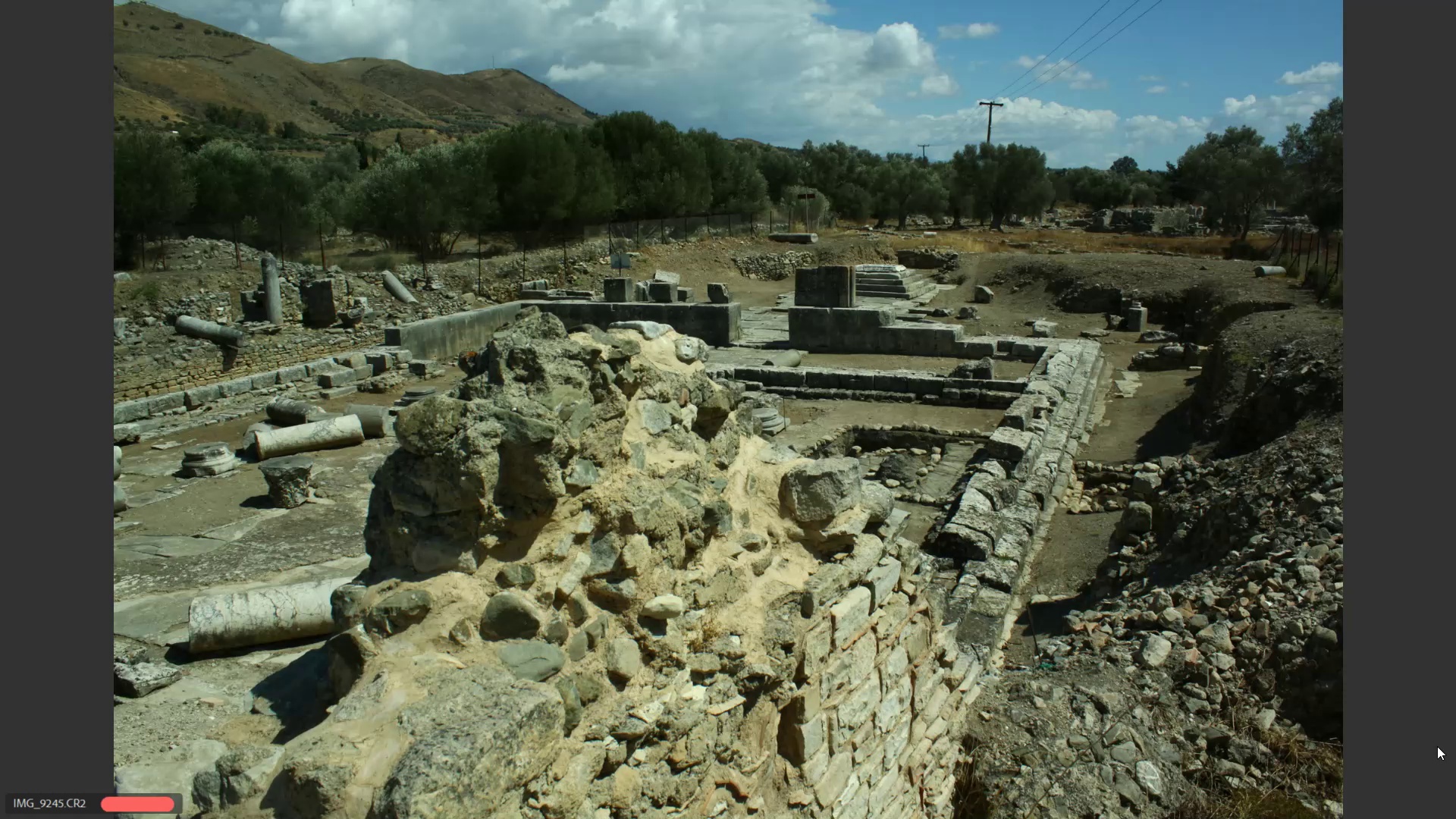 
key(ArrowRight)
 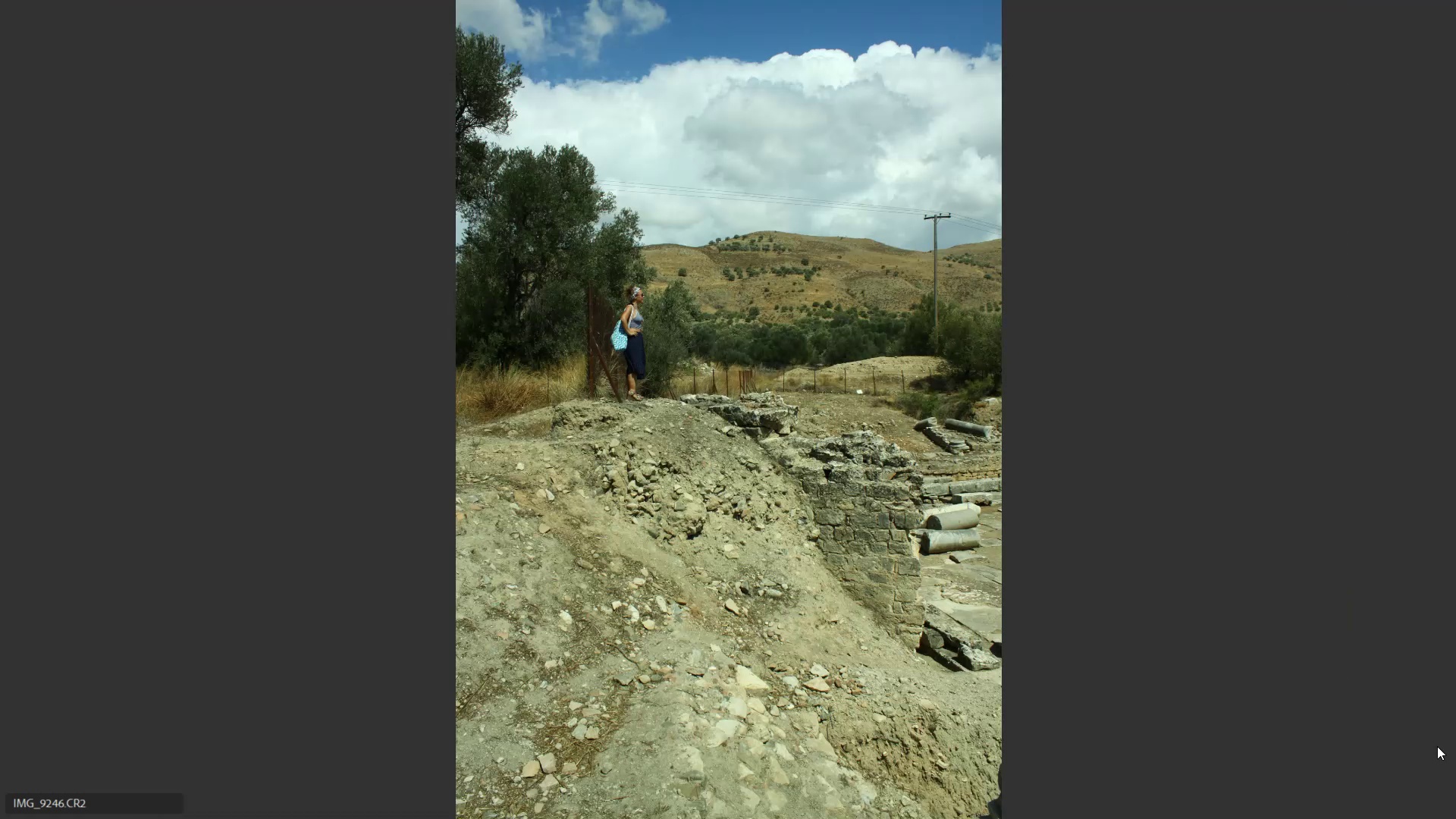 
key(ArrowRight)
 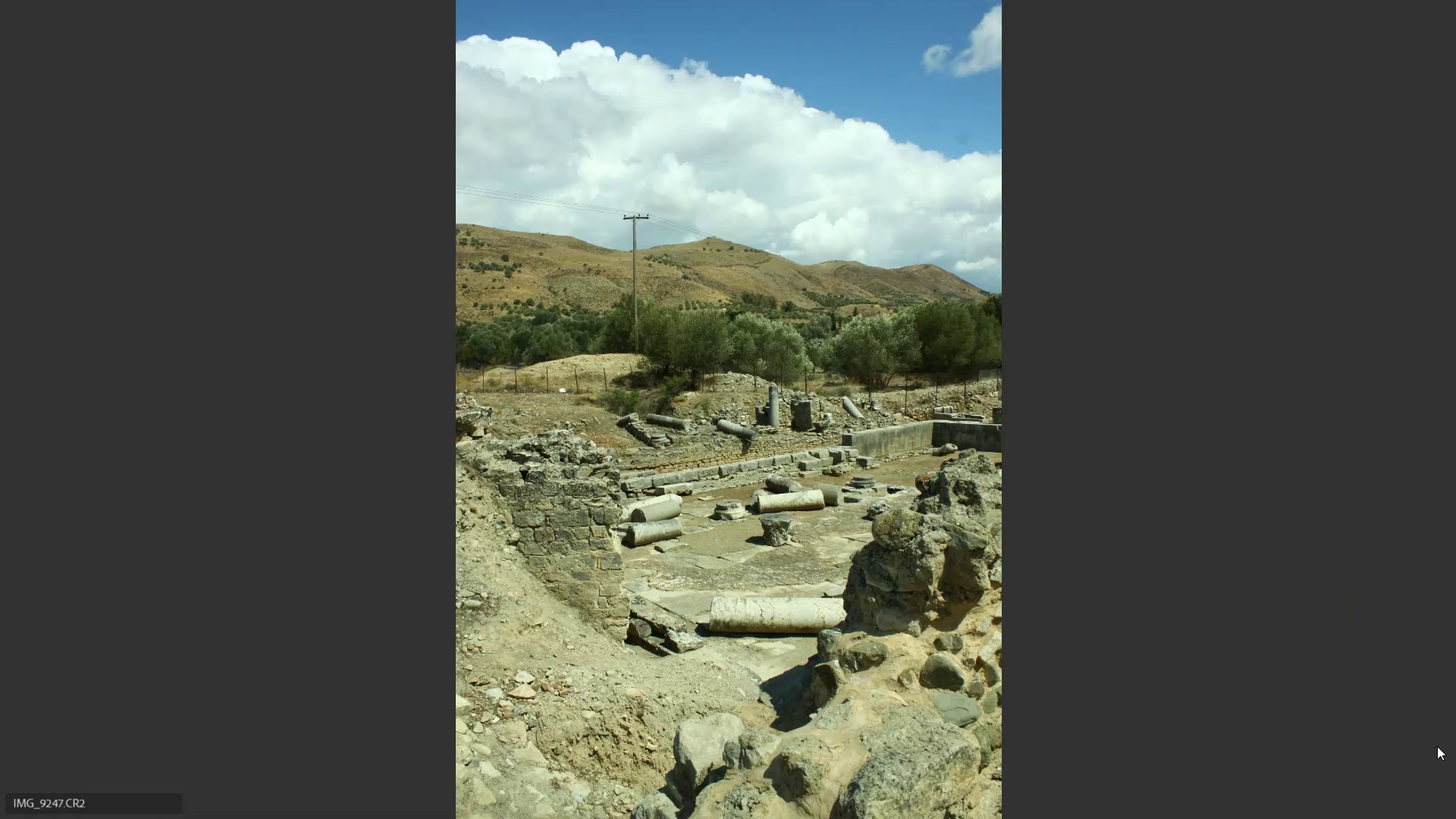 
key(ArrowLeft)
 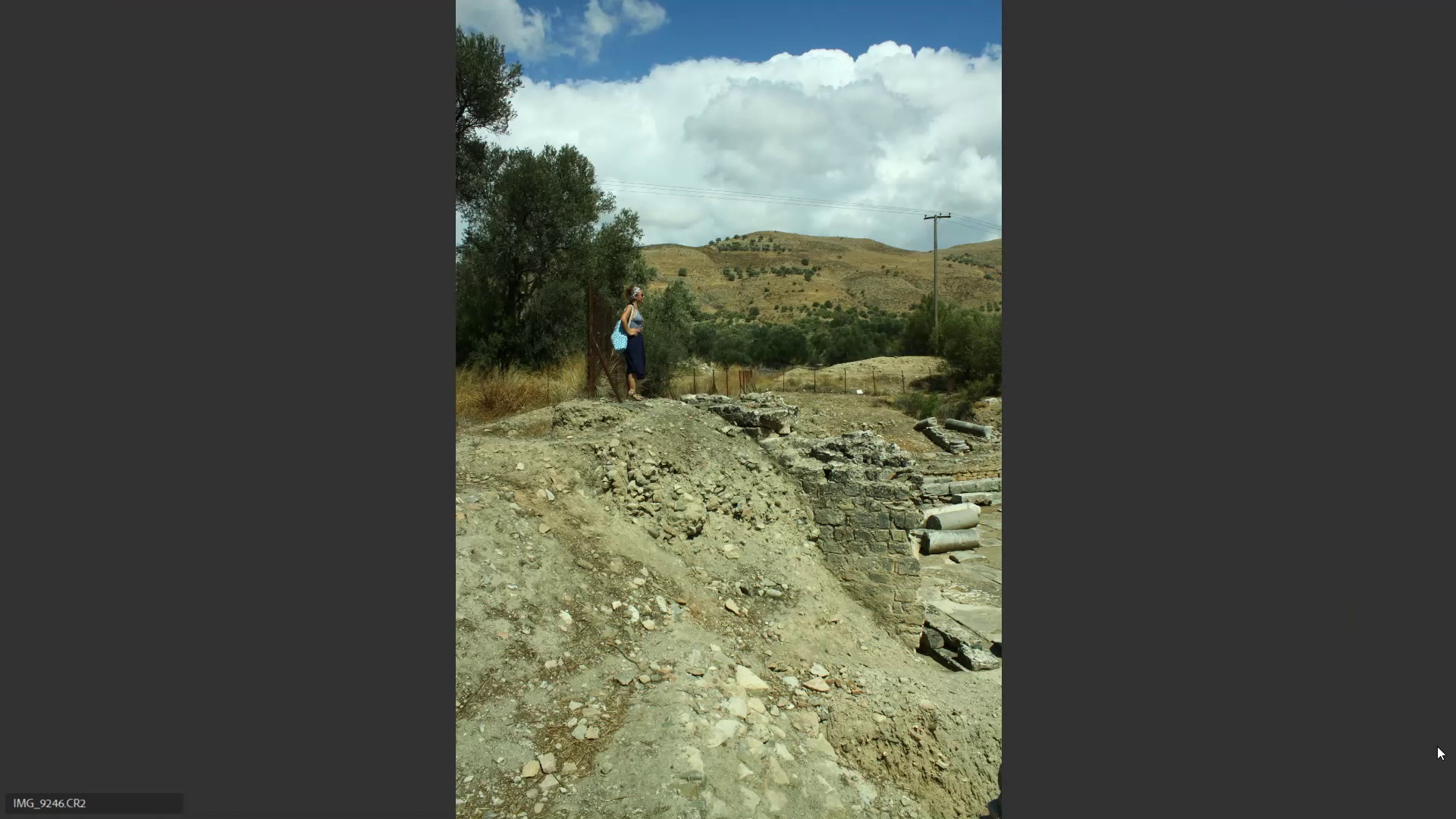 
key(9)
 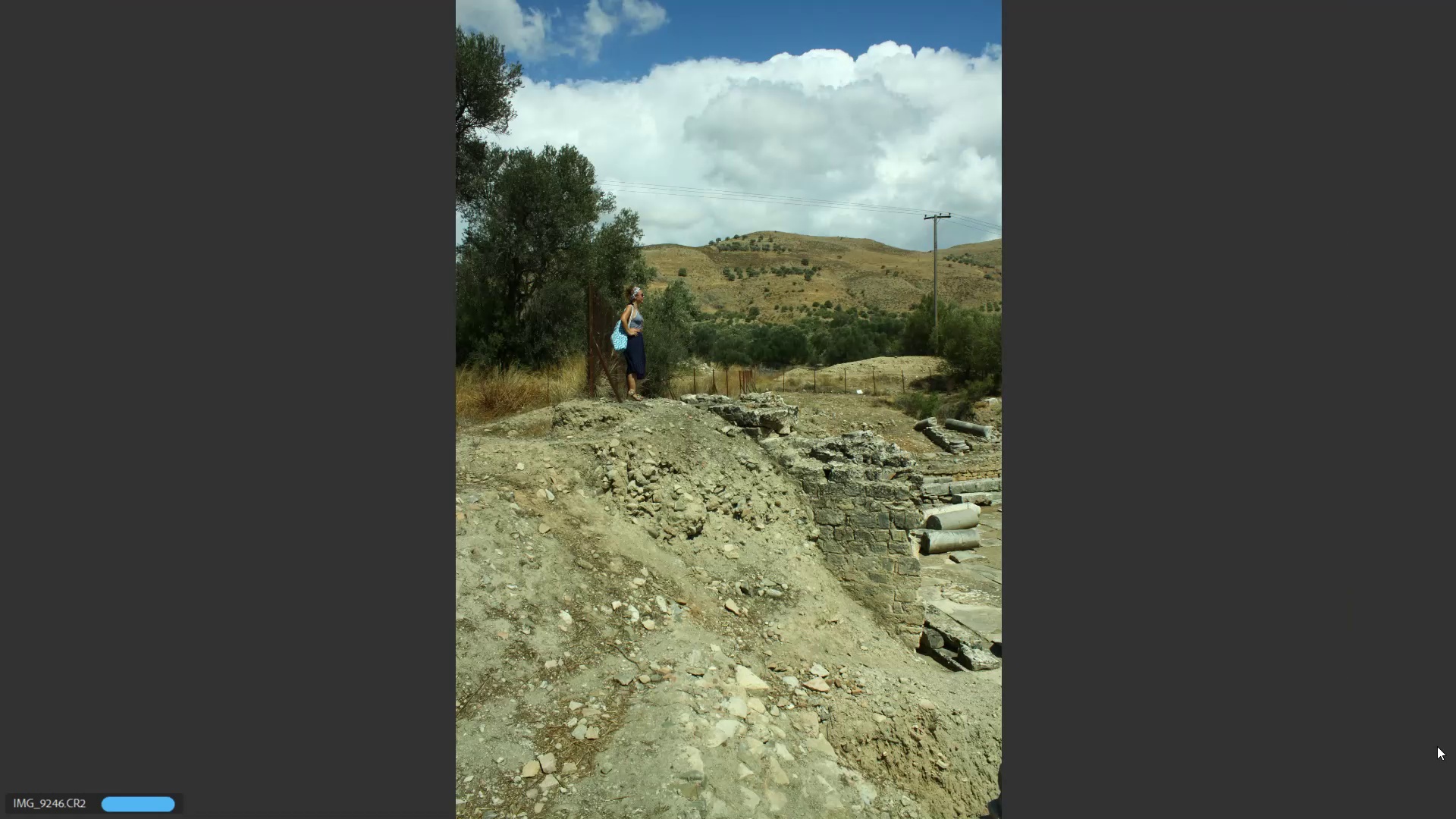 
key(ArrowRight)
 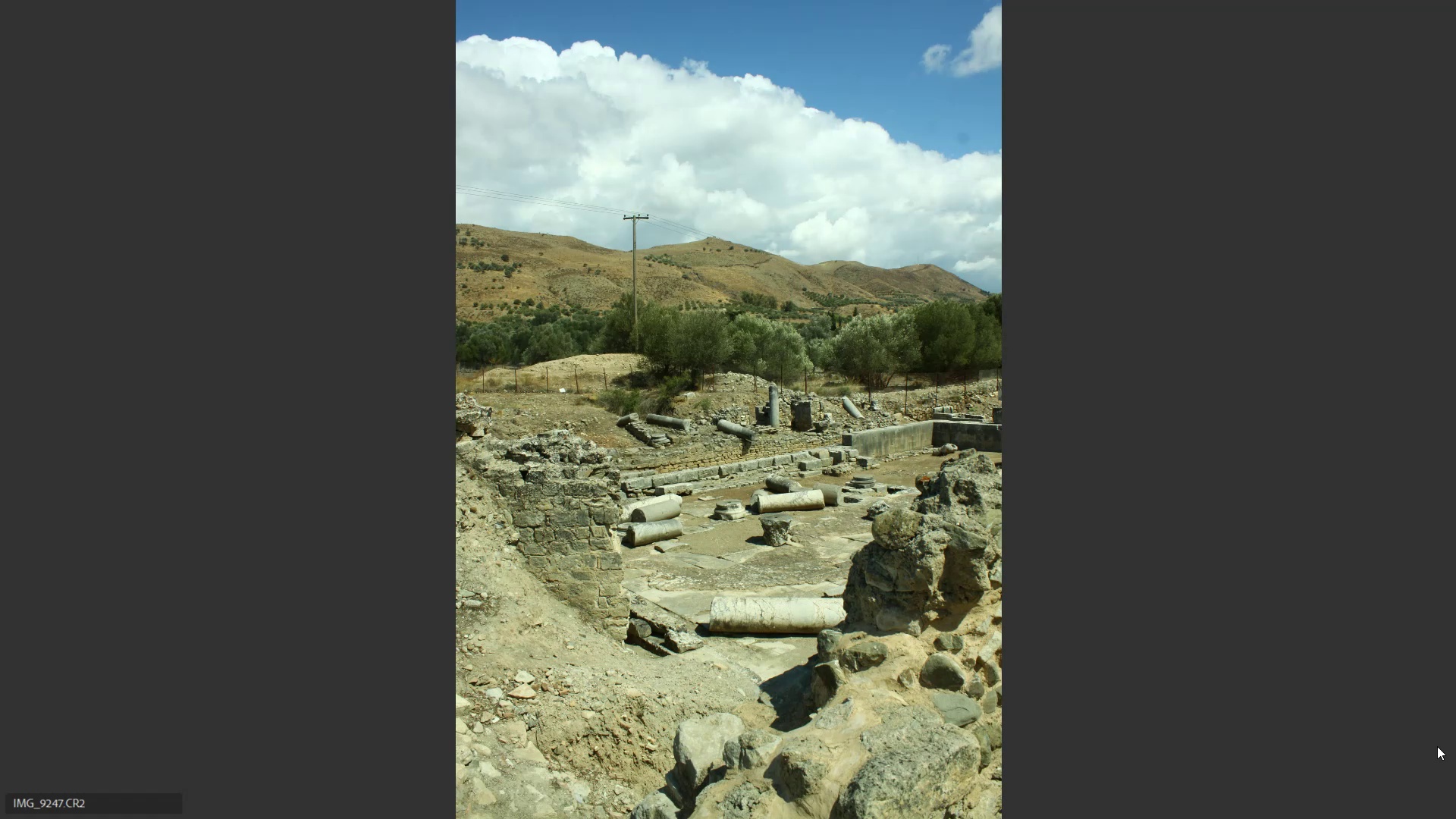 
key(9)
 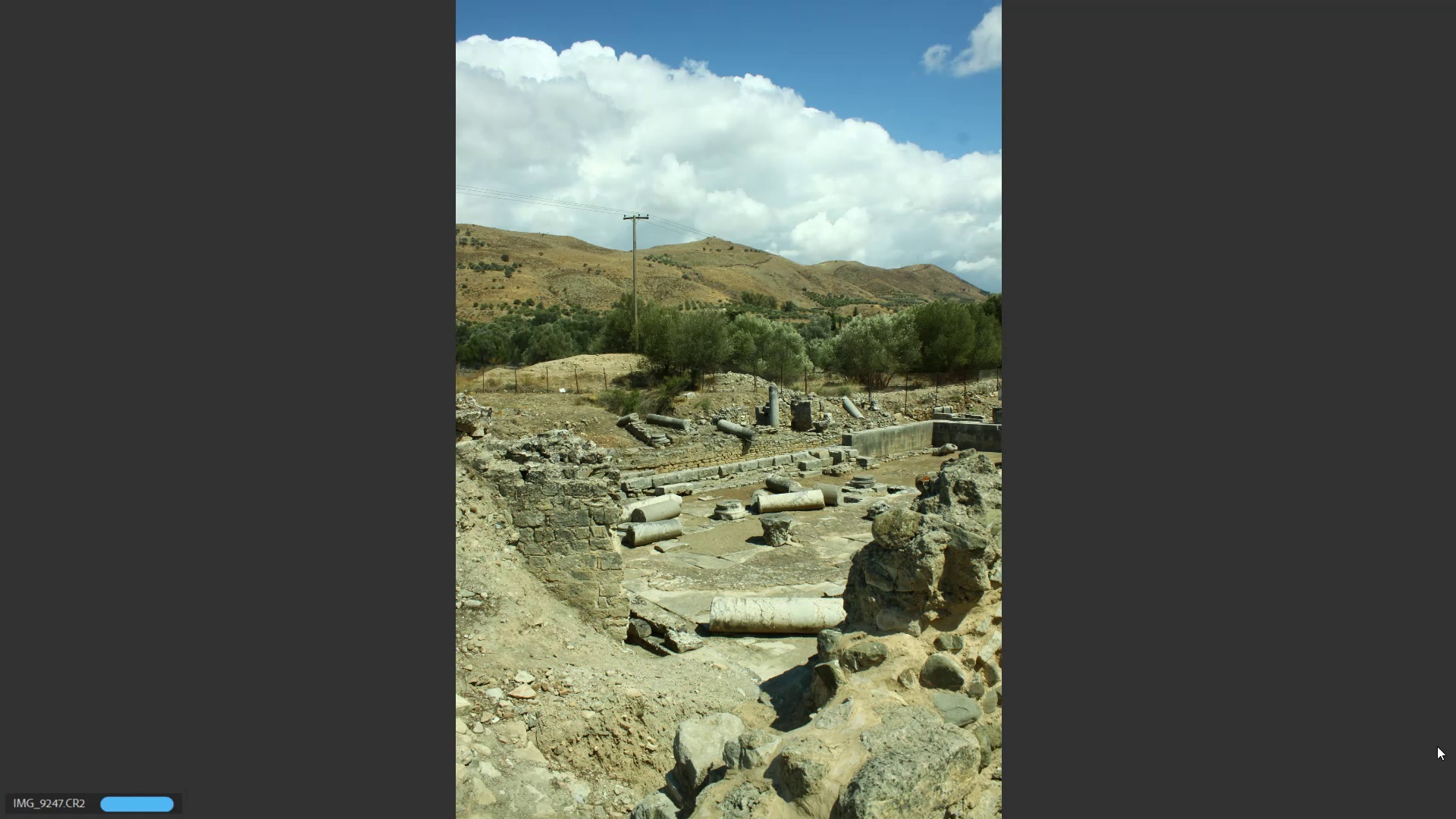 
key(ArrowRight)
 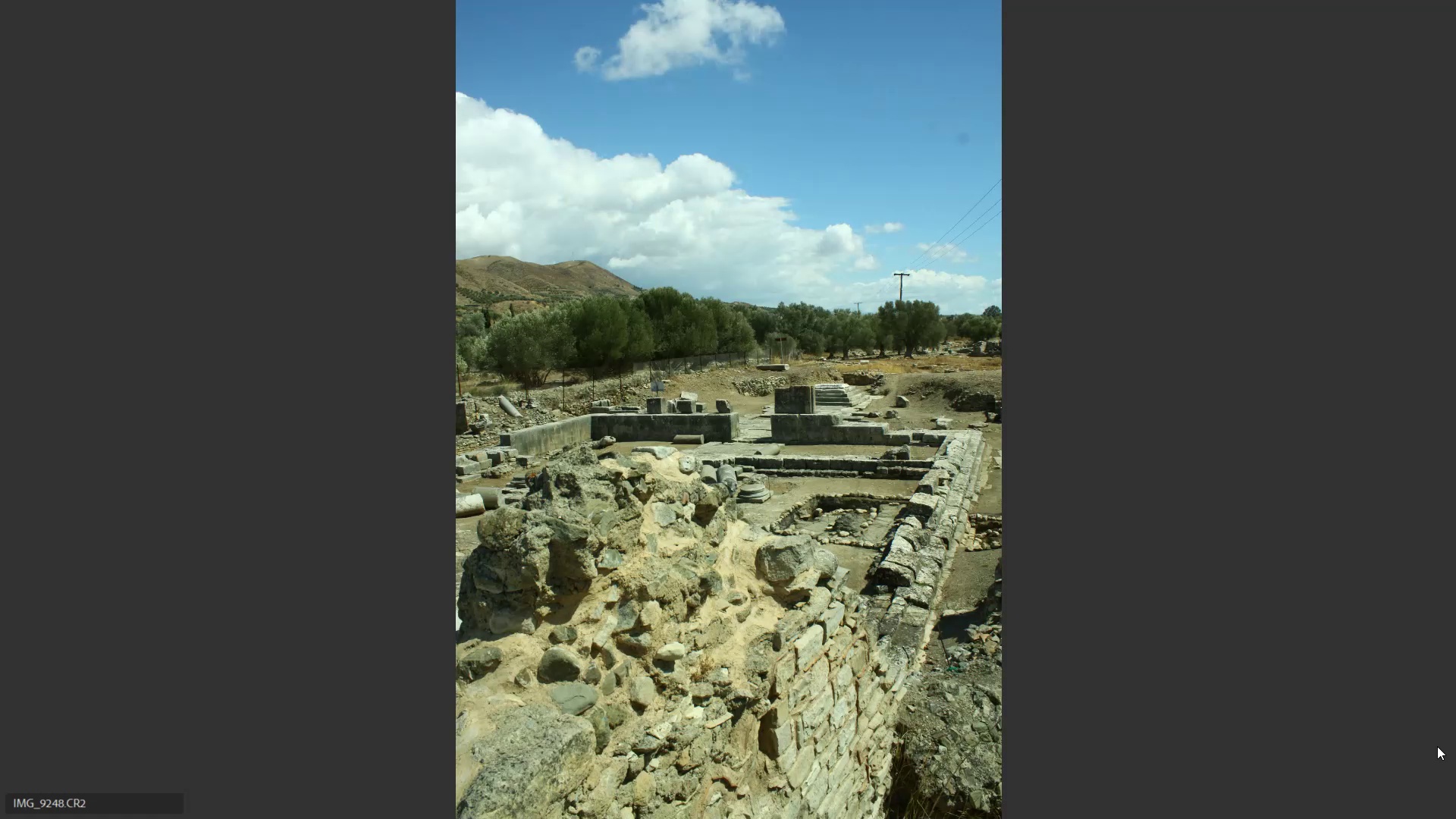 
hold_key(key=9, duration=3.25)
 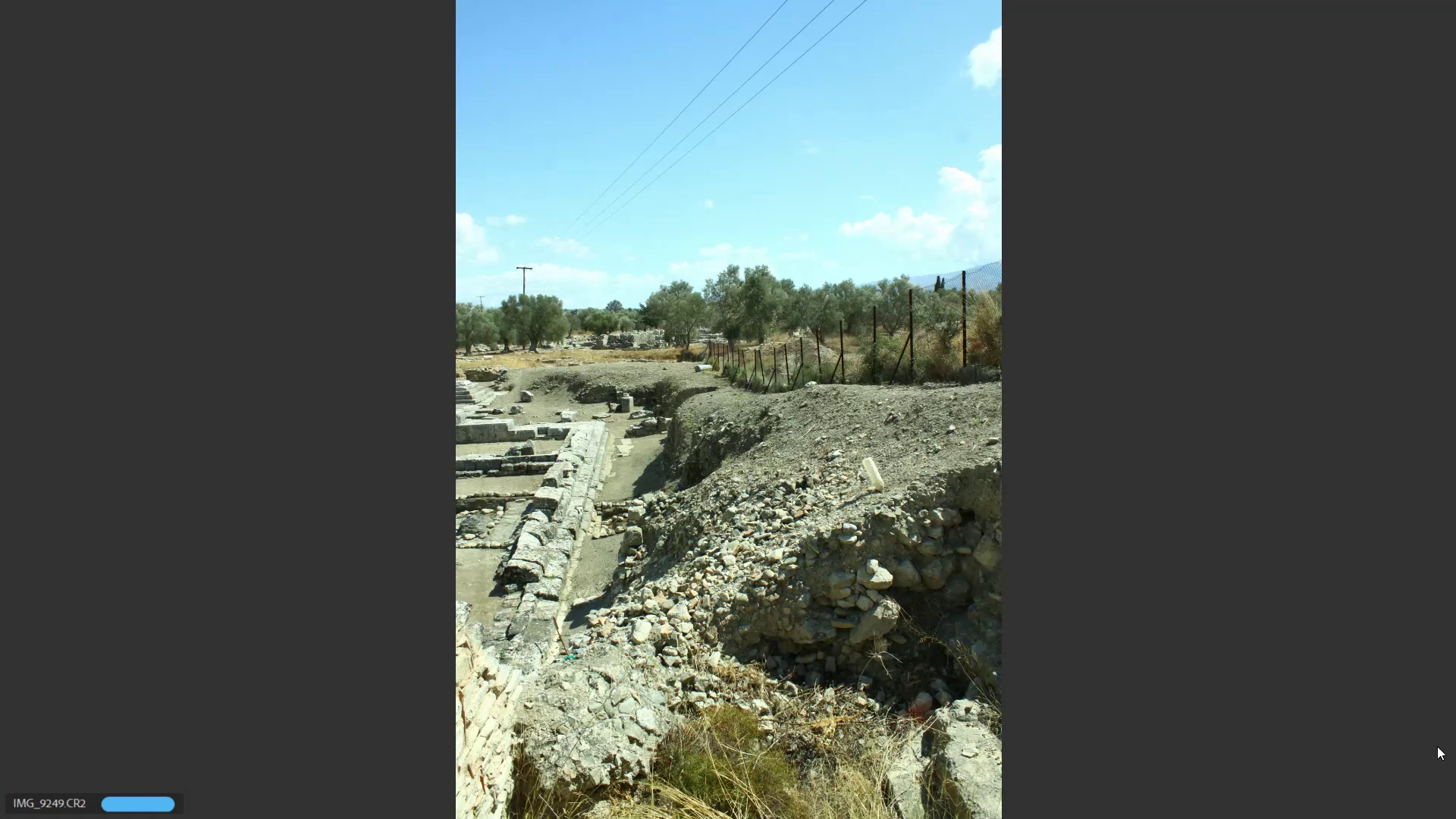 
key(ArrowRight)
 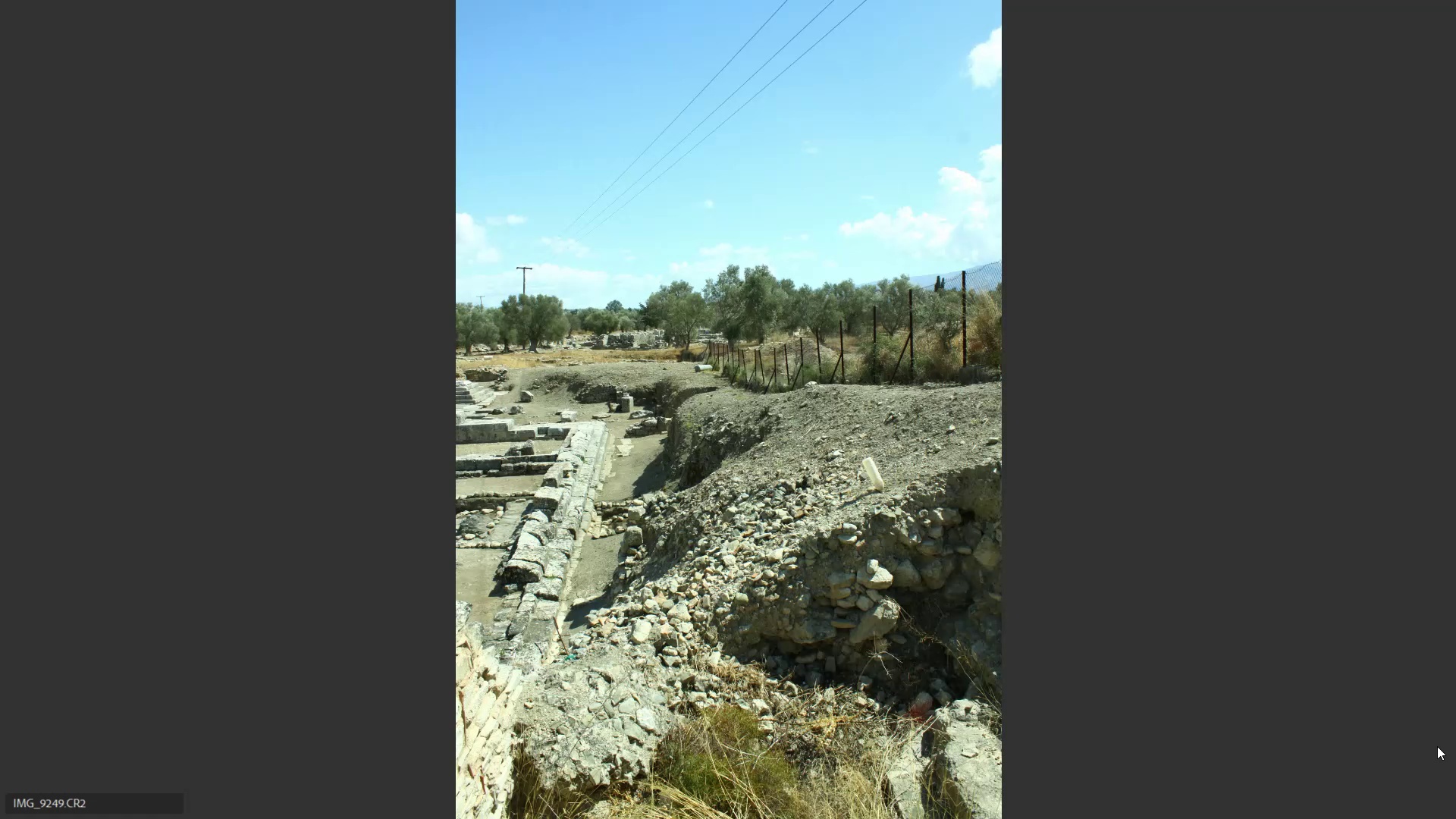 
key(ArrowLeft)
 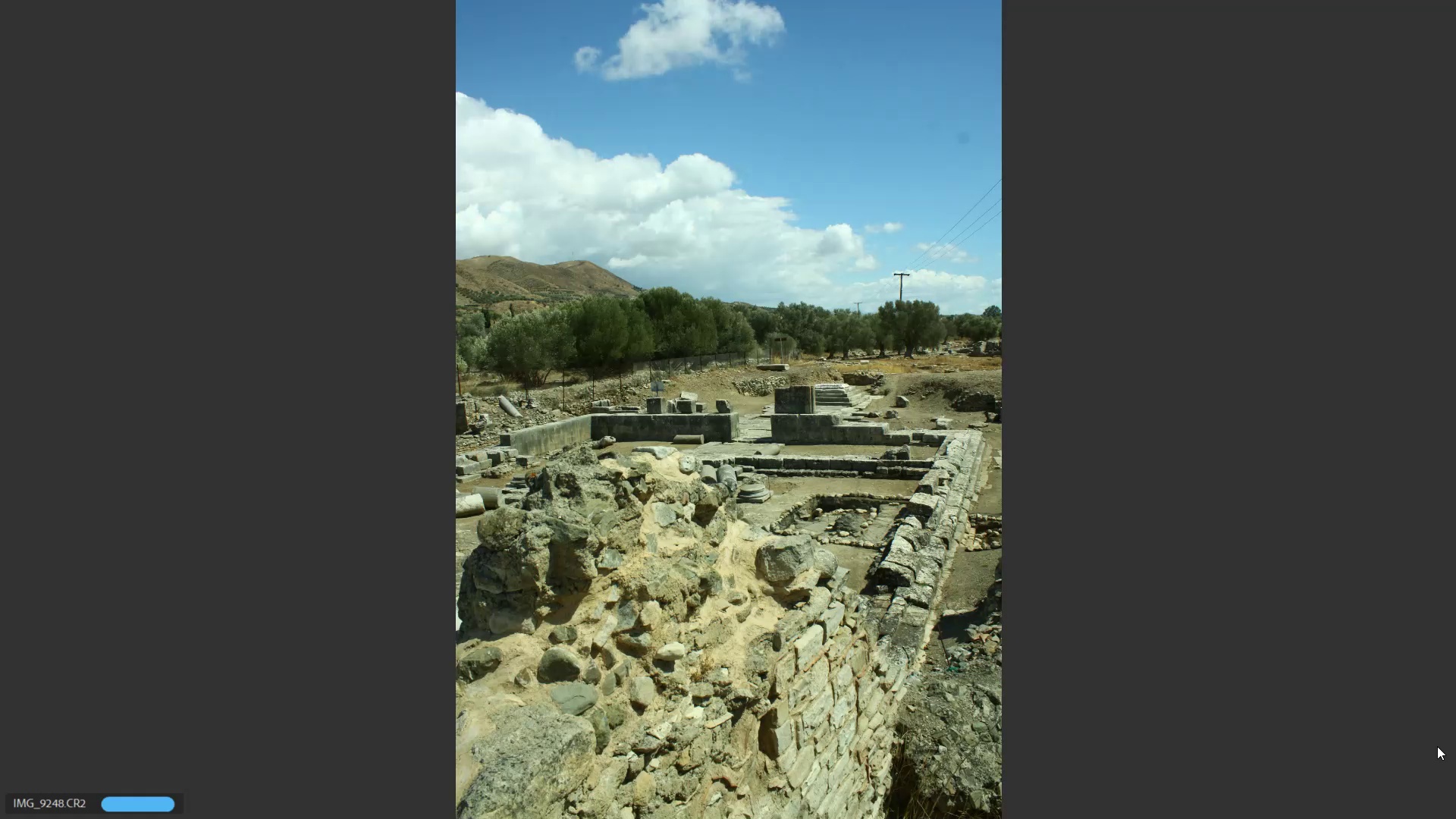 
key(ArrowRight)
 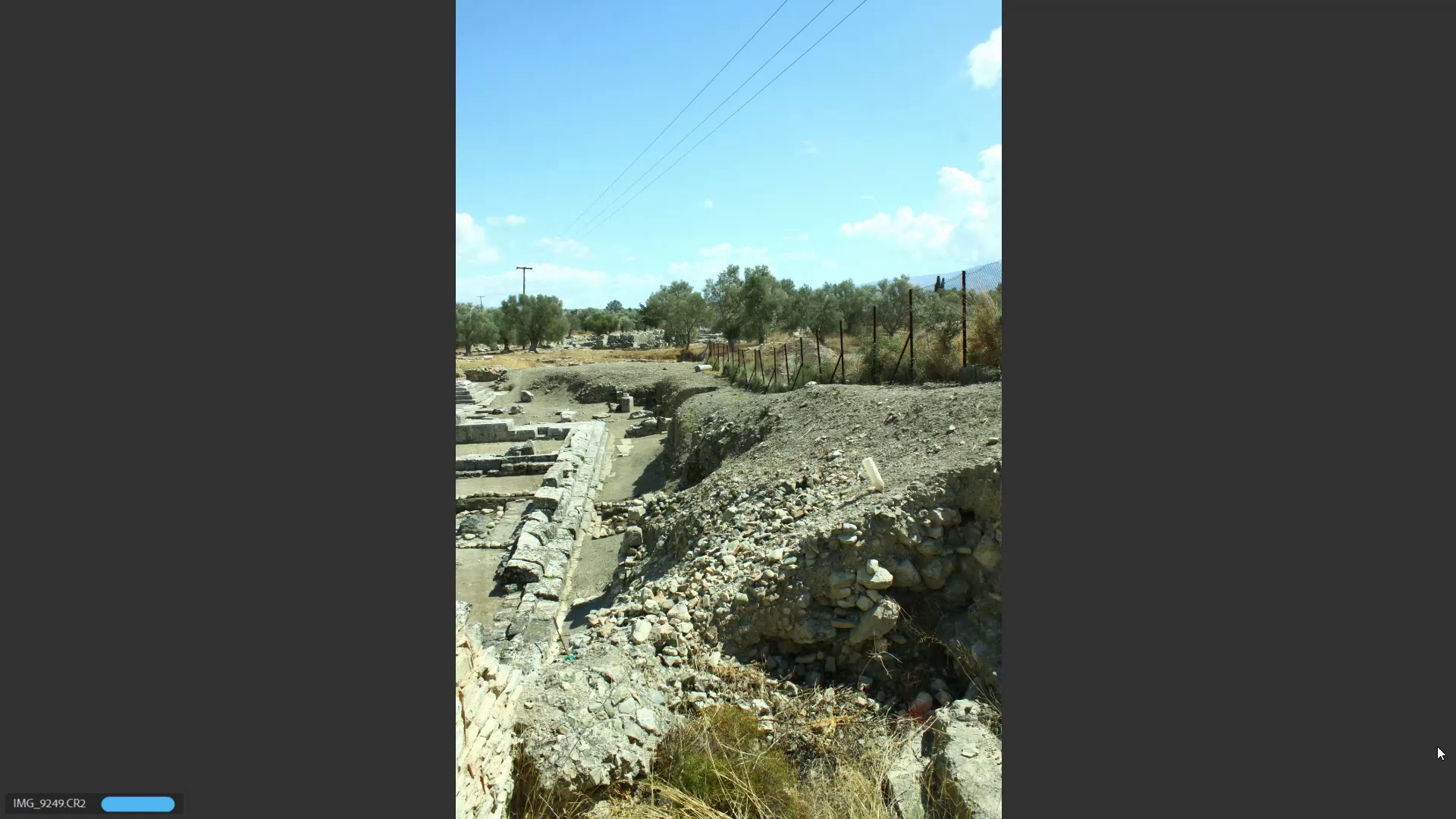 
key(ArrowRight)
 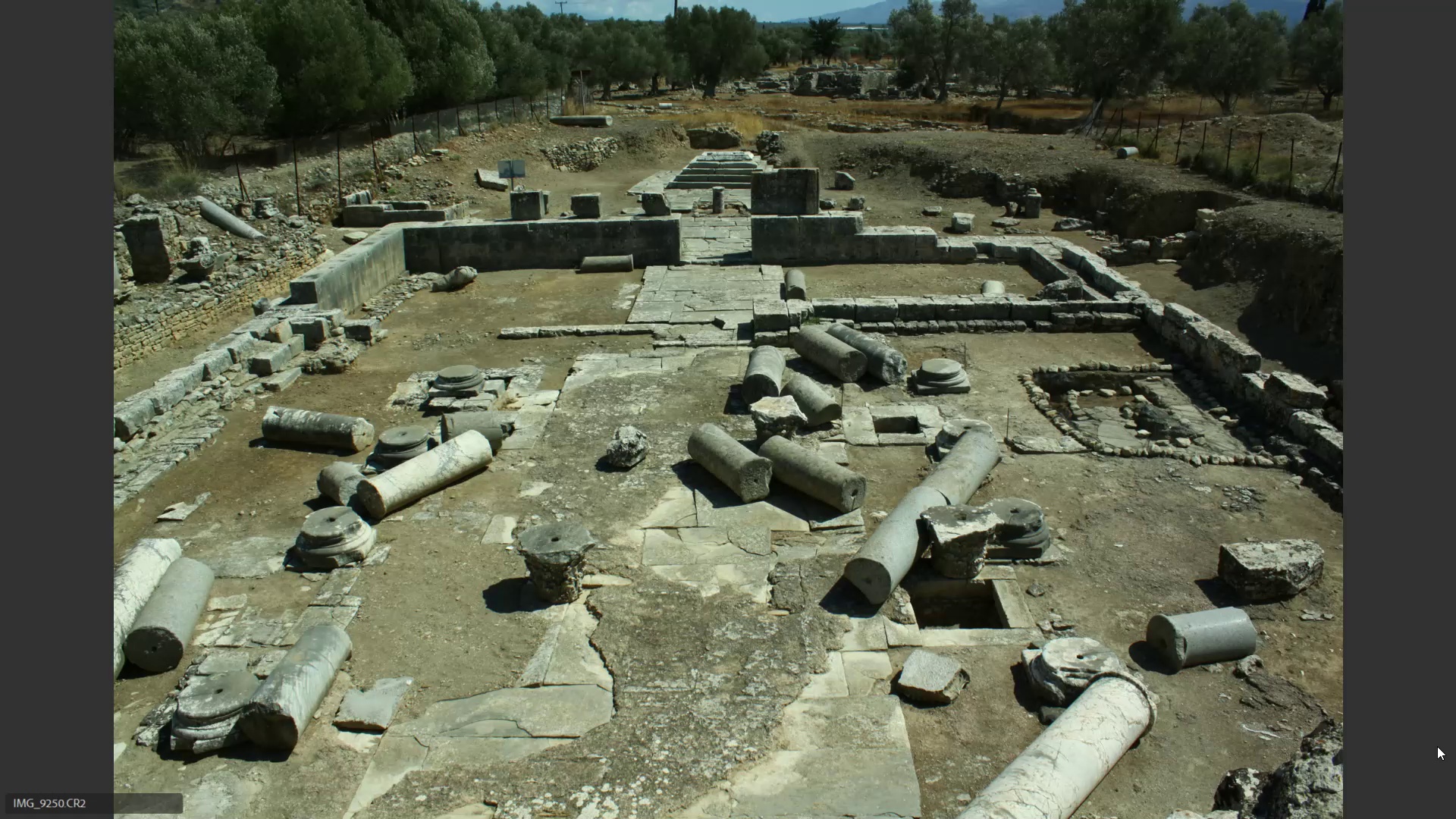 
key(6)
 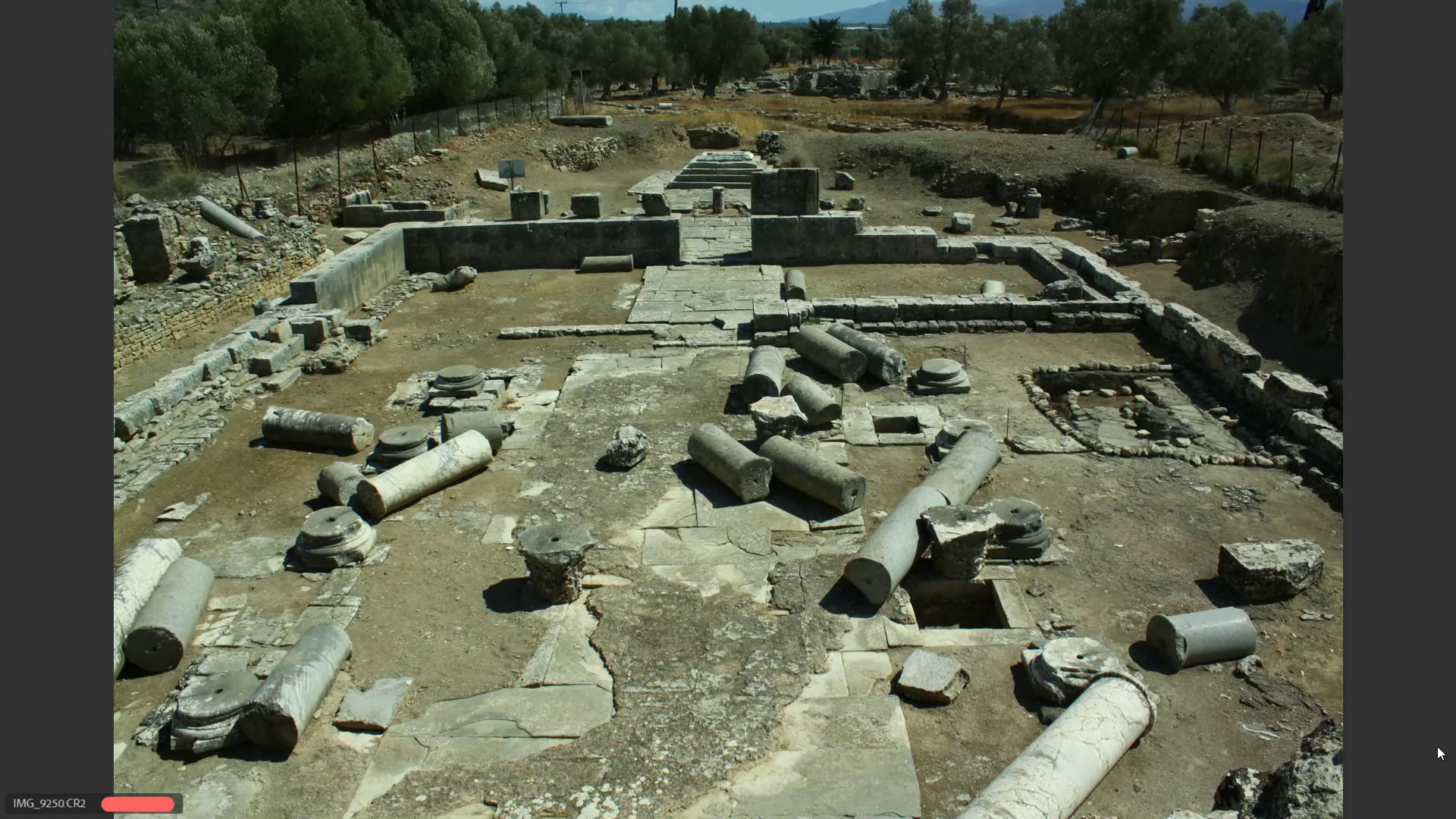 
key(ArrowRight)
 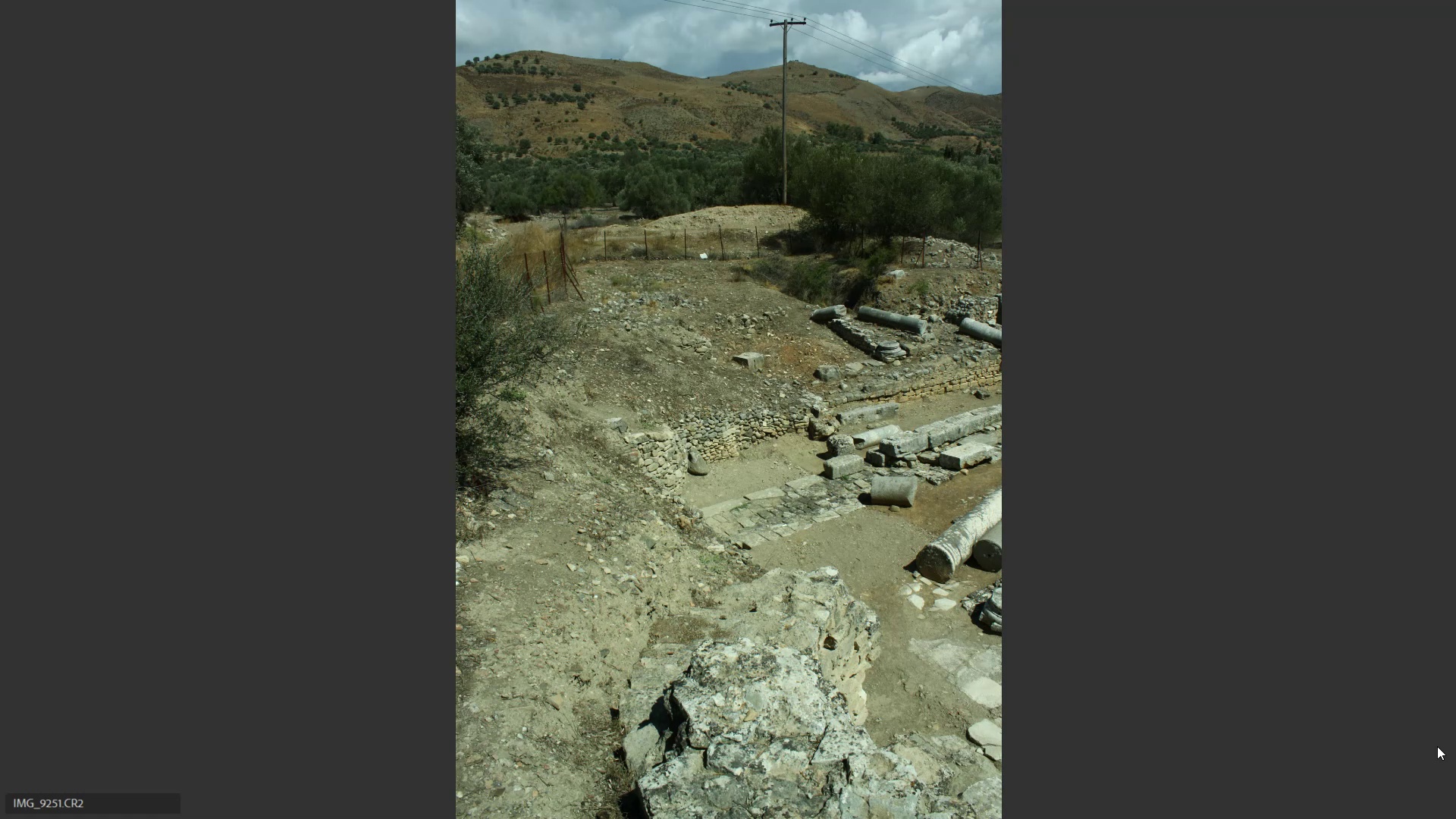 
key(ArrowRight)
 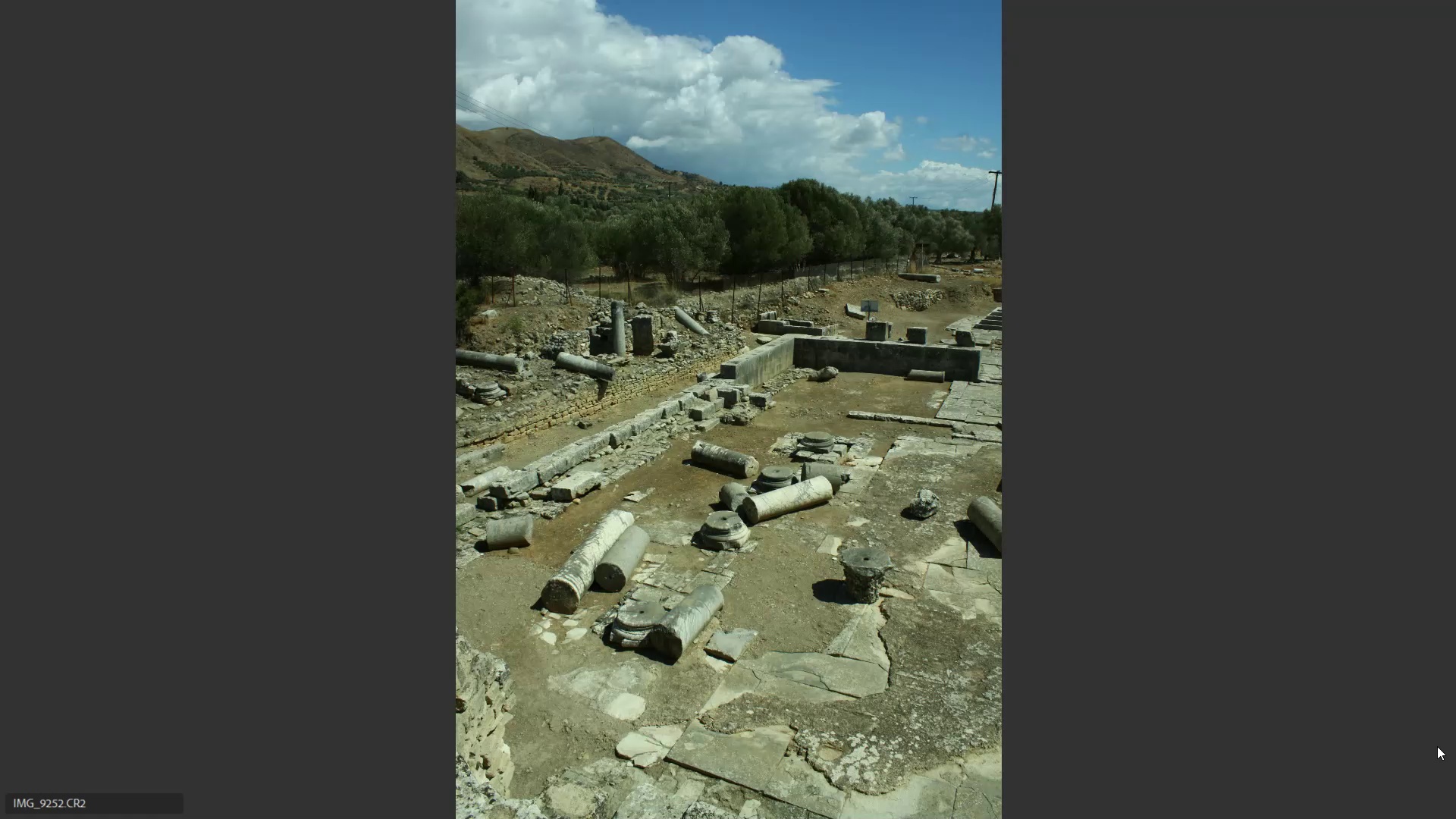 
key(9)
 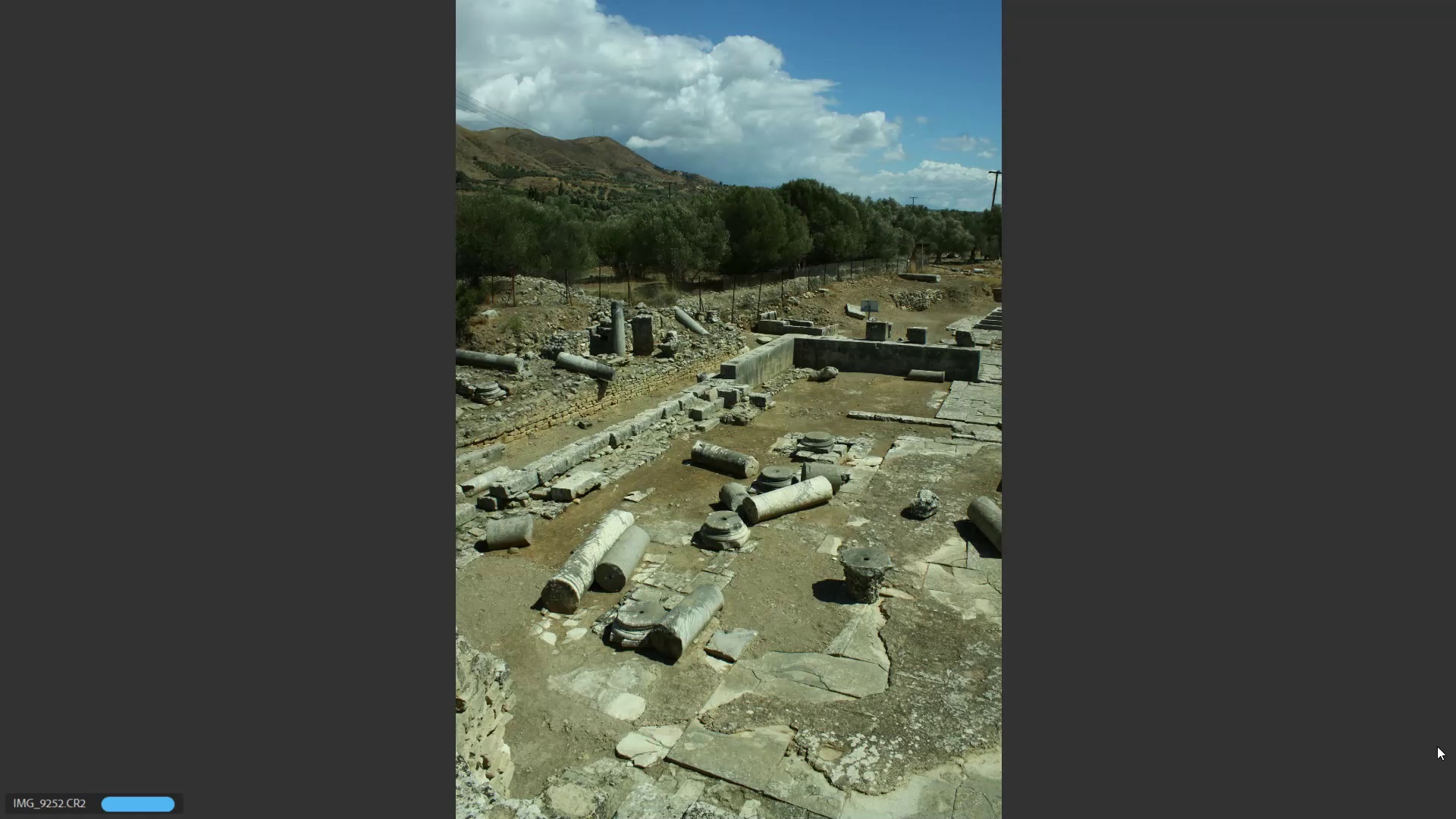 
key(ArrowRight)
 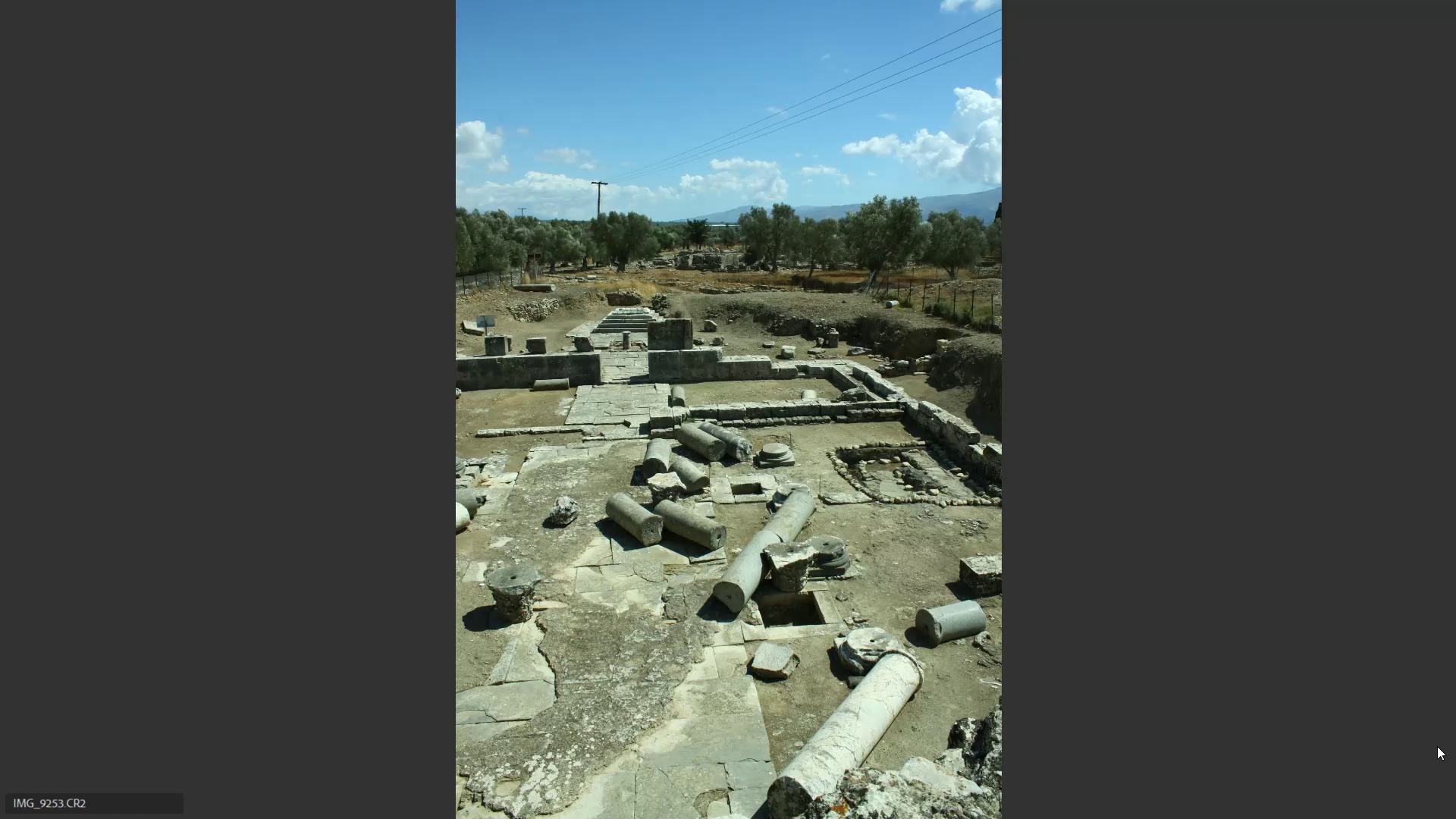 
key(9)
 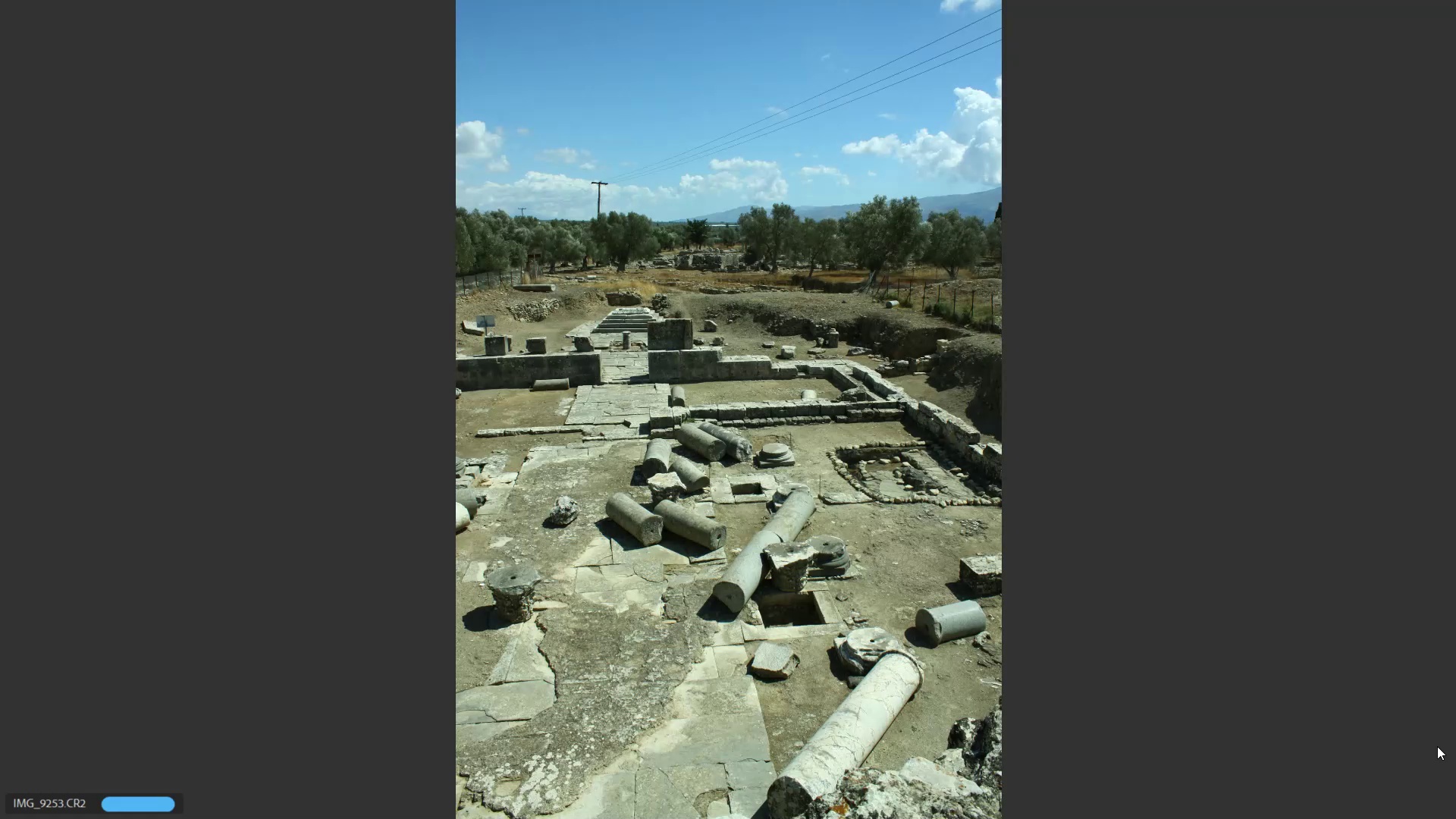 
key(ArrowRight)
 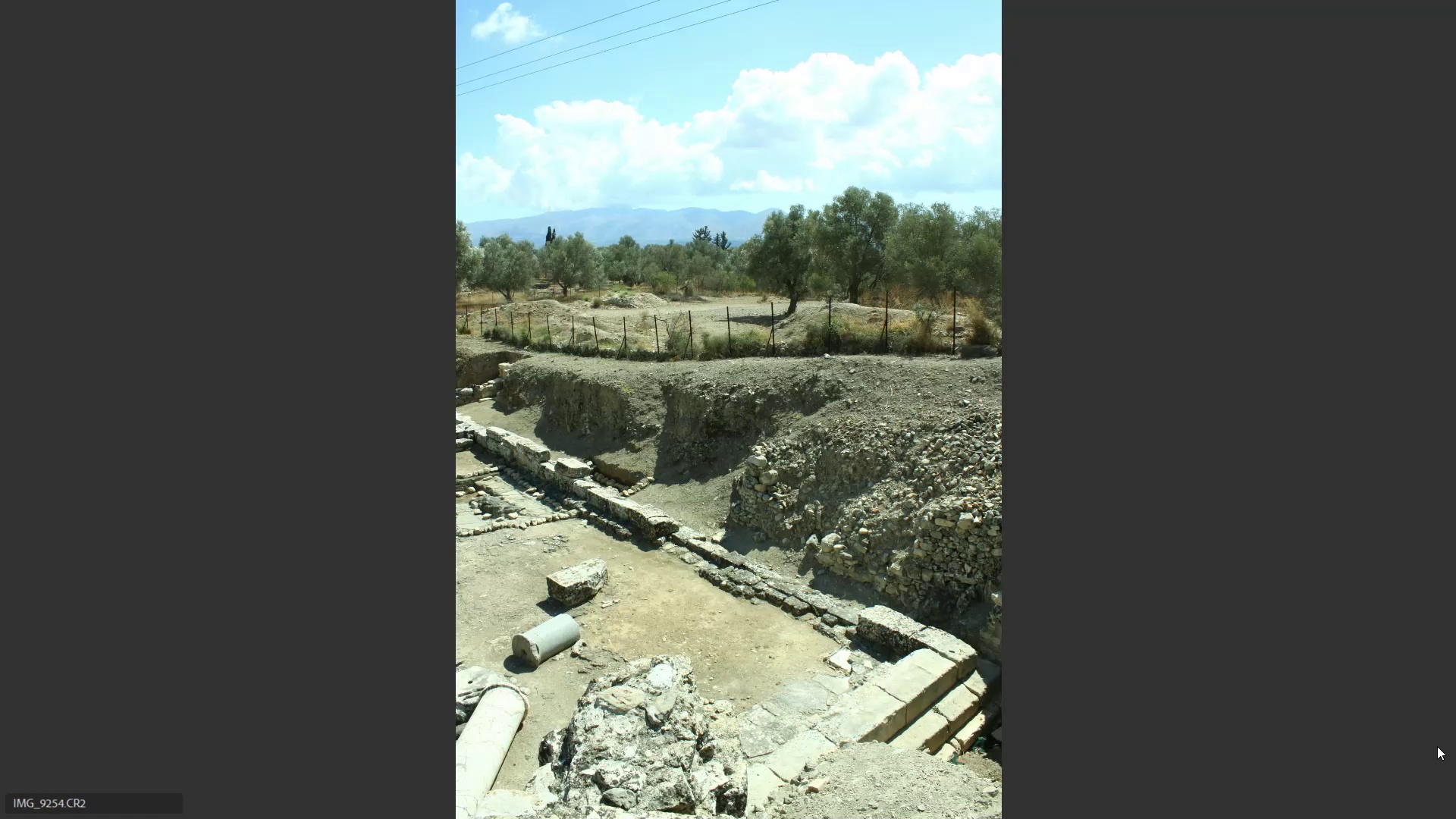 
key(9)
 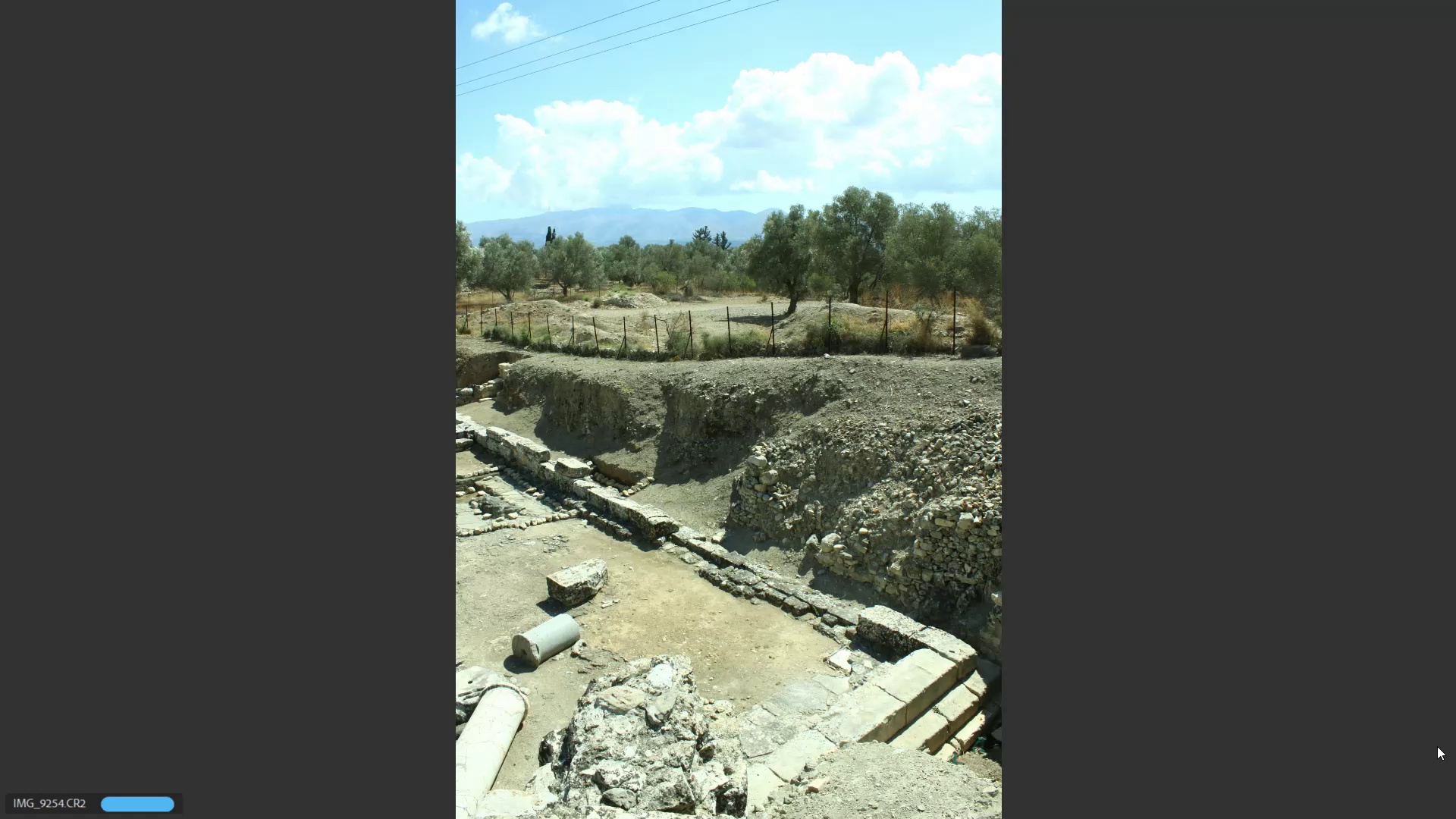 
key(ArrowRight)
 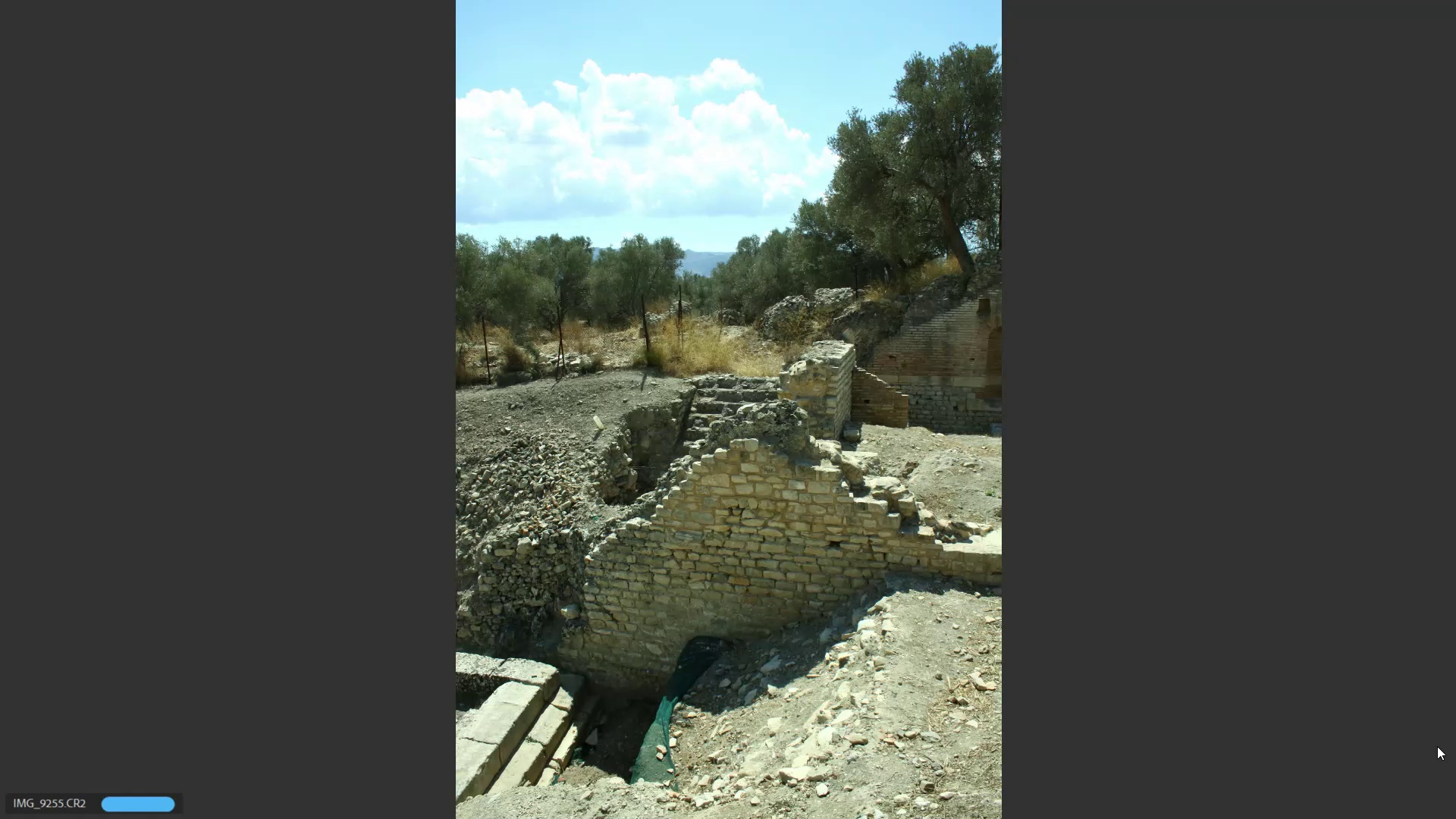 
key(ArrowRight)
 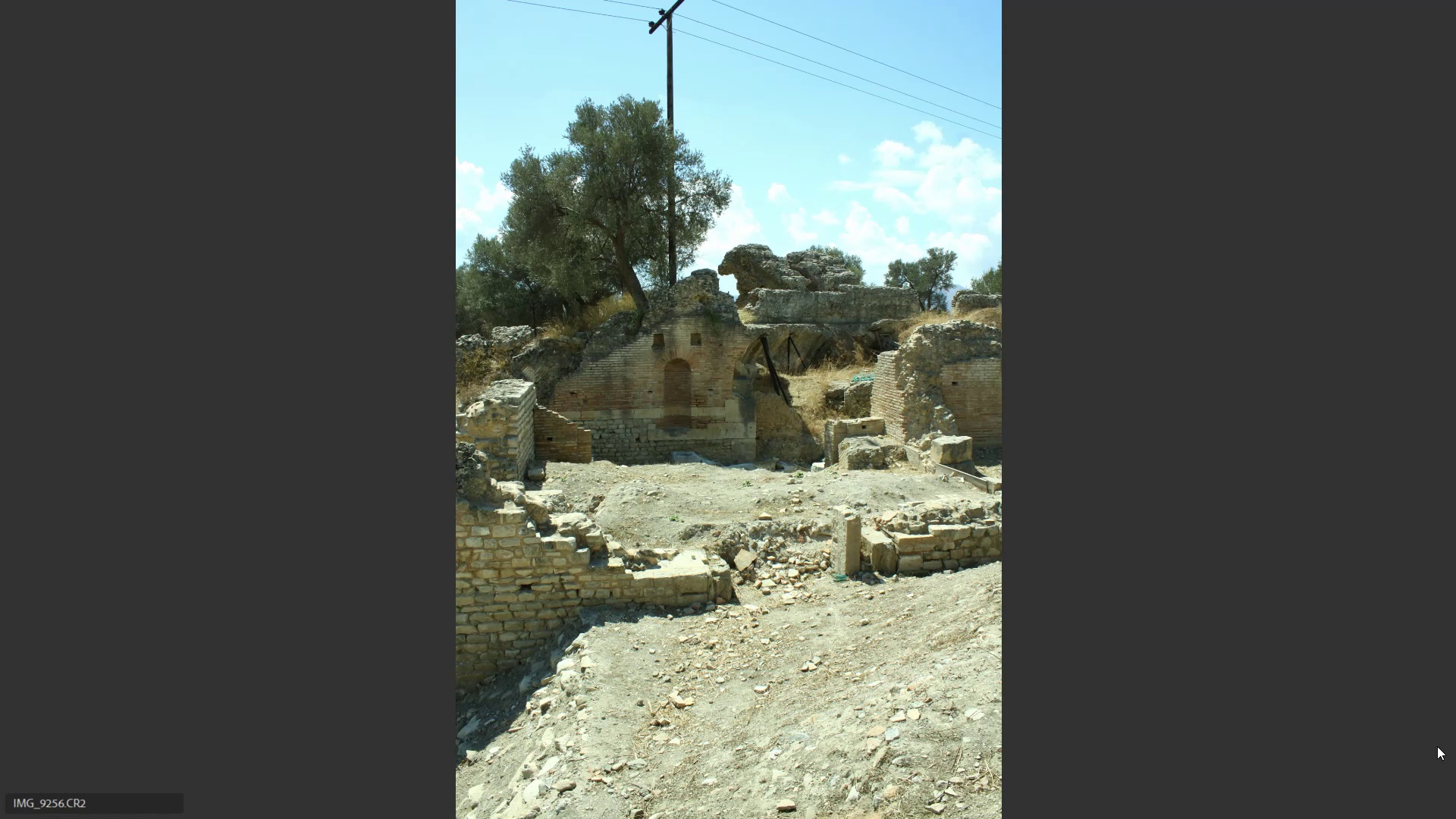 
key(9)
 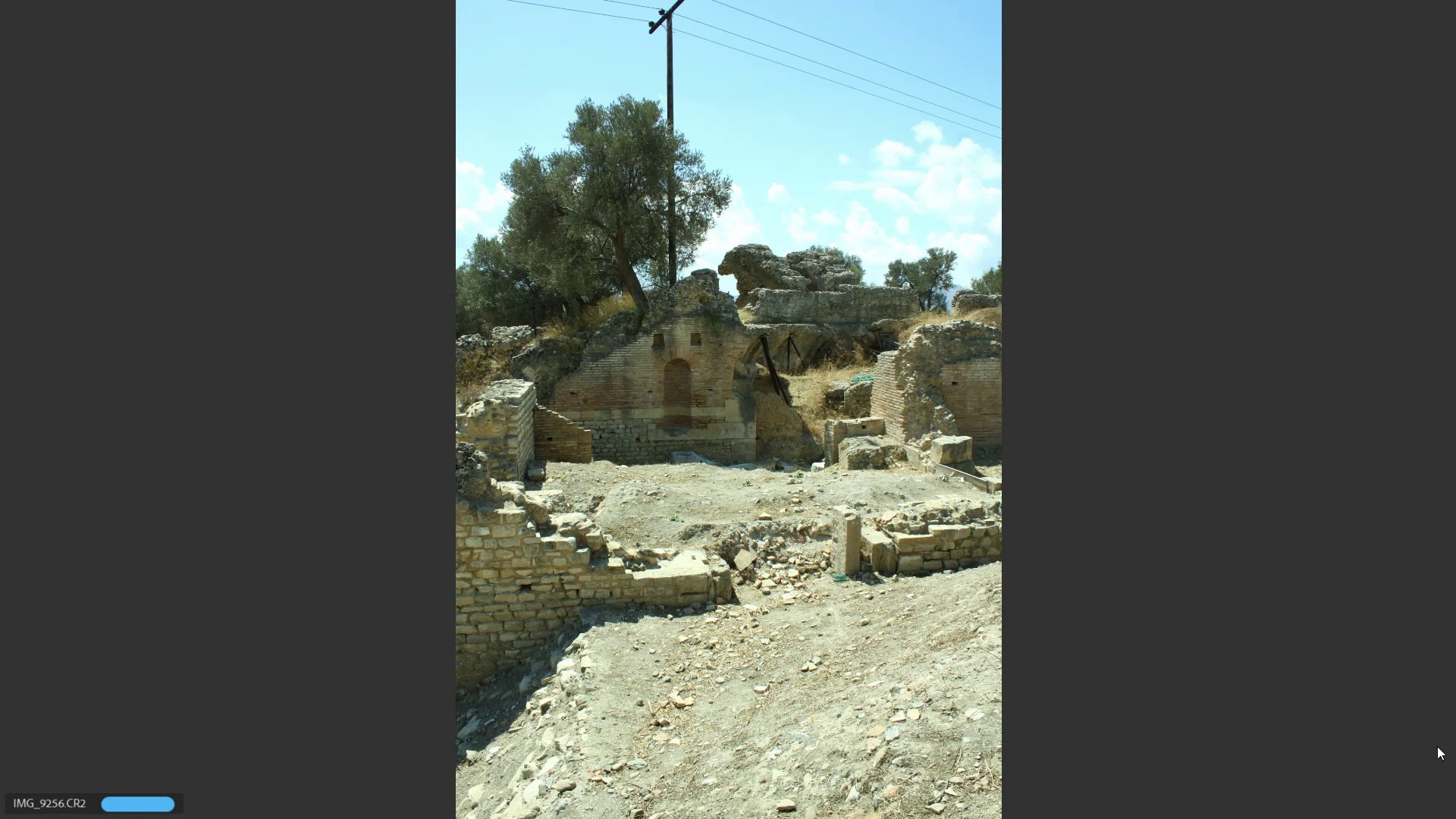 
key(ArrowRight)
 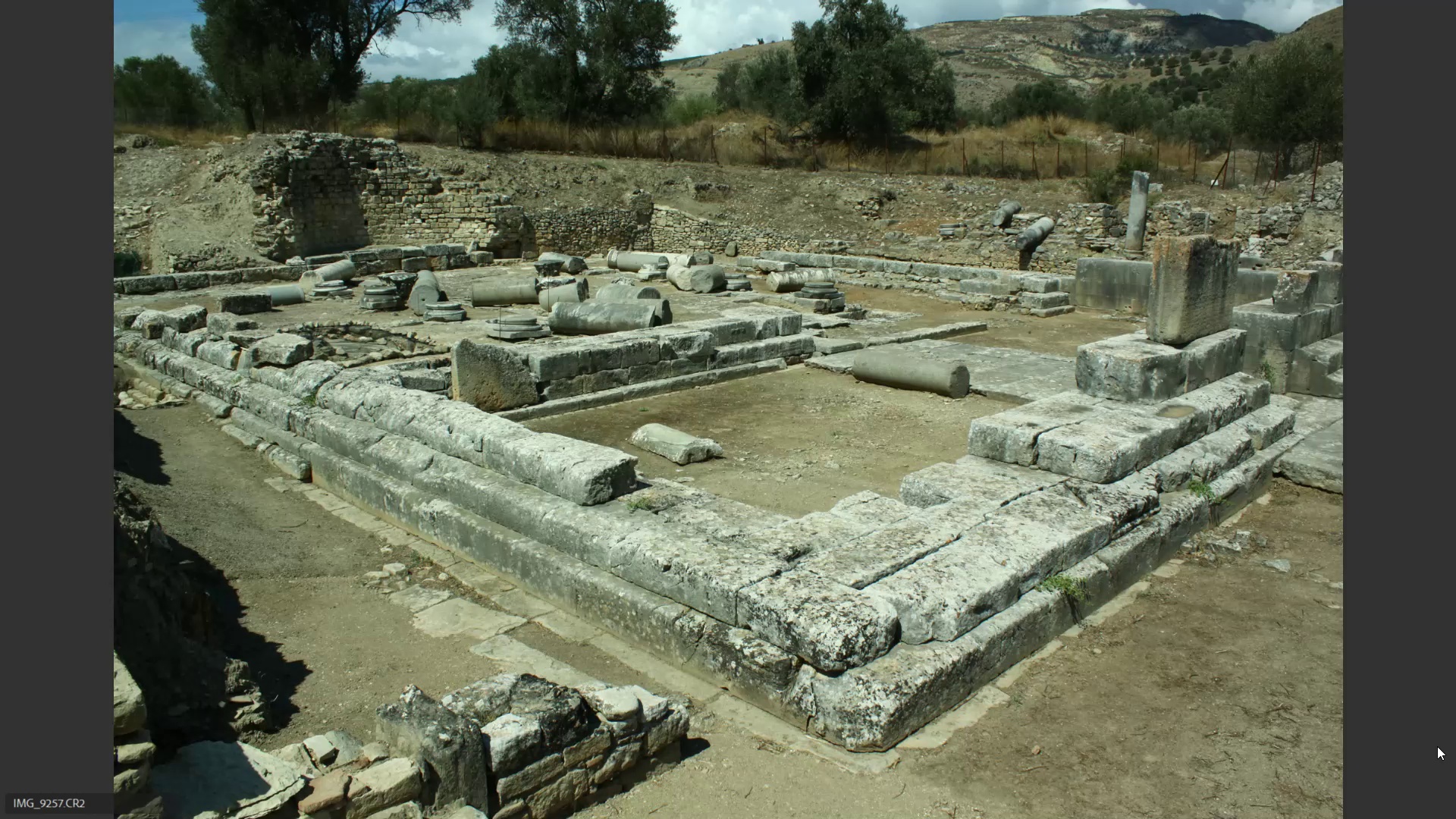 
key(6)
 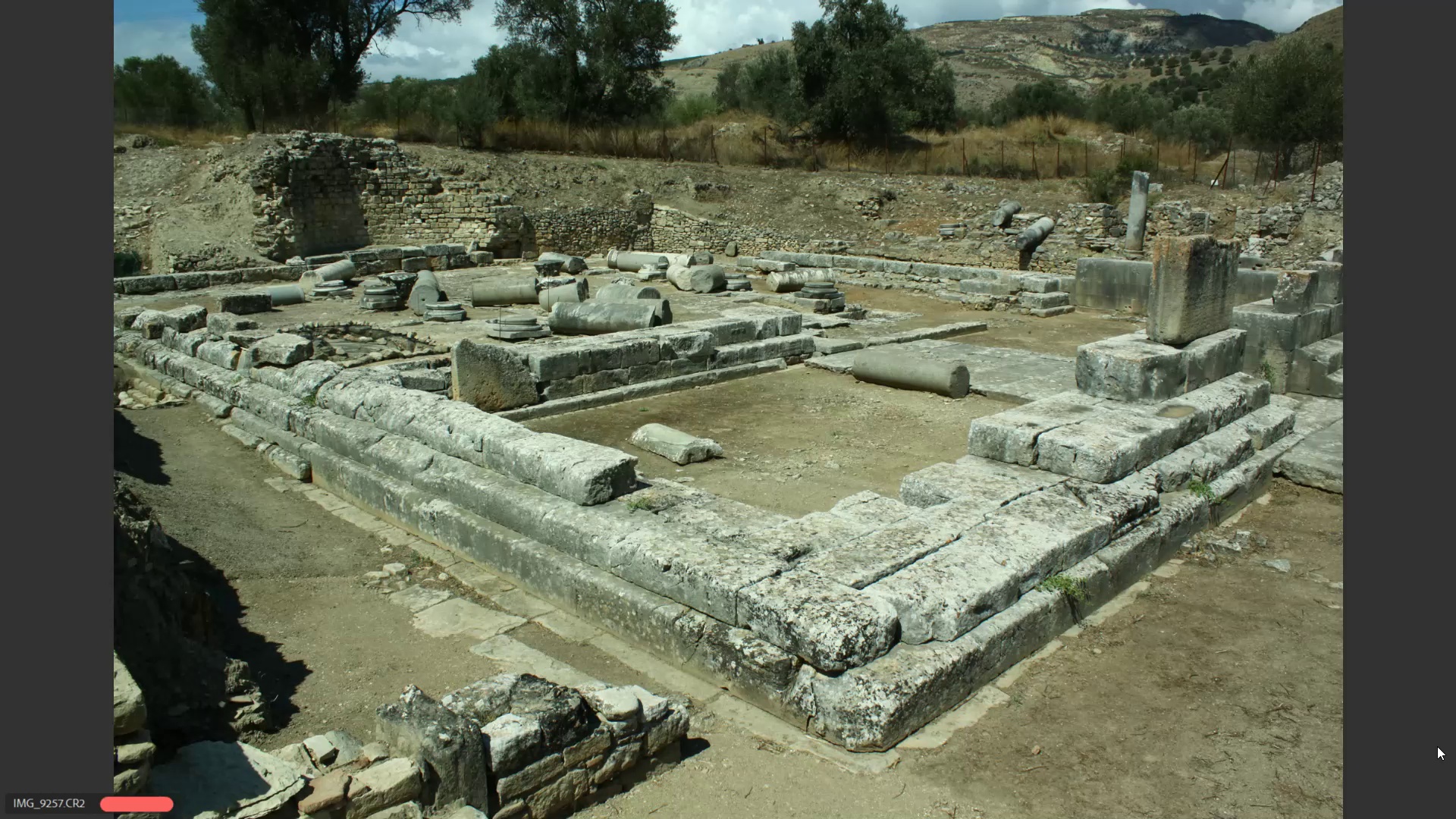 
key(ArrowRight)
 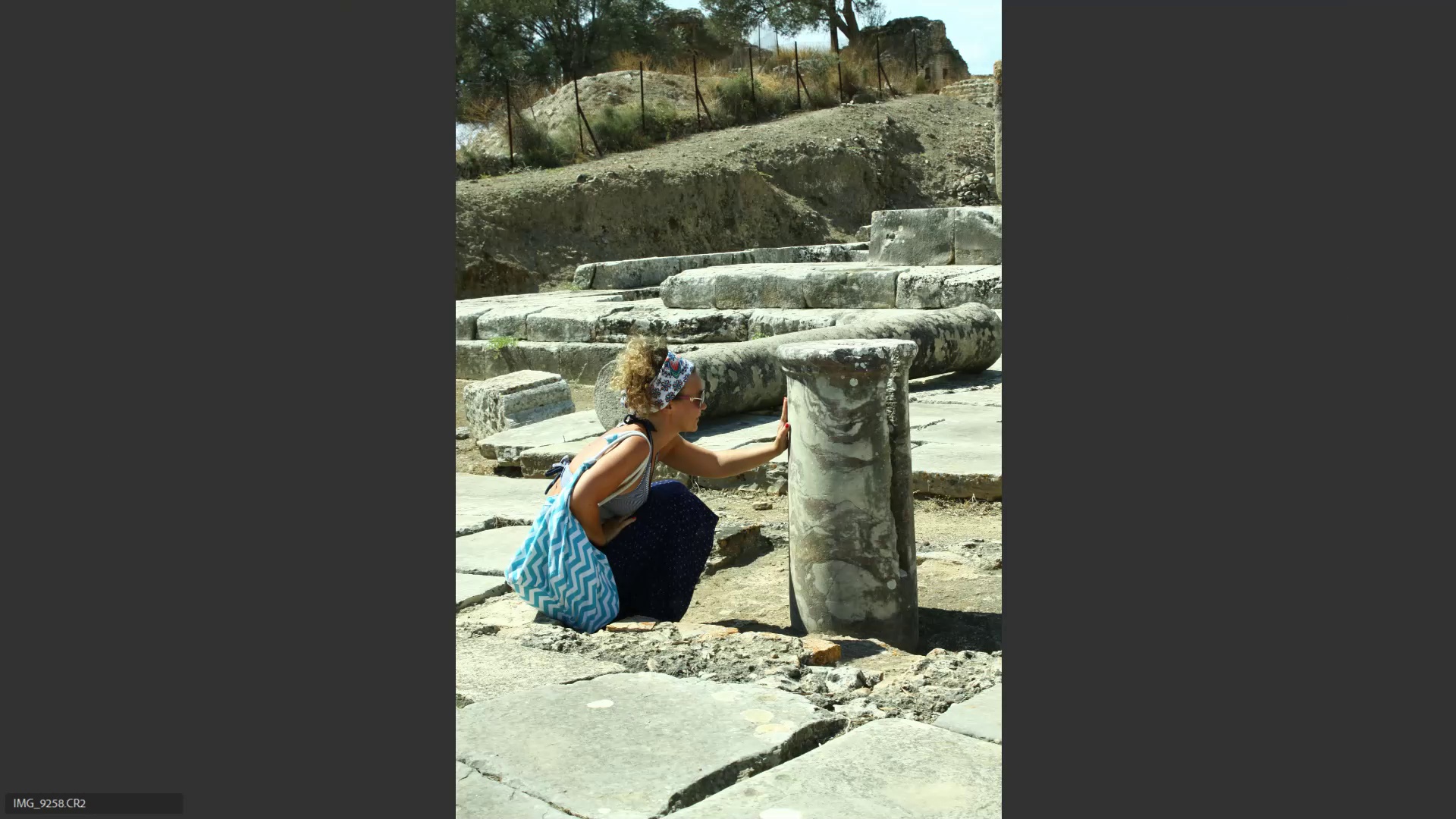 
key(ArrowRight)
 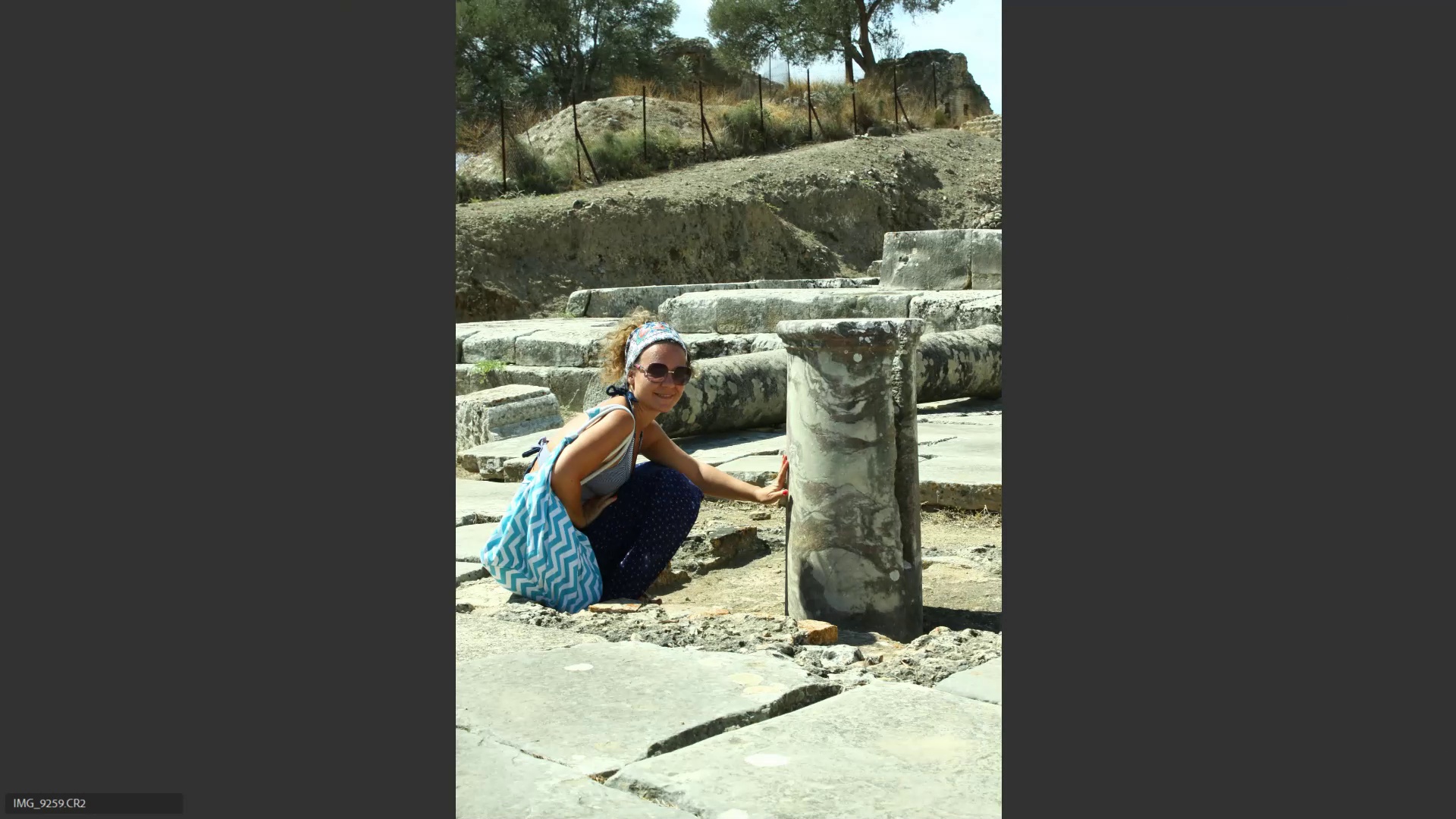 
key(ArrowLeft)
 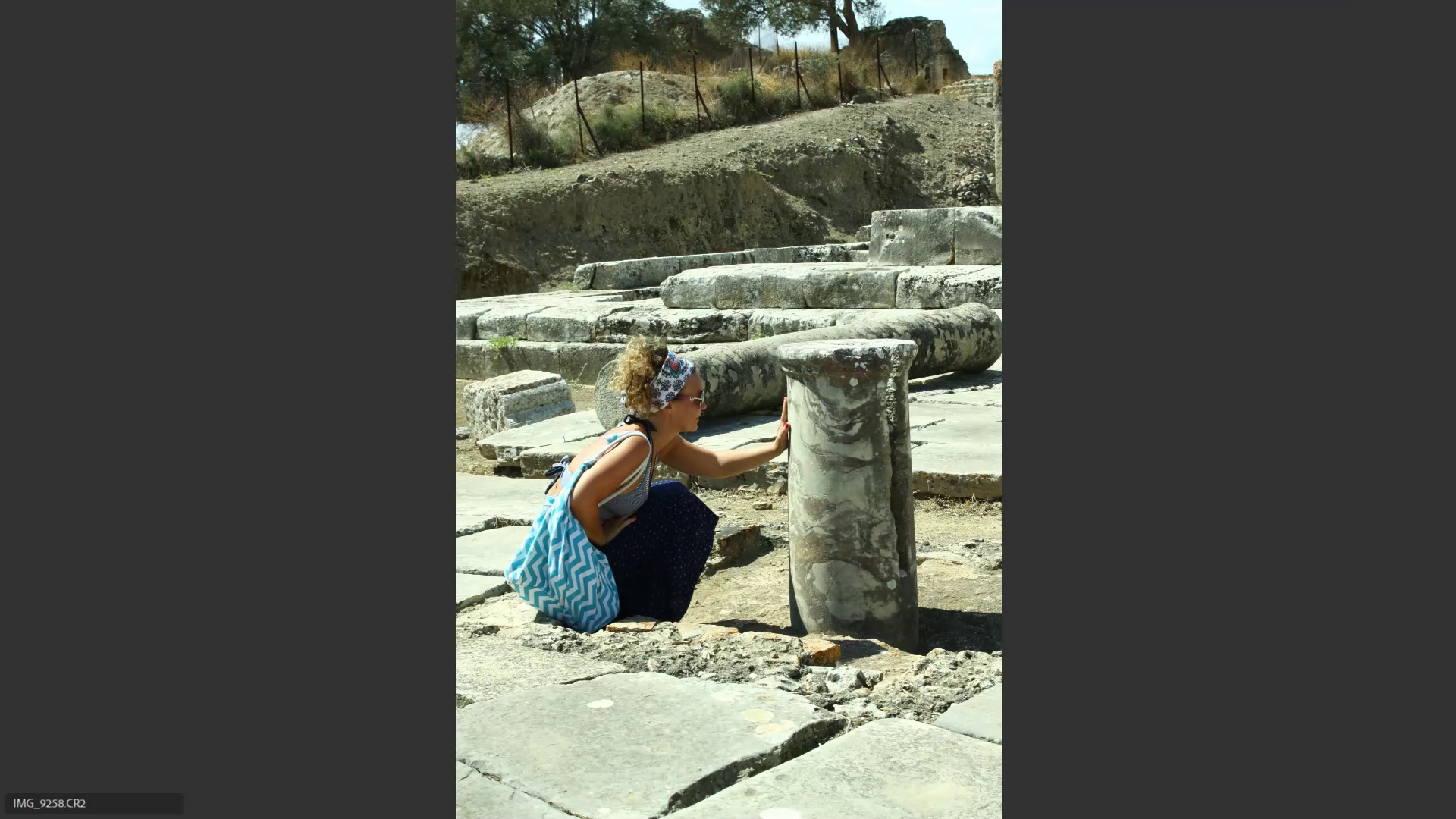 
key(6)
 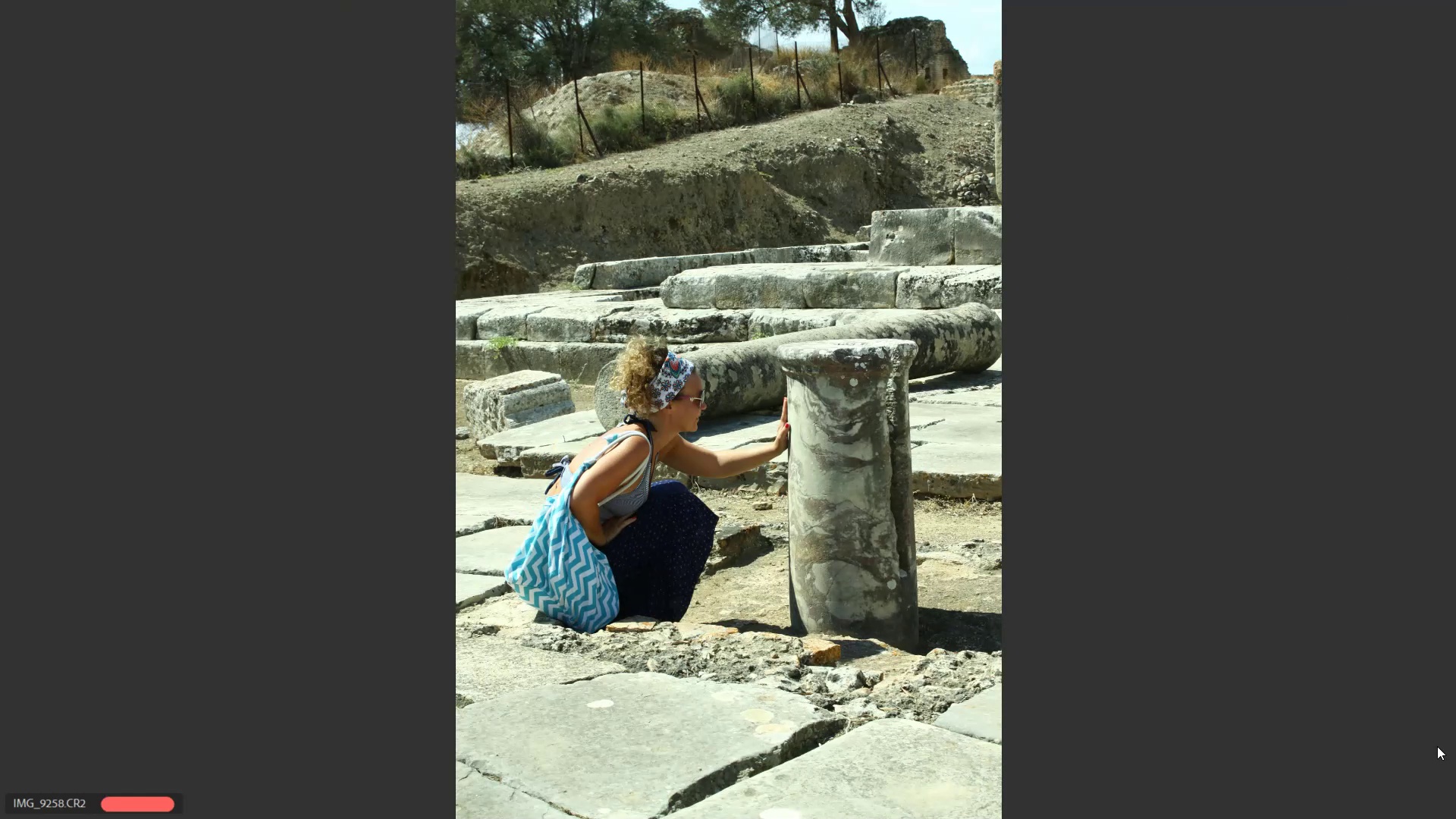 
key(ArrowRight)
 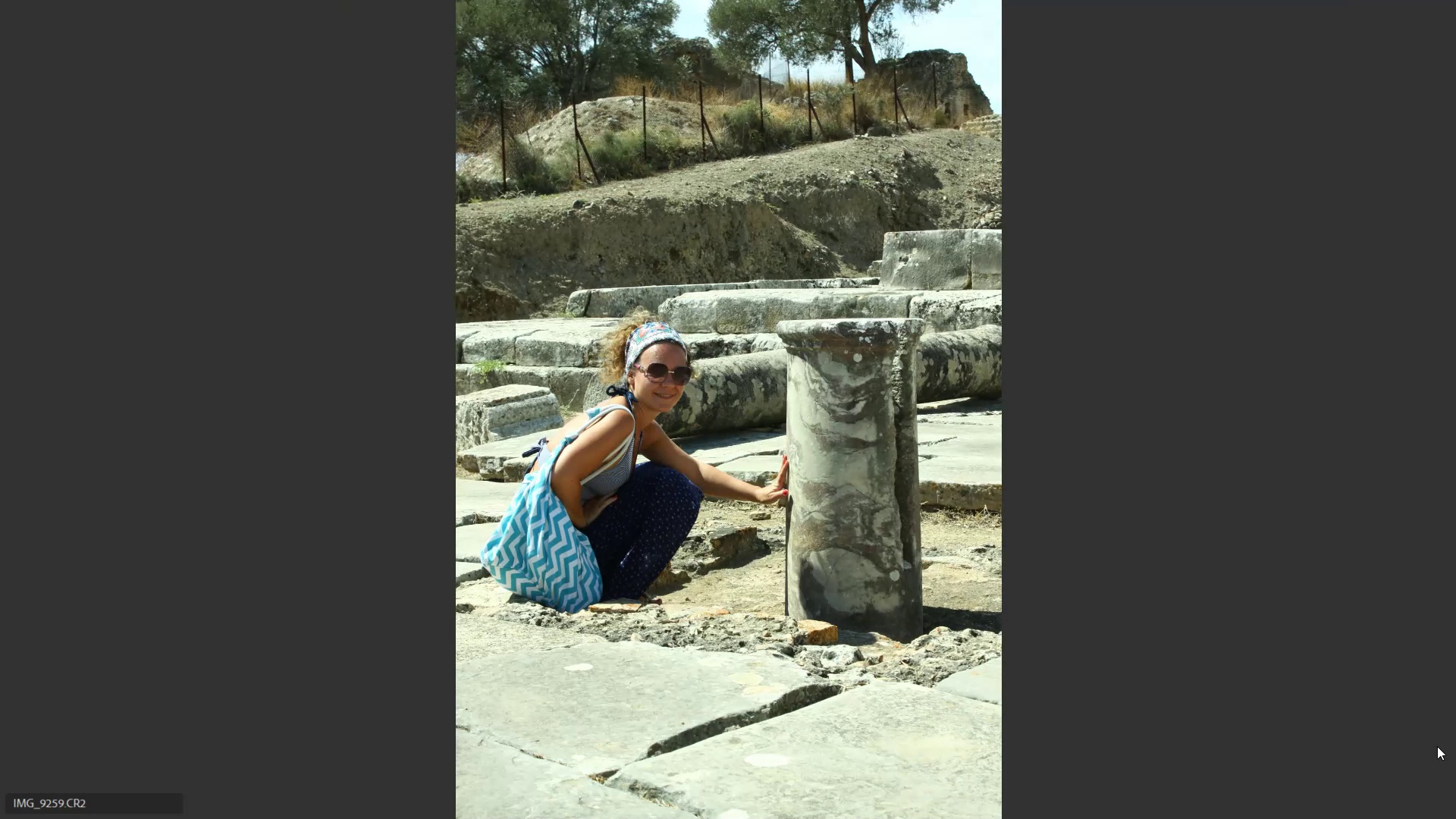 
key(ArrowRight)
 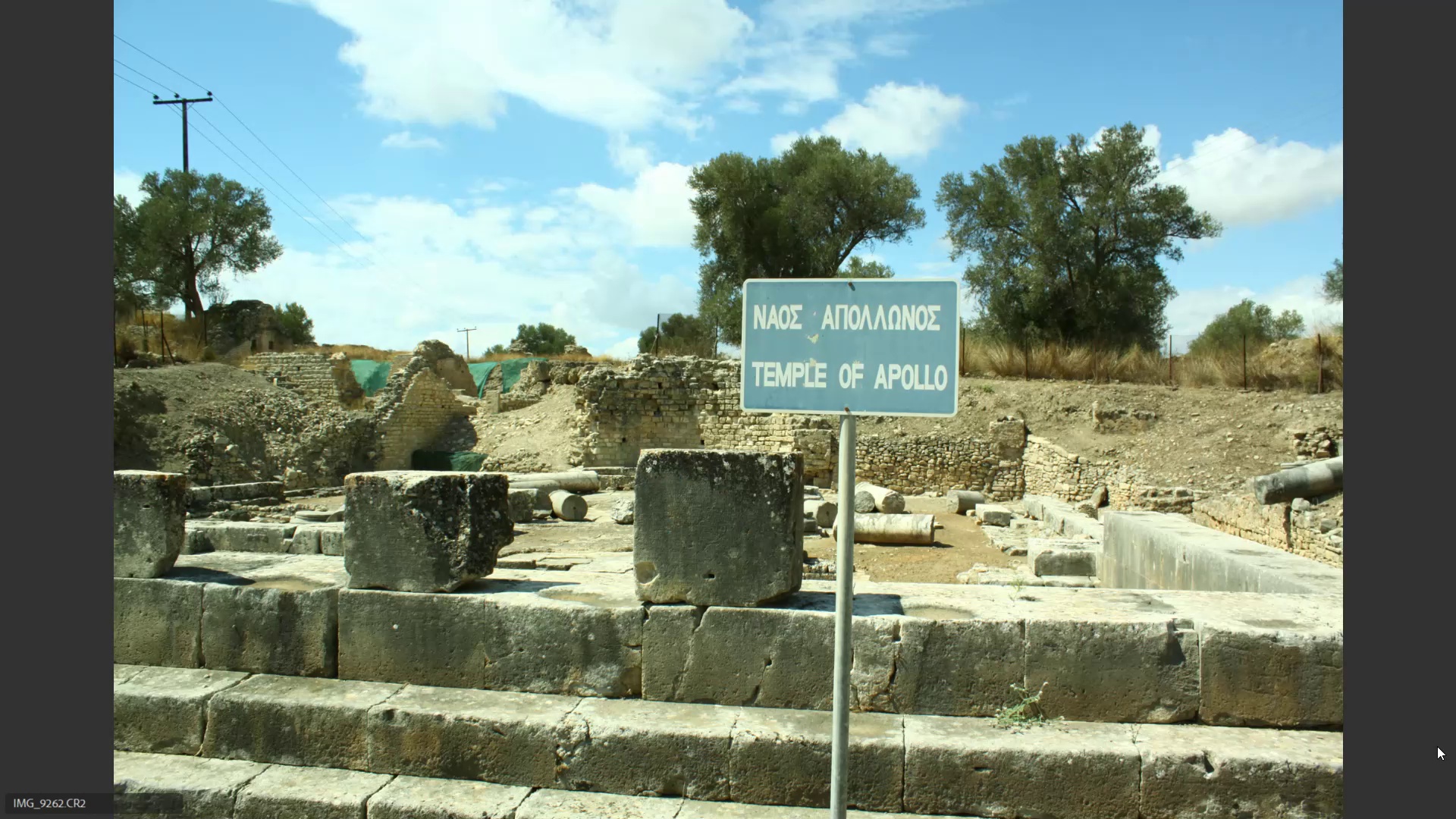 
key(ArrowLeft)
 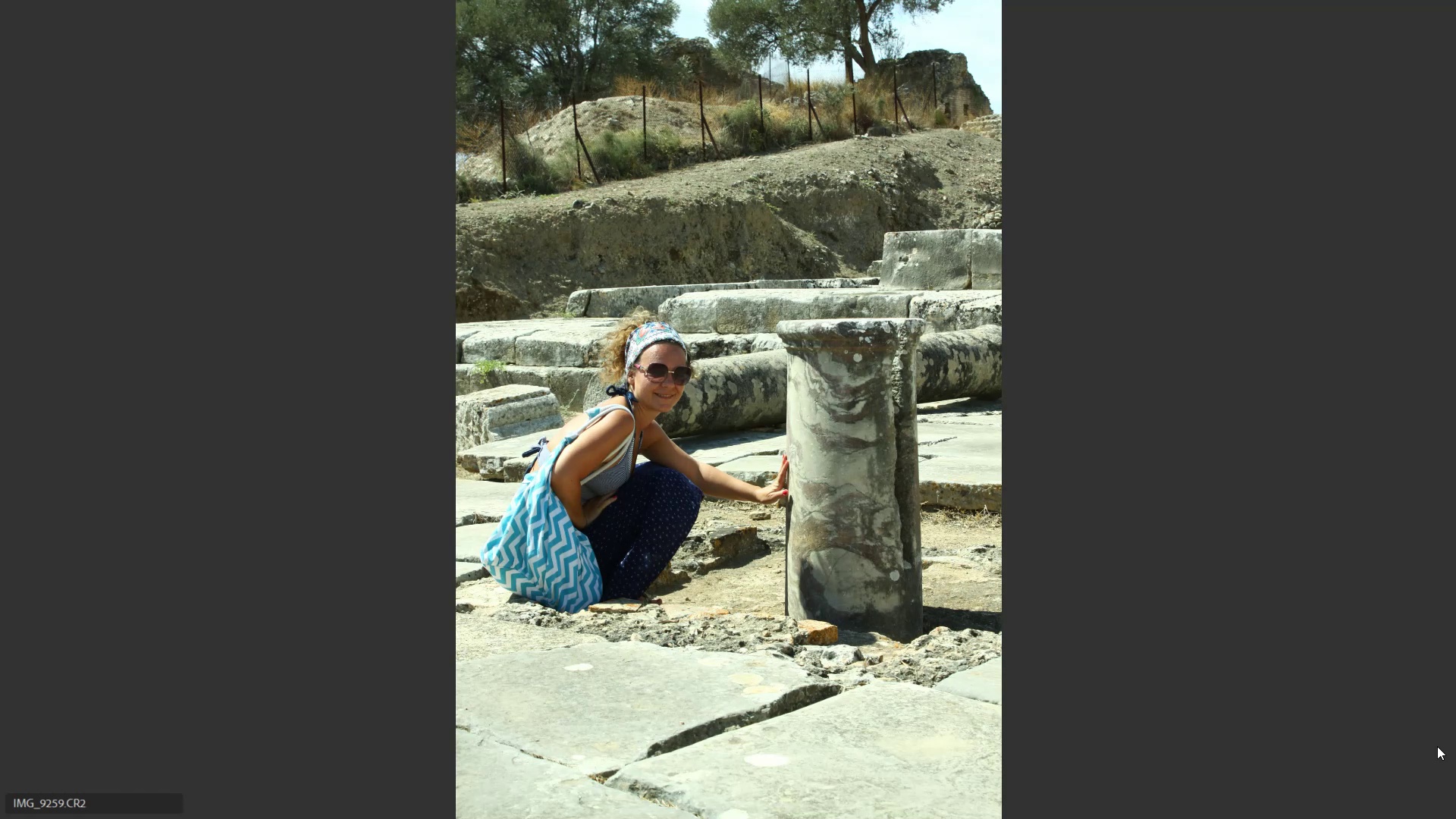 
key(6)
 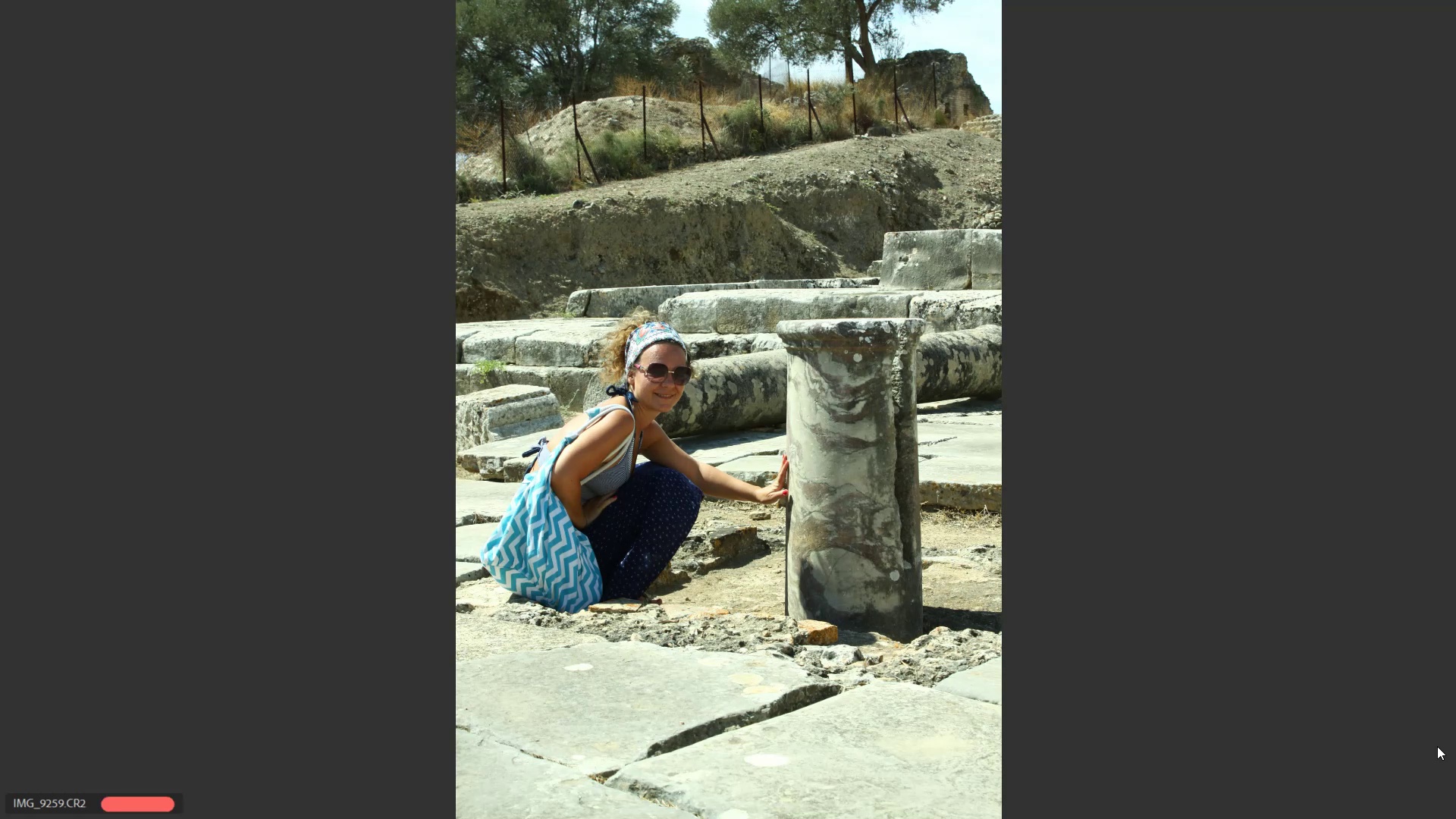 
key(ArrowRight)
 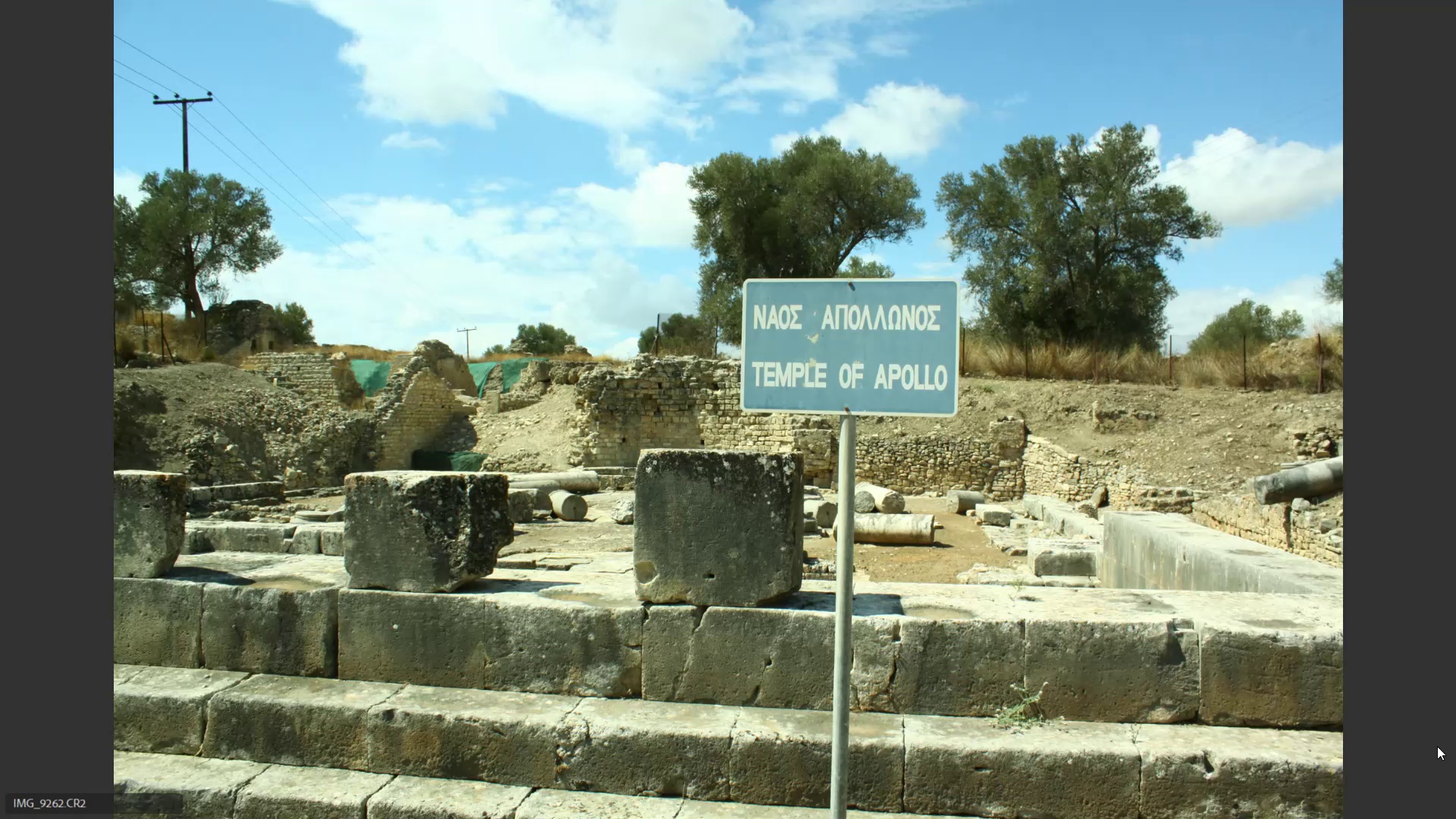 
key(ArrowRight)
 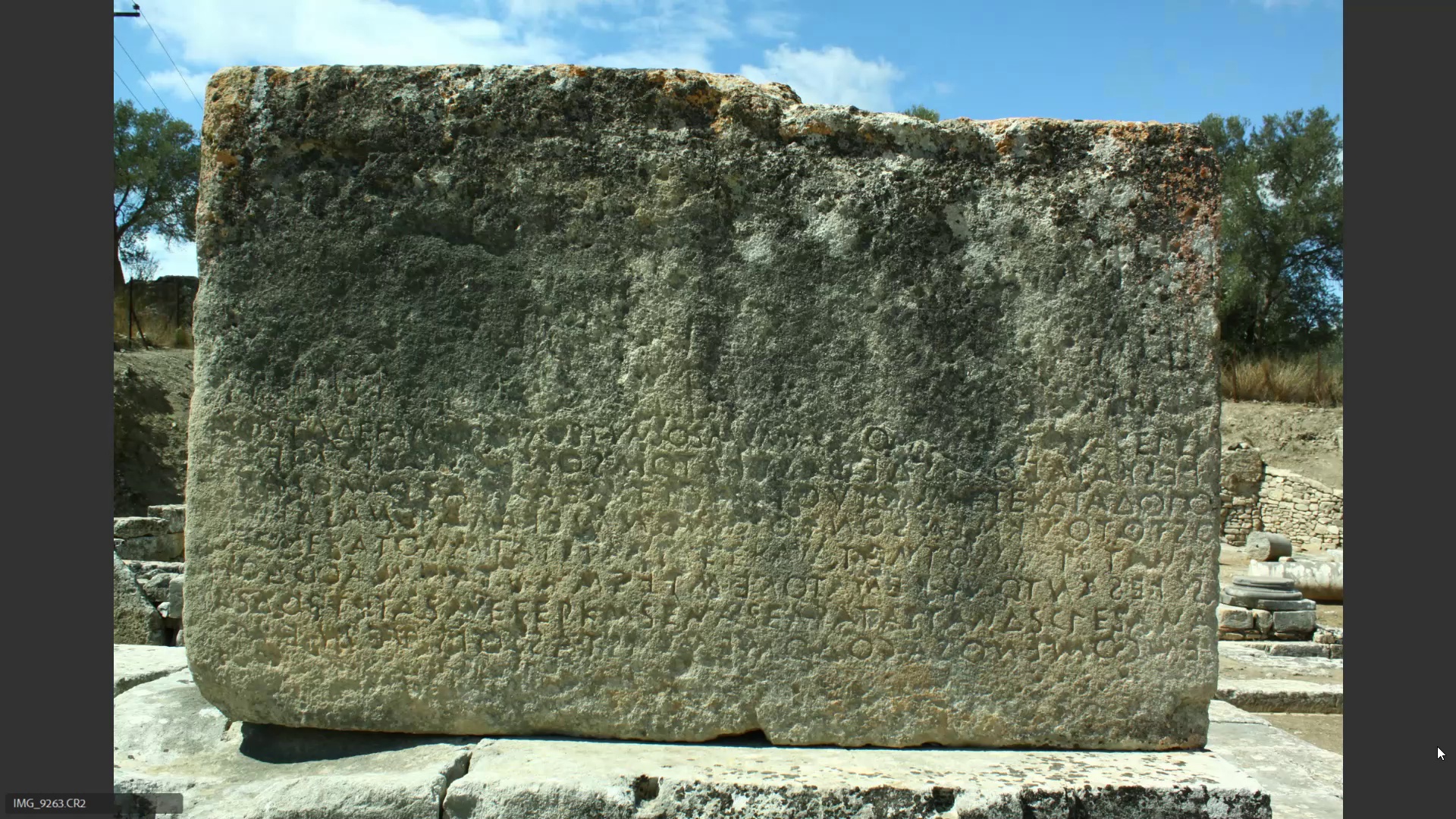 
key(ArrowLeft)
 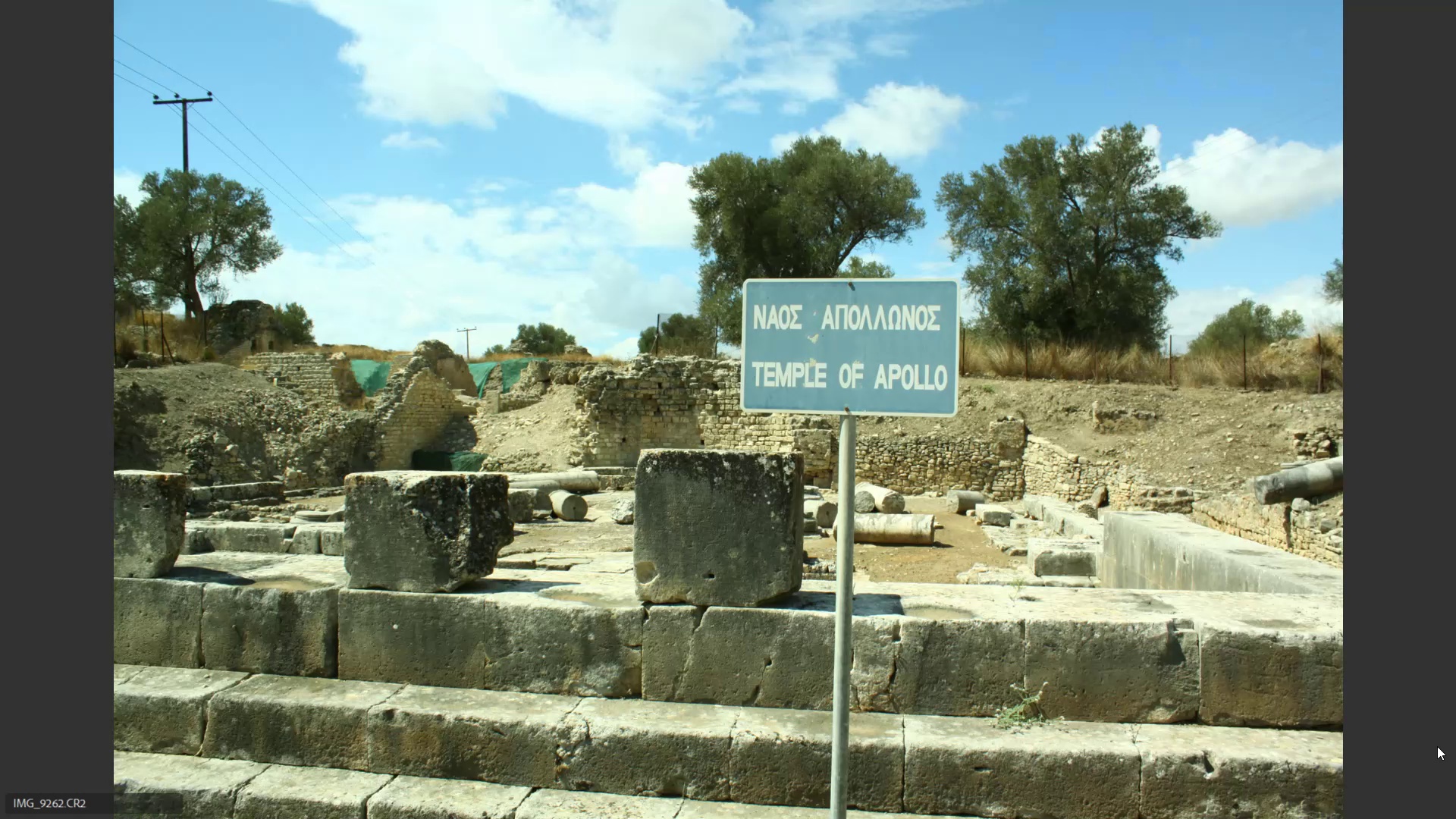 
key(6)
 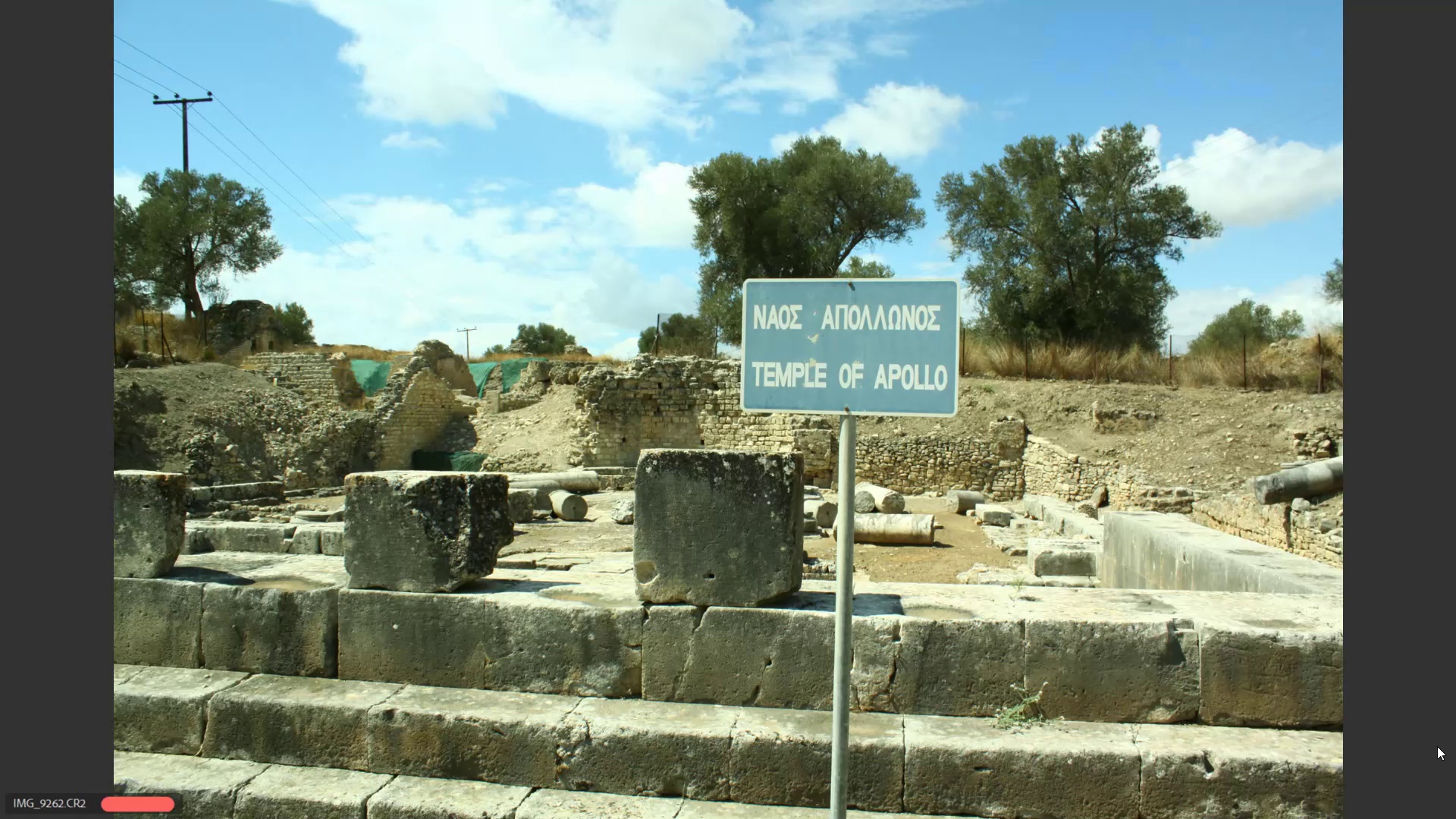 
key(ArrowRight)
 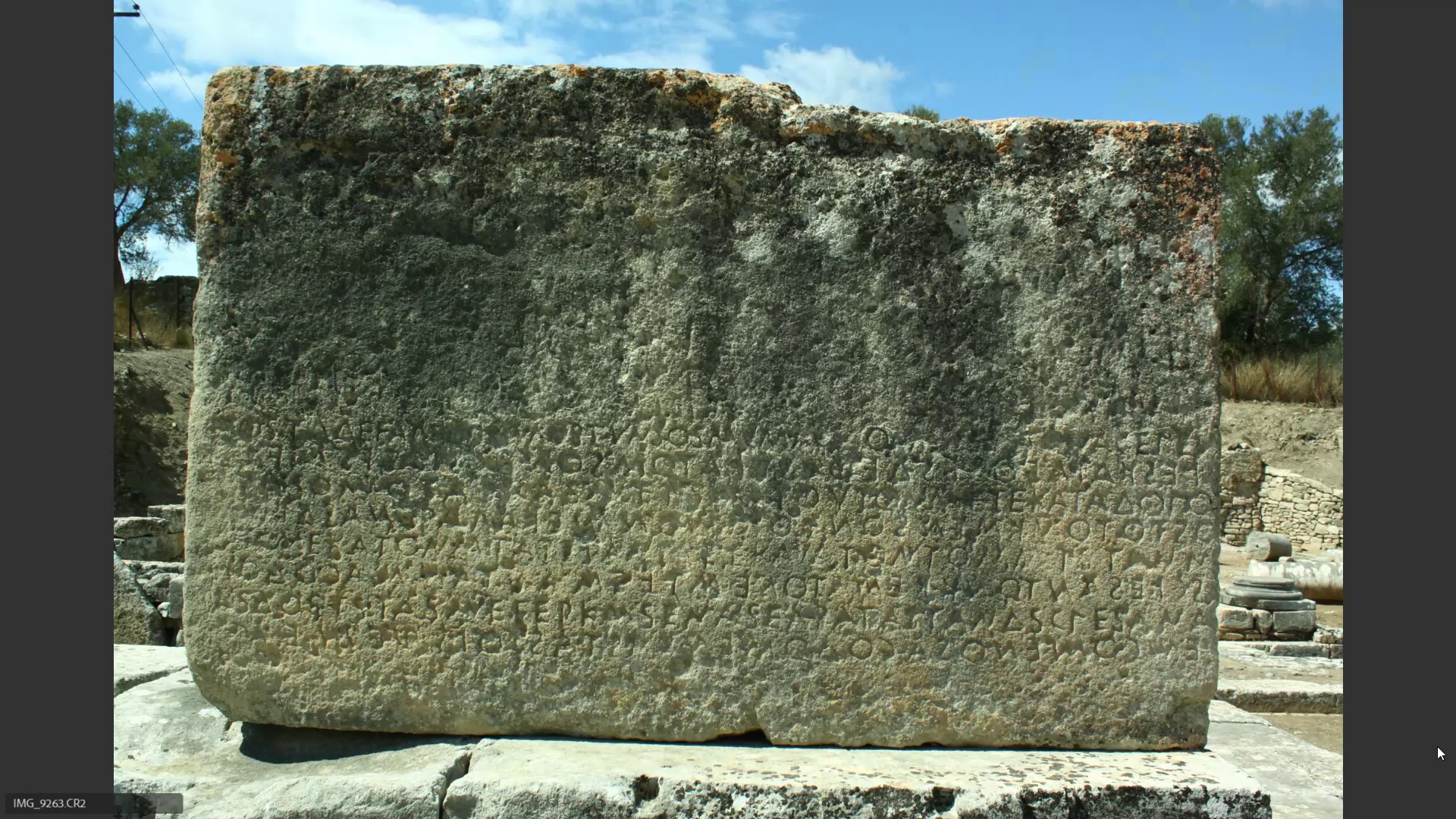 
key(ArrowRight)
 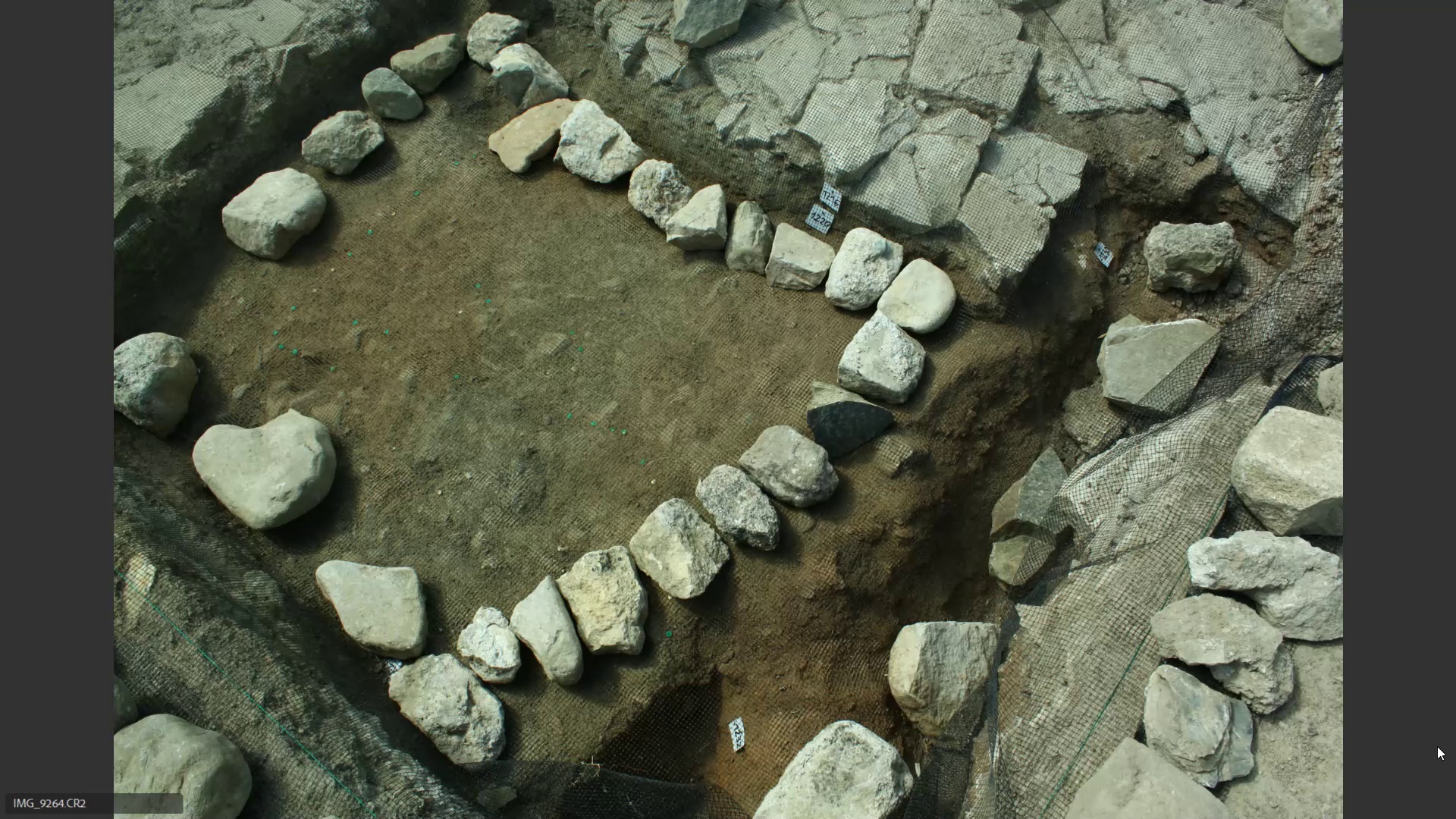 
key(ArrowLeft)
 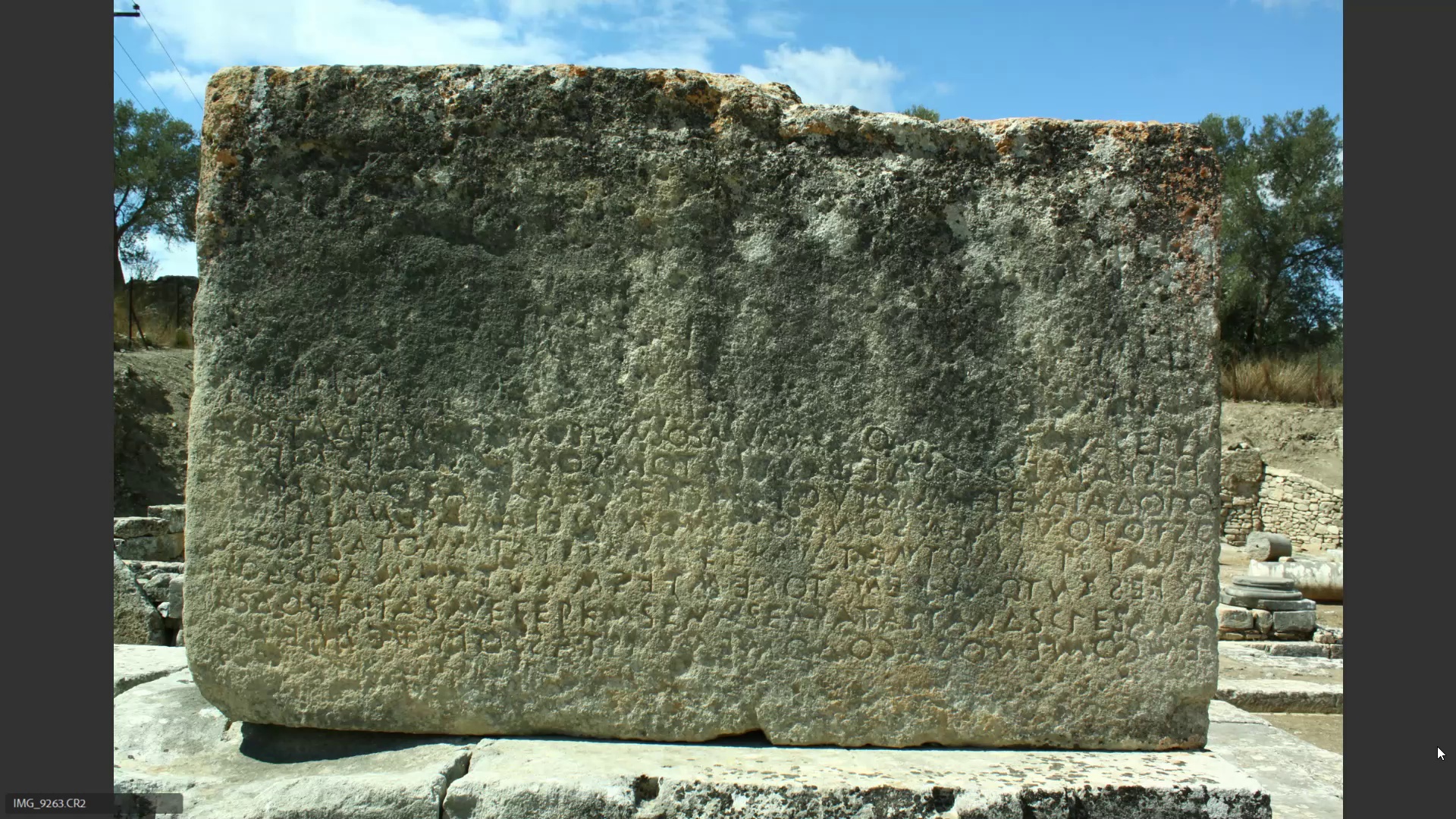 
key(6)
 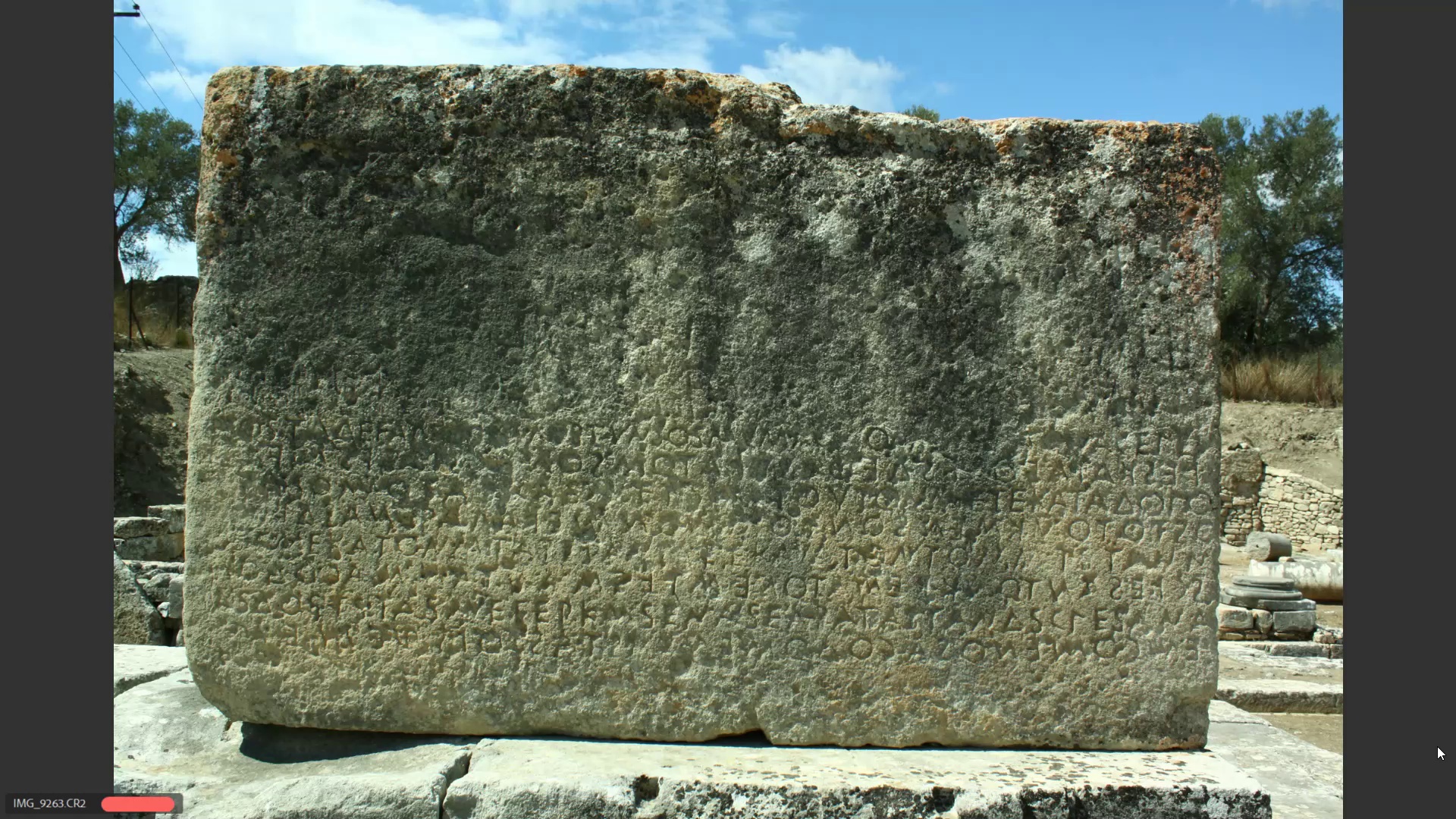 
key(ArrowRight)
 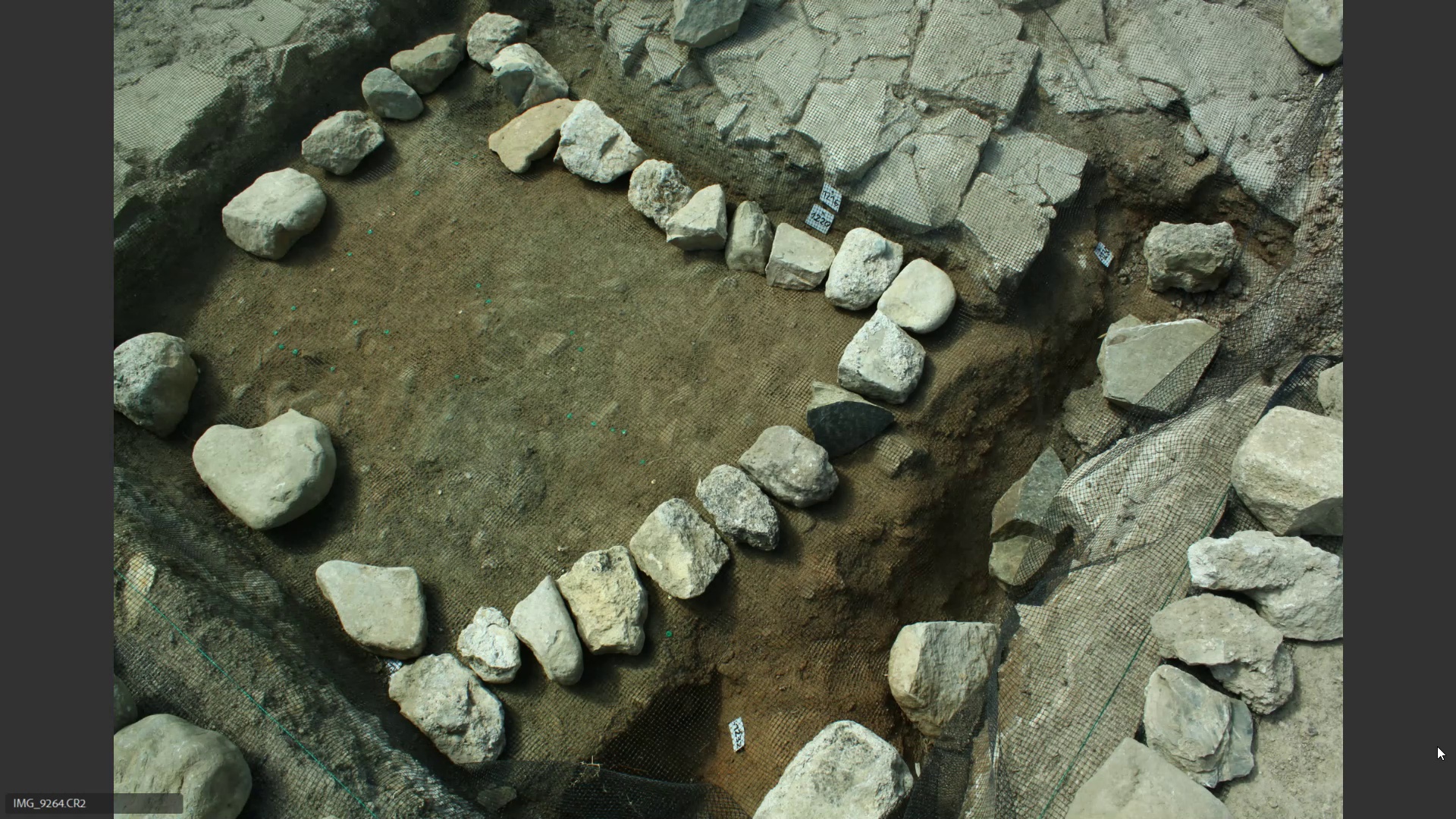 
key(ArrowRight)
 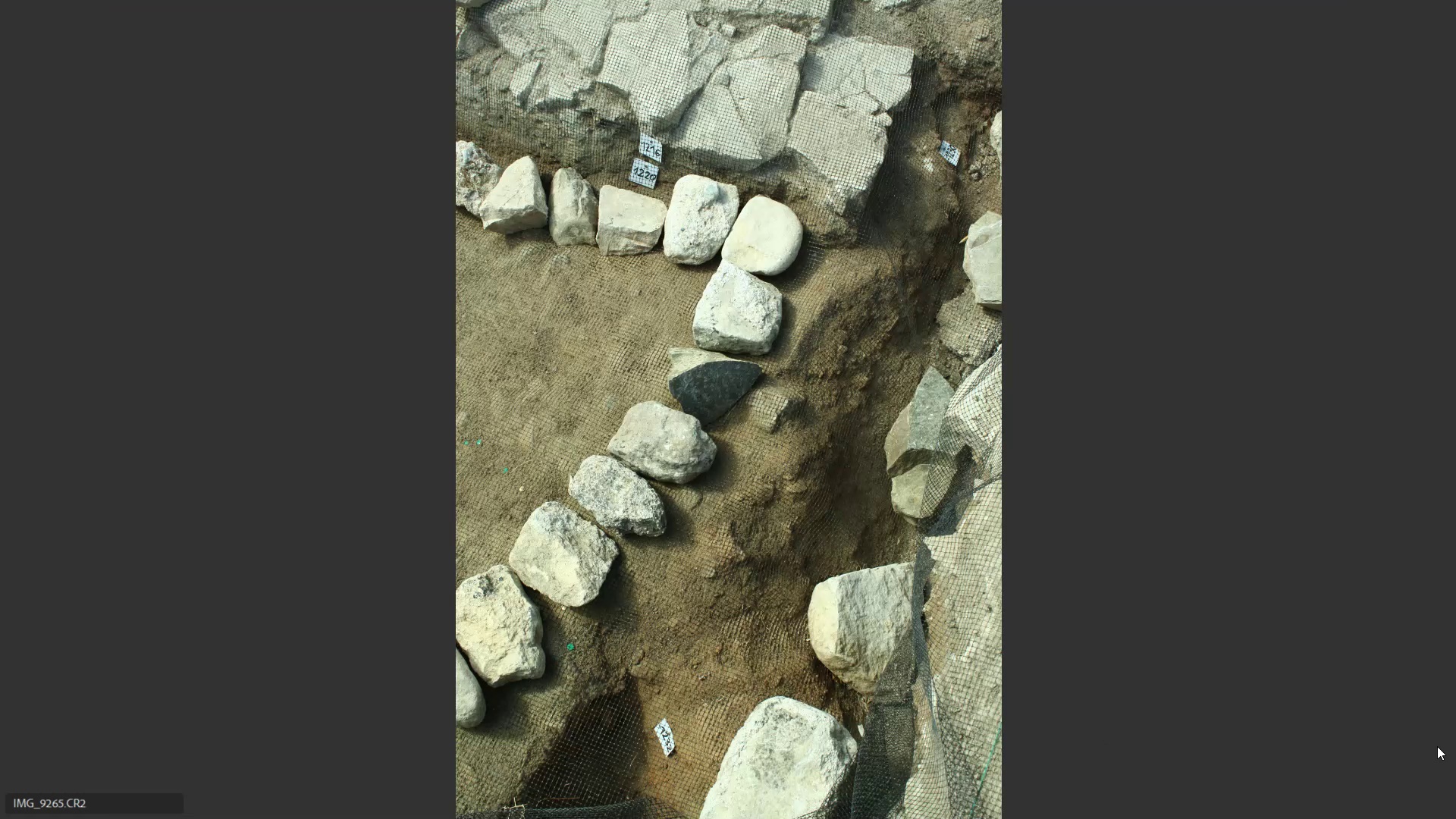 
key(ArrowLeft)
 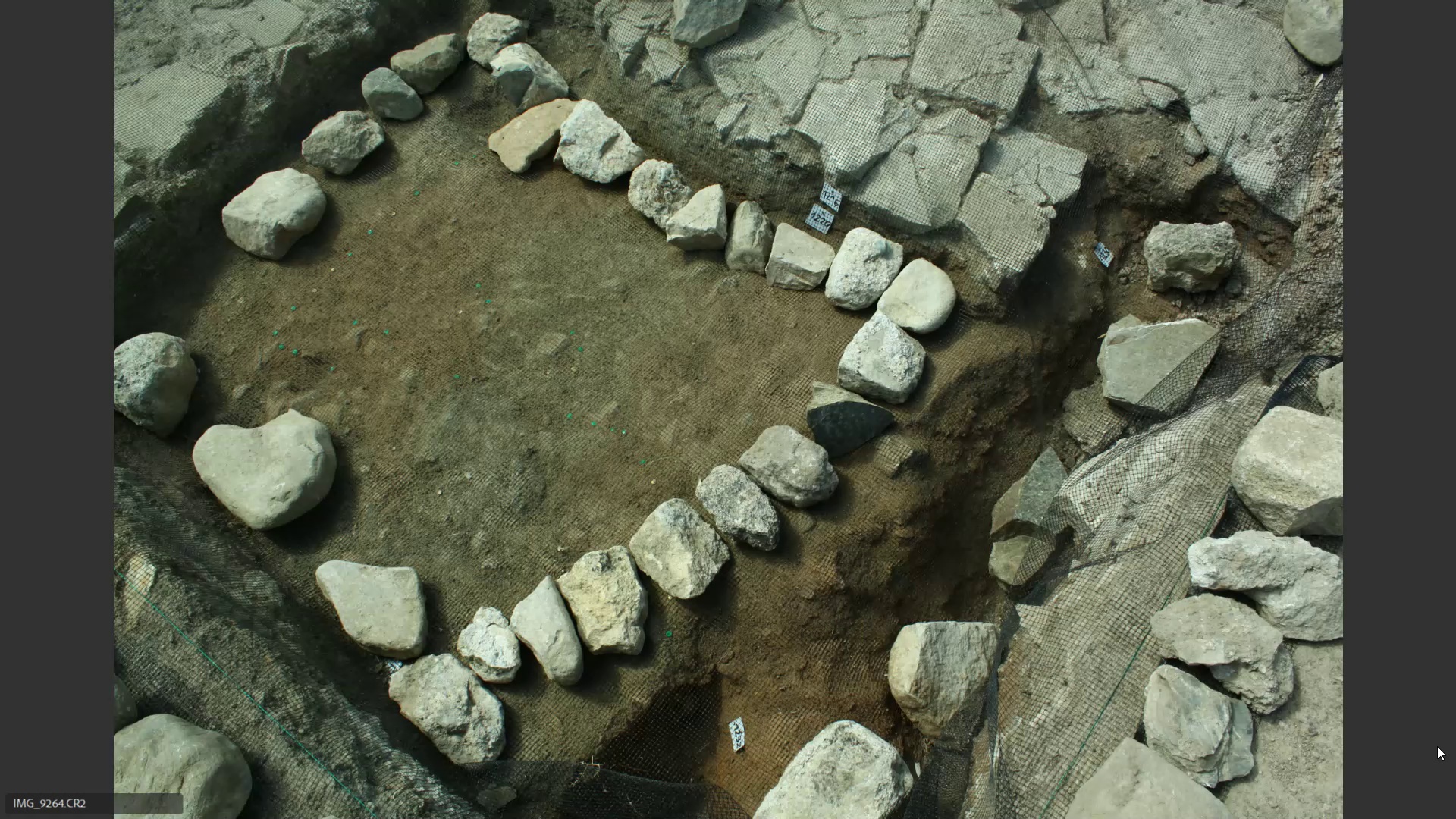 
key(6)
 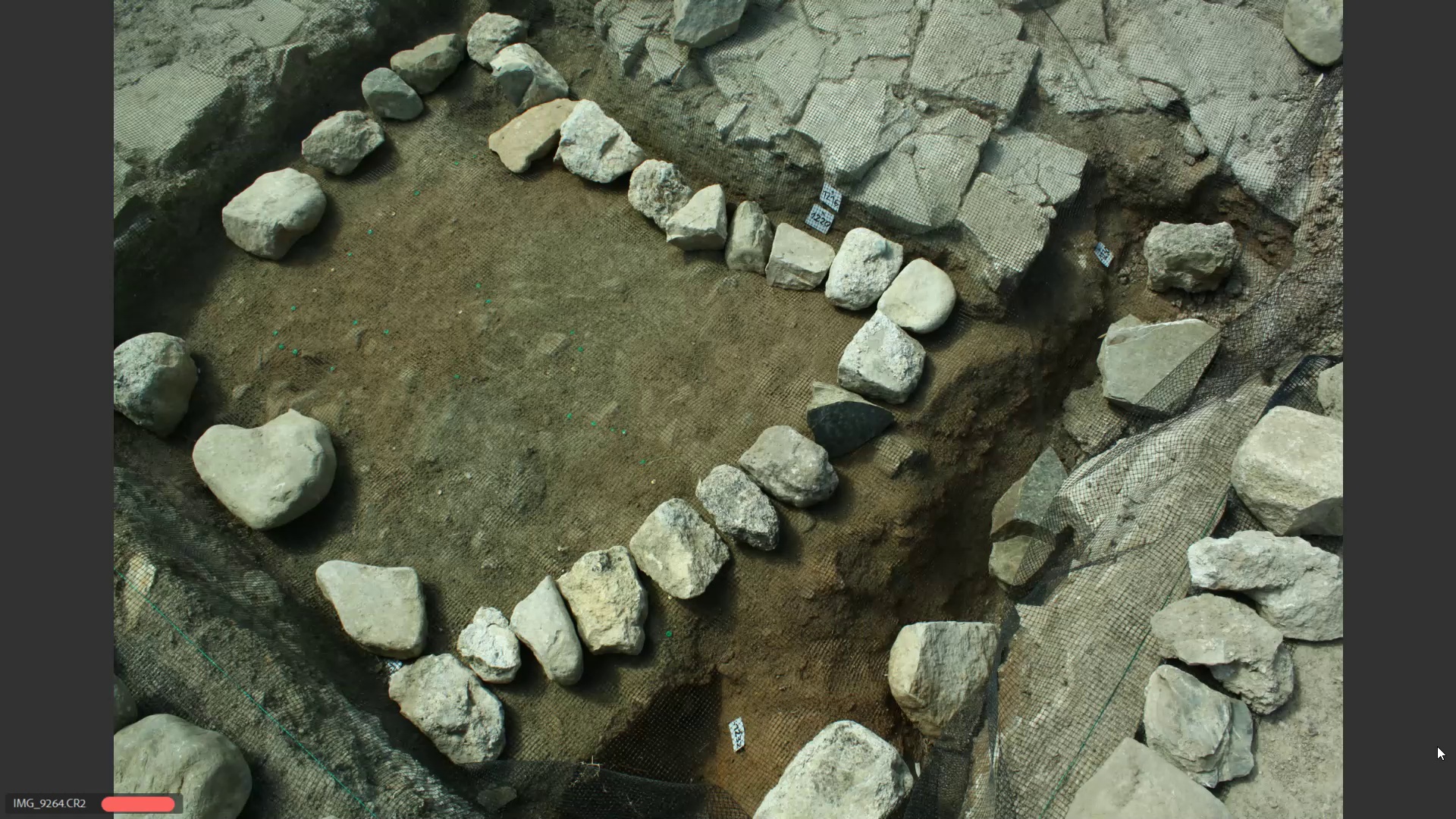 
key(ArrowRight)
 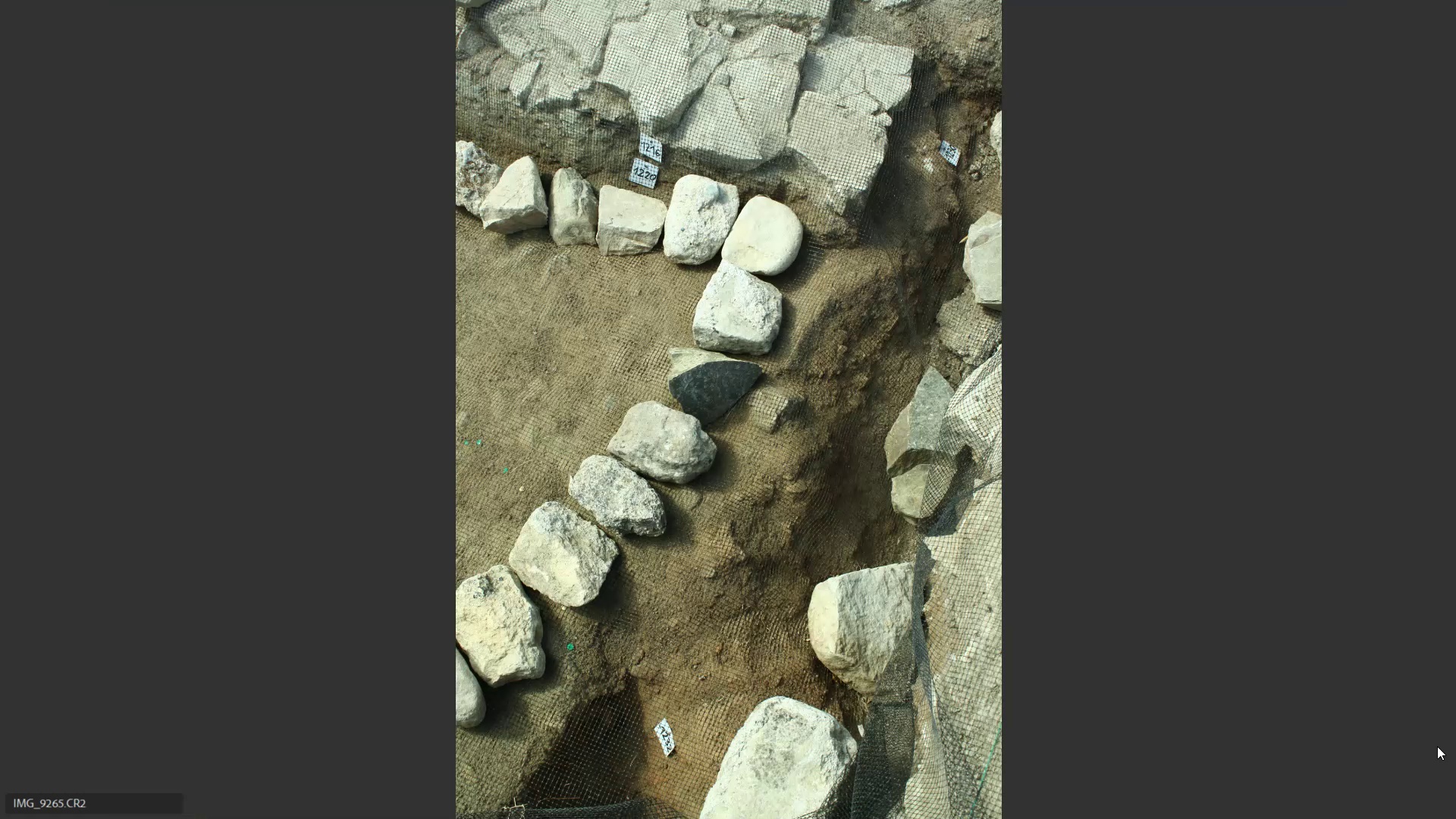 
key(ArrowRight)
 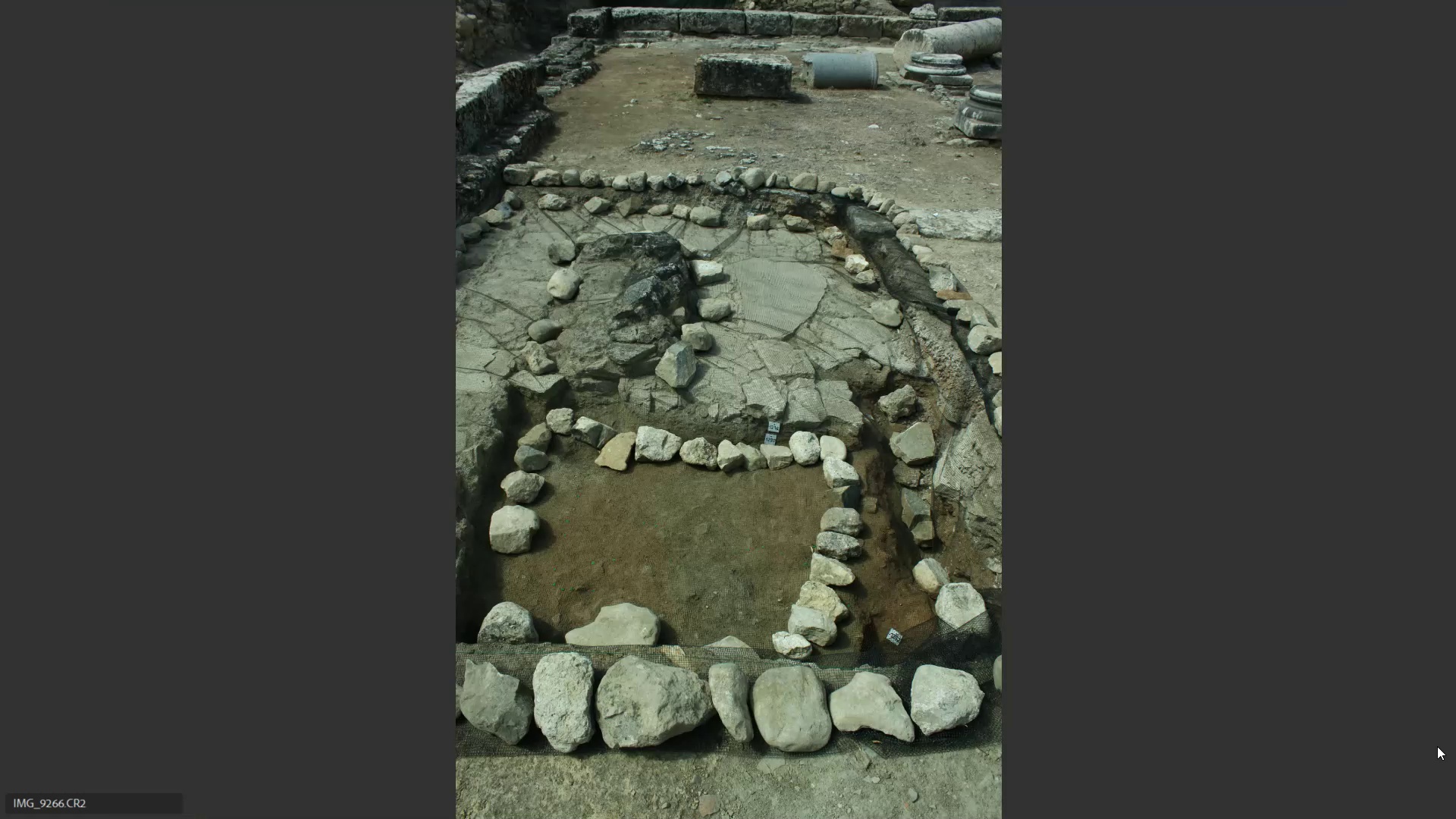 
key(ArrowLeft)
 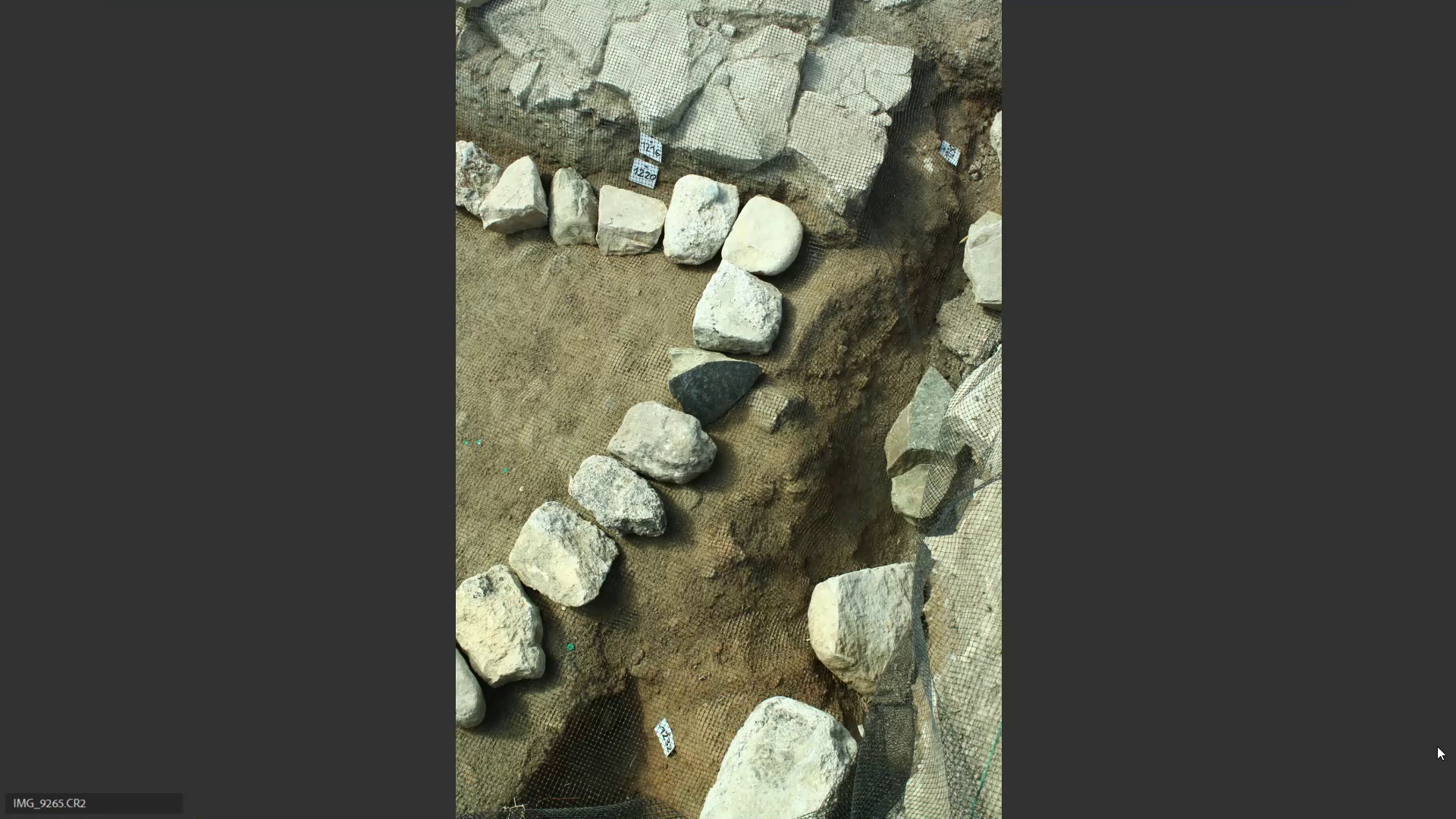 
key(ArrowRight)
 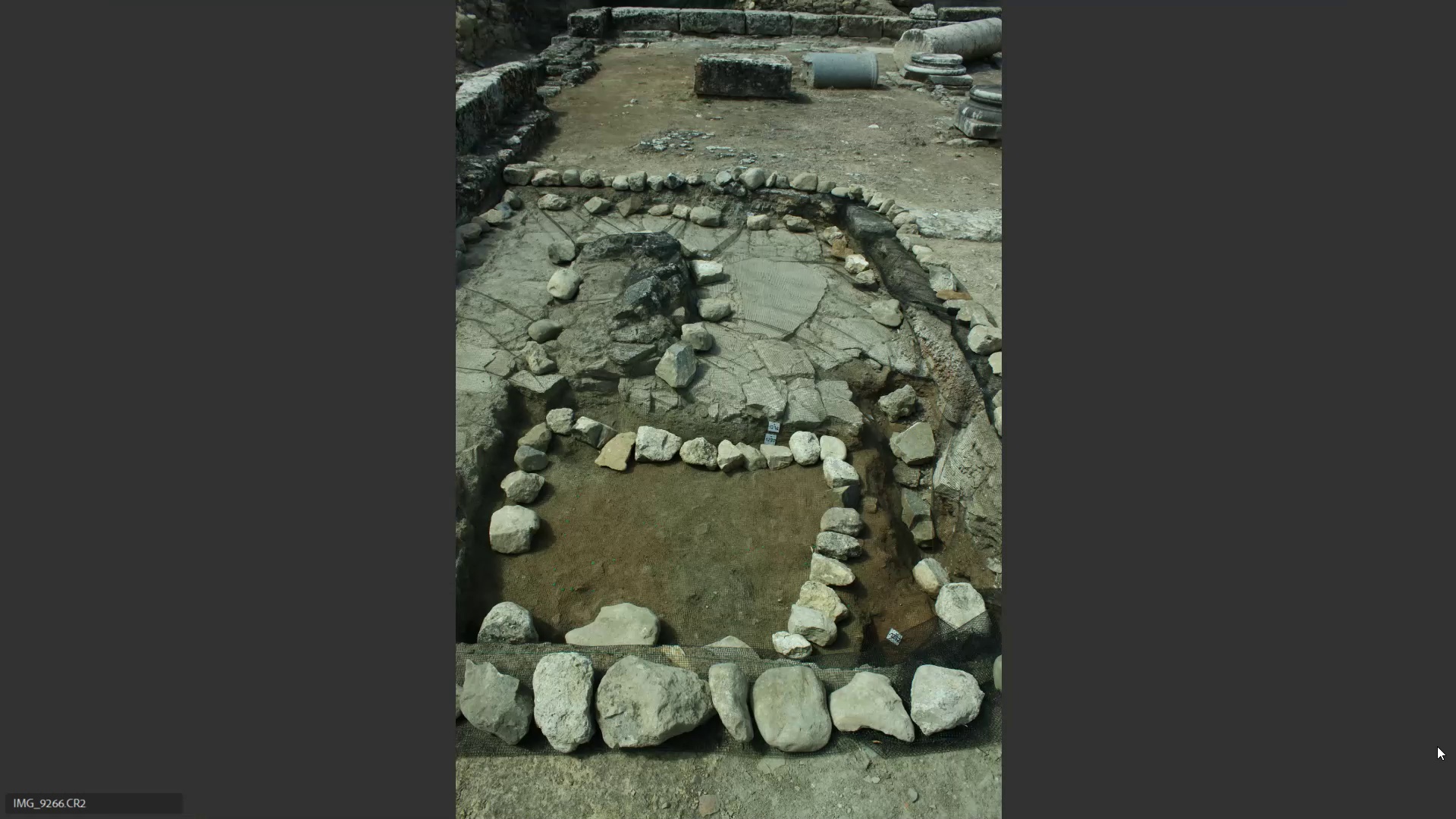 
key(ArrowRight)
 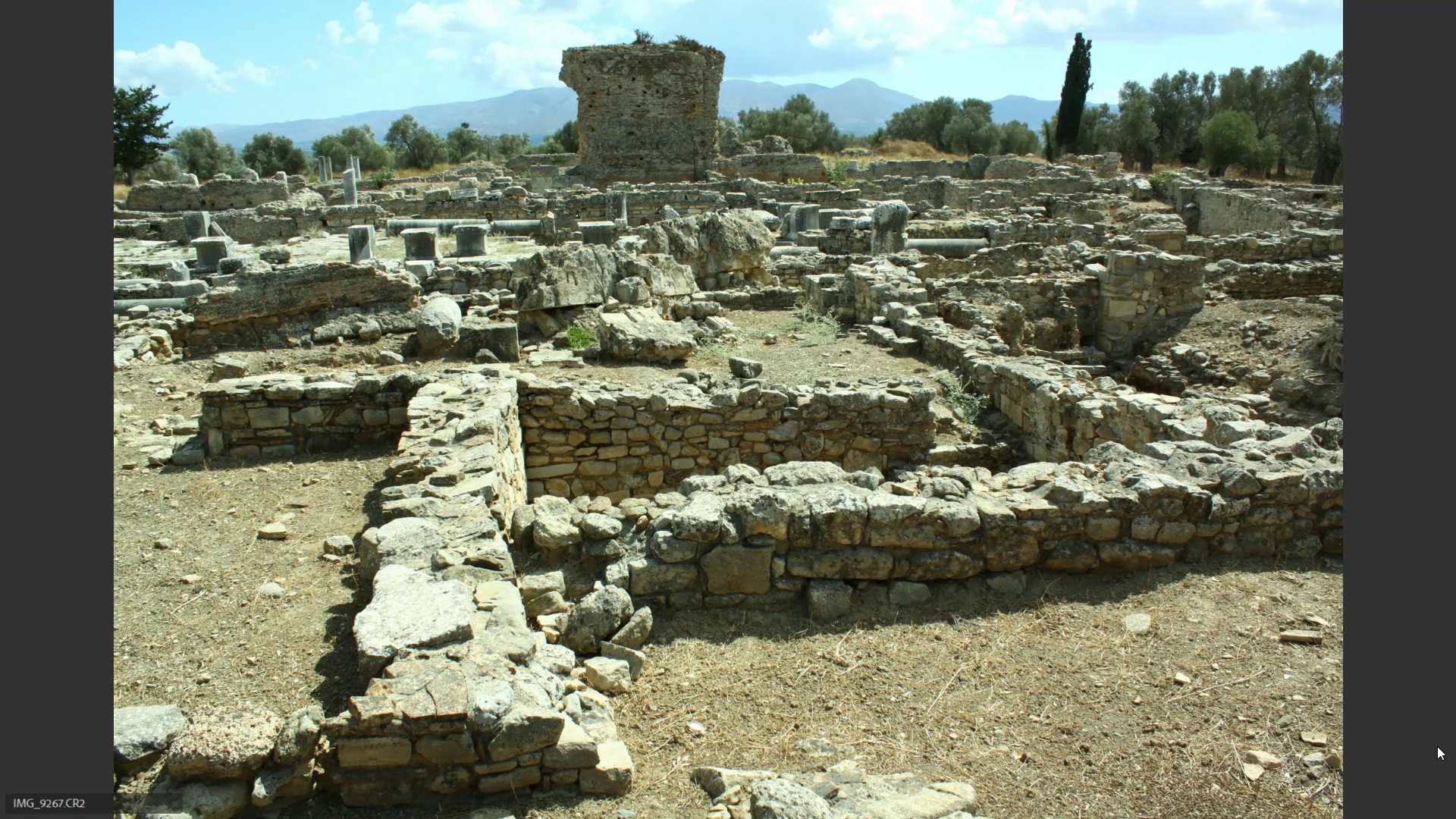 
key(ArrowRight)
 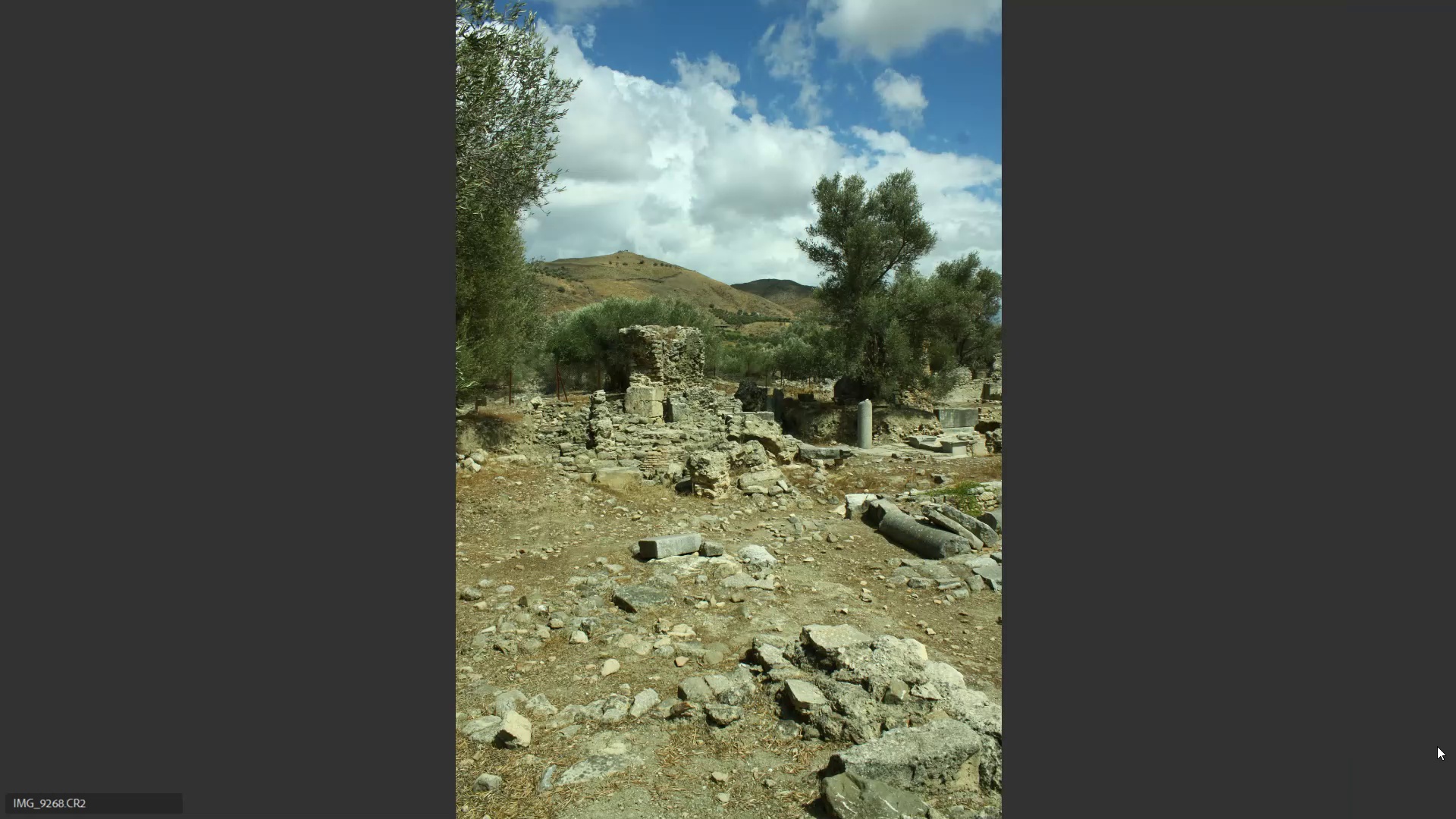 
key(ArrowRight)
 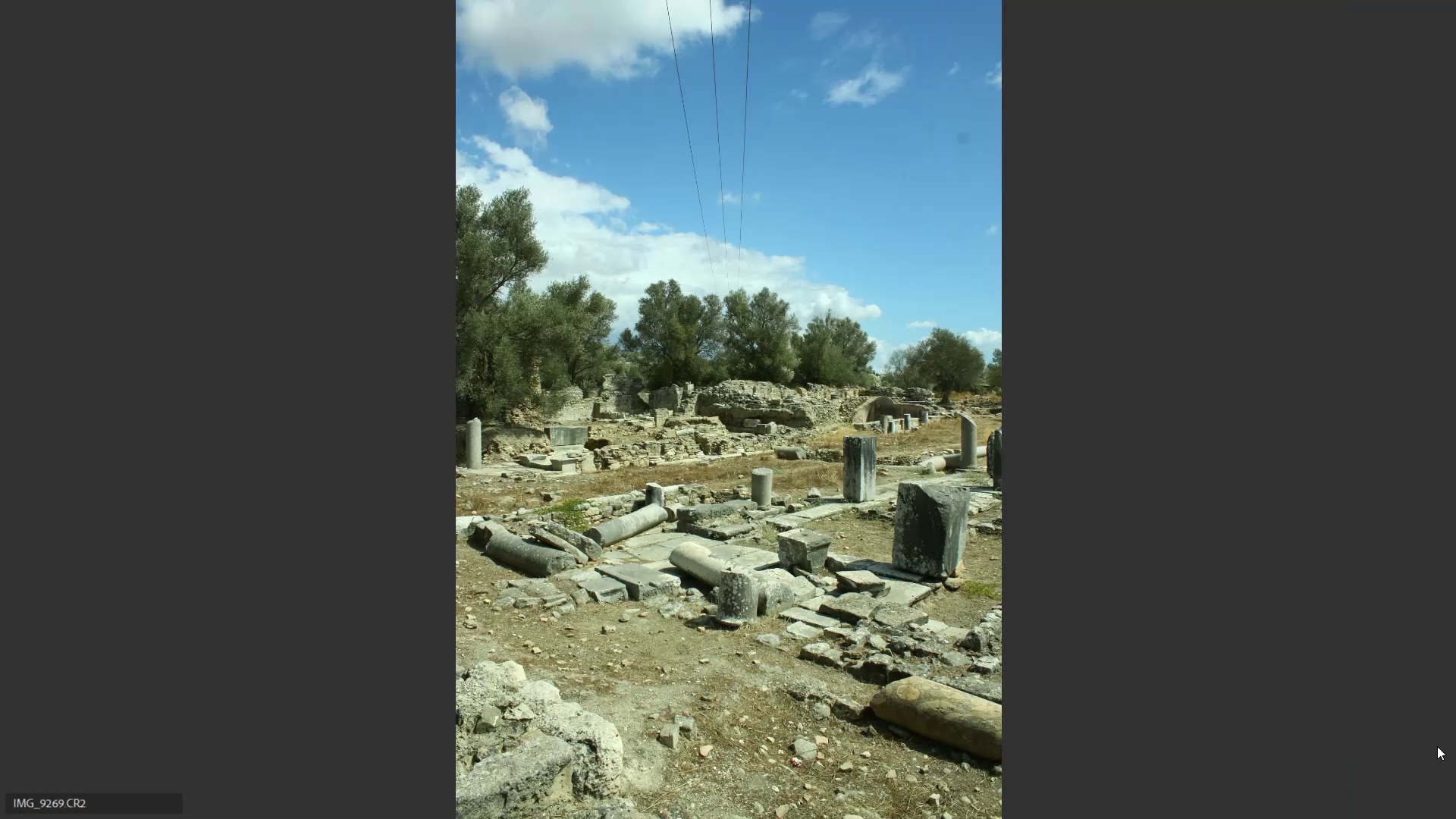 
key(ArrowLeft)
 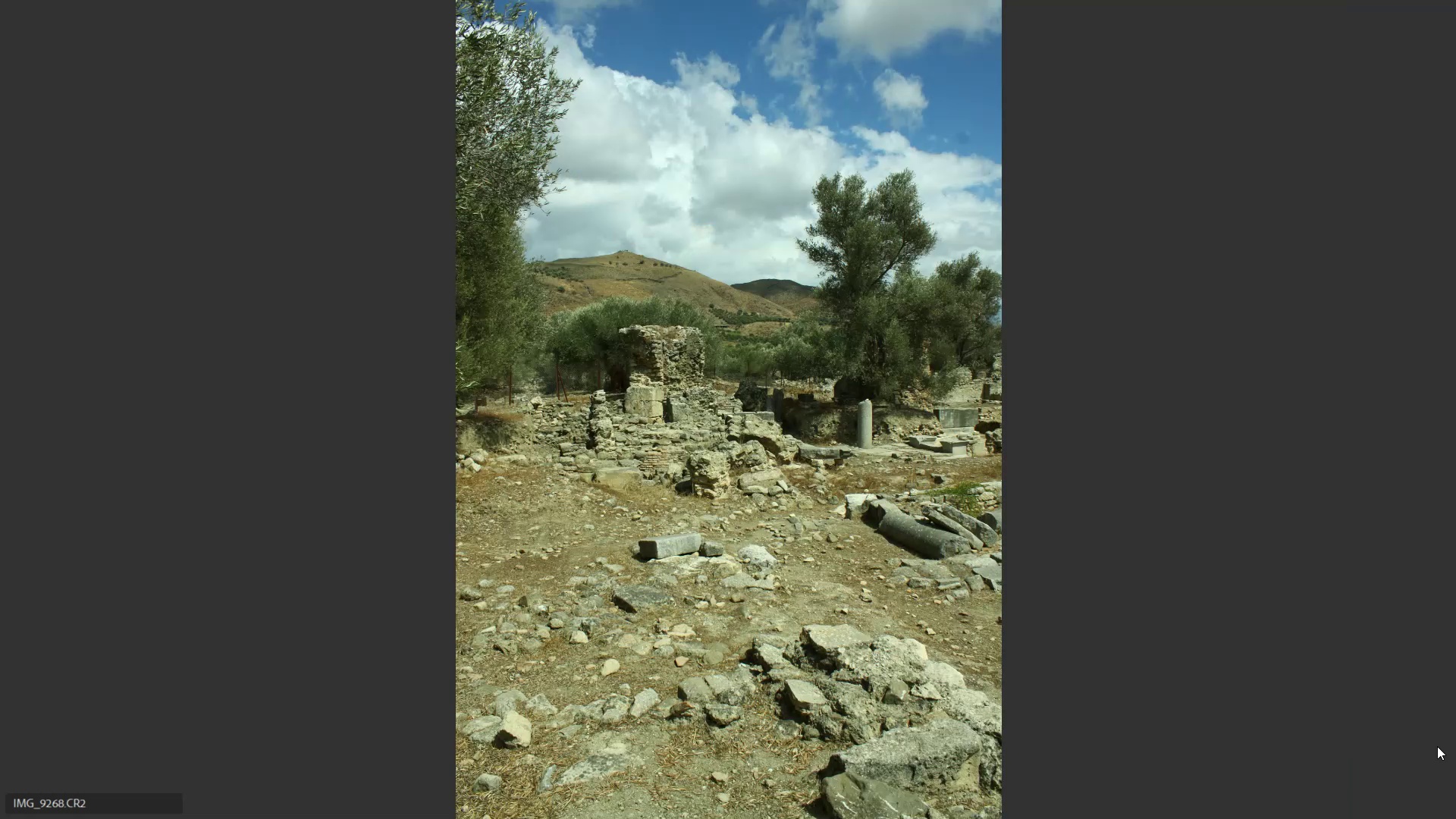 
key(6)
 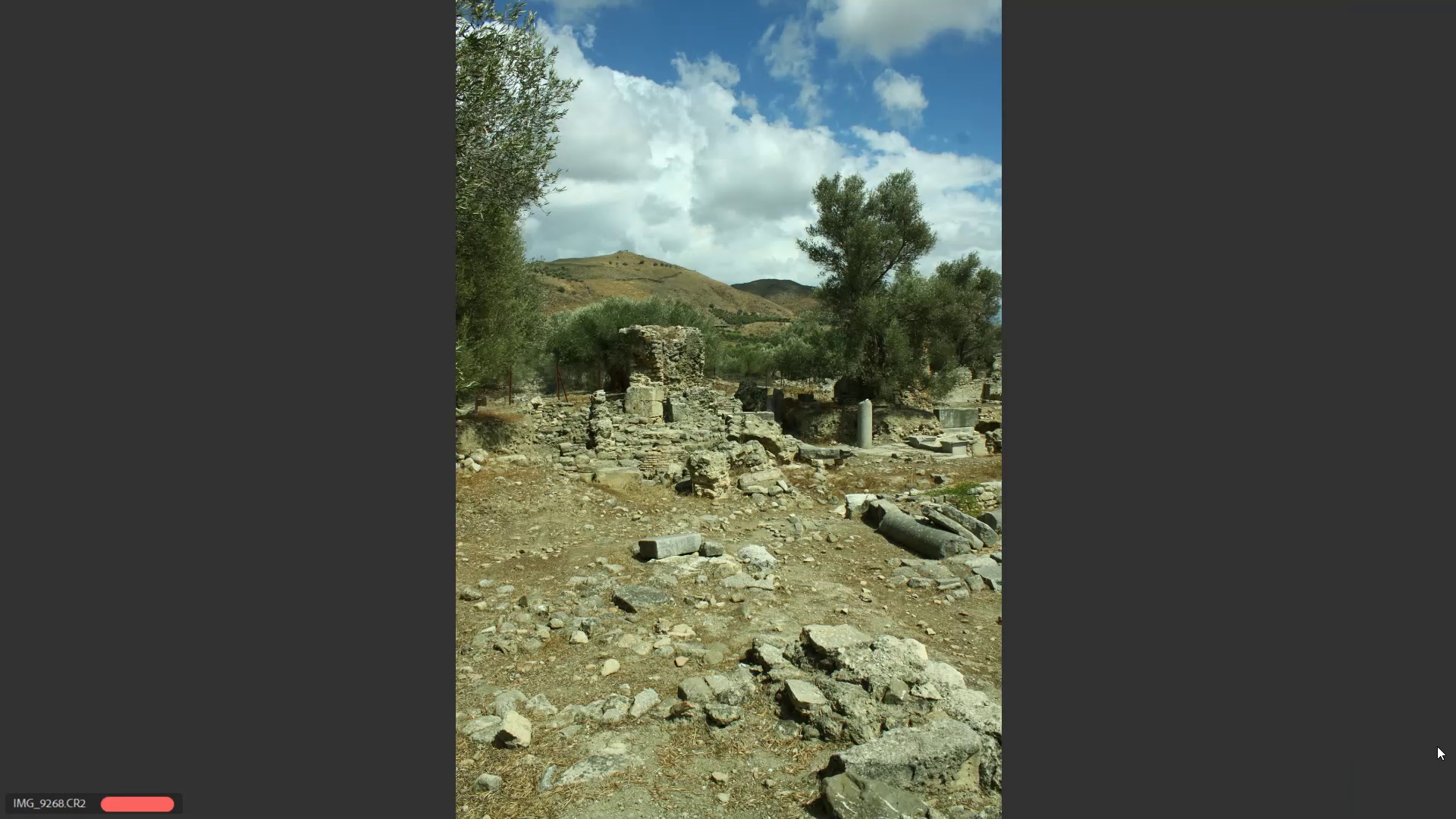 
key(ArrowRight)
 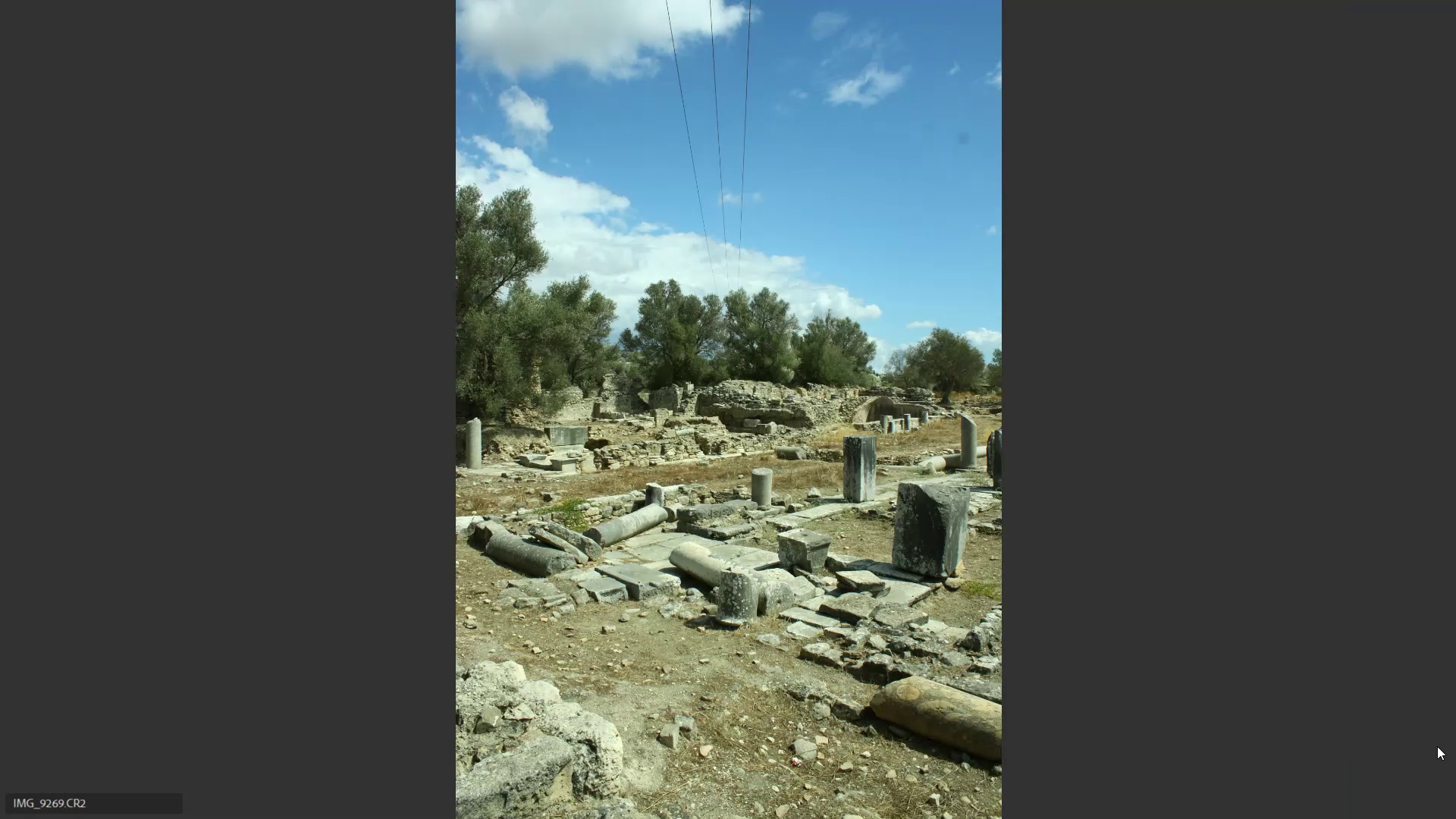 
key(6)
 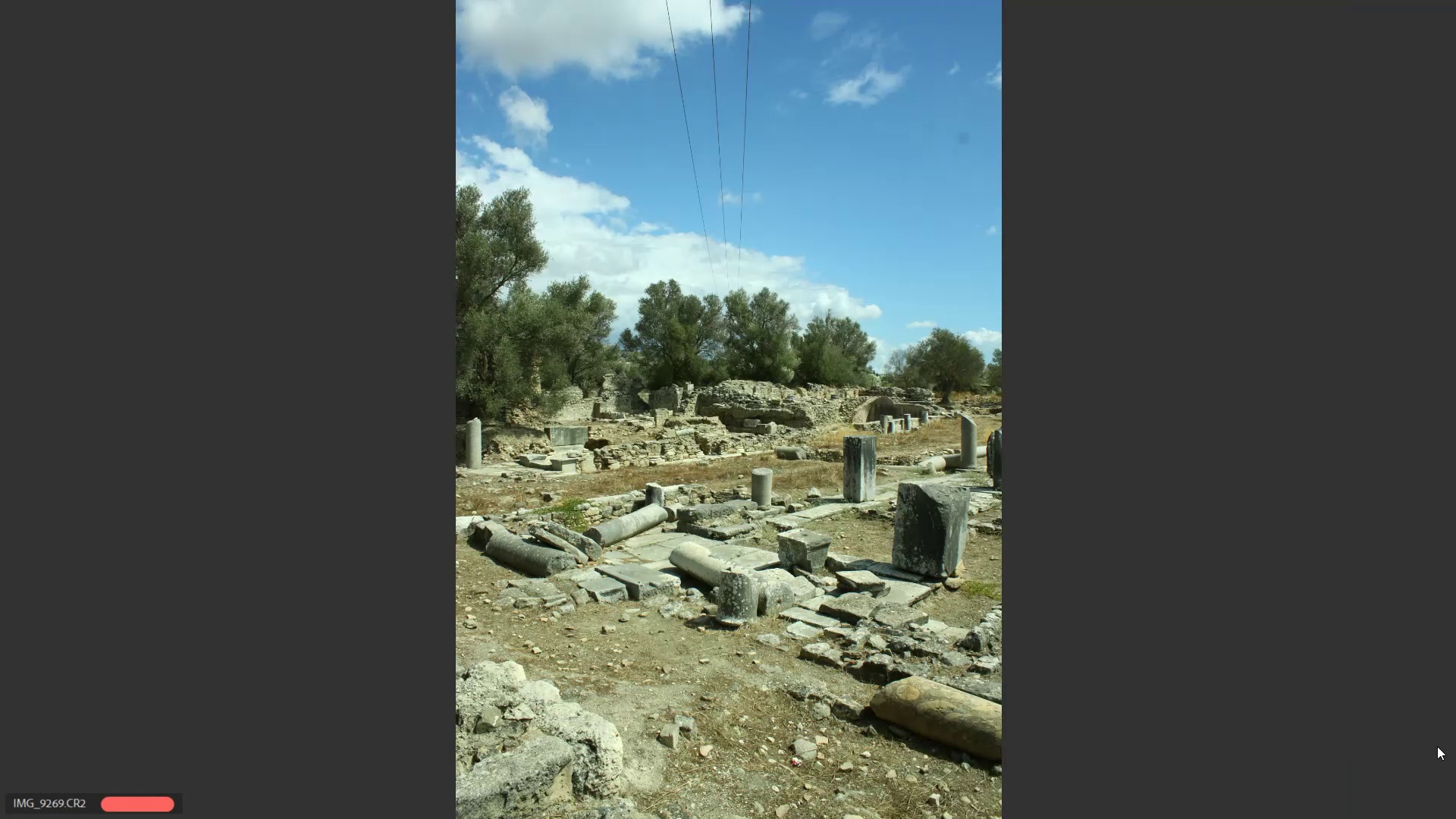 
key(ArrowRight)
 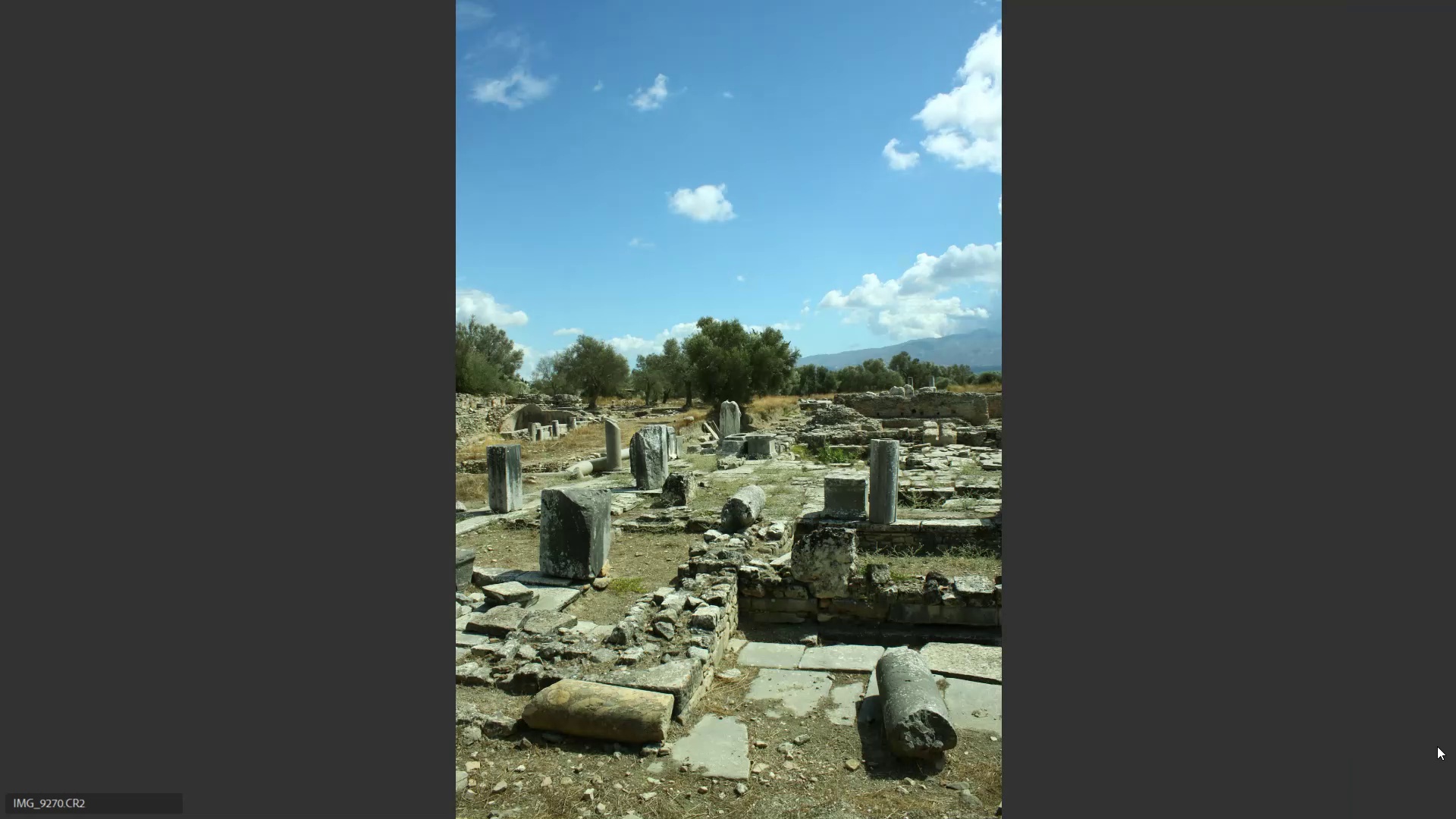 
key(6)
 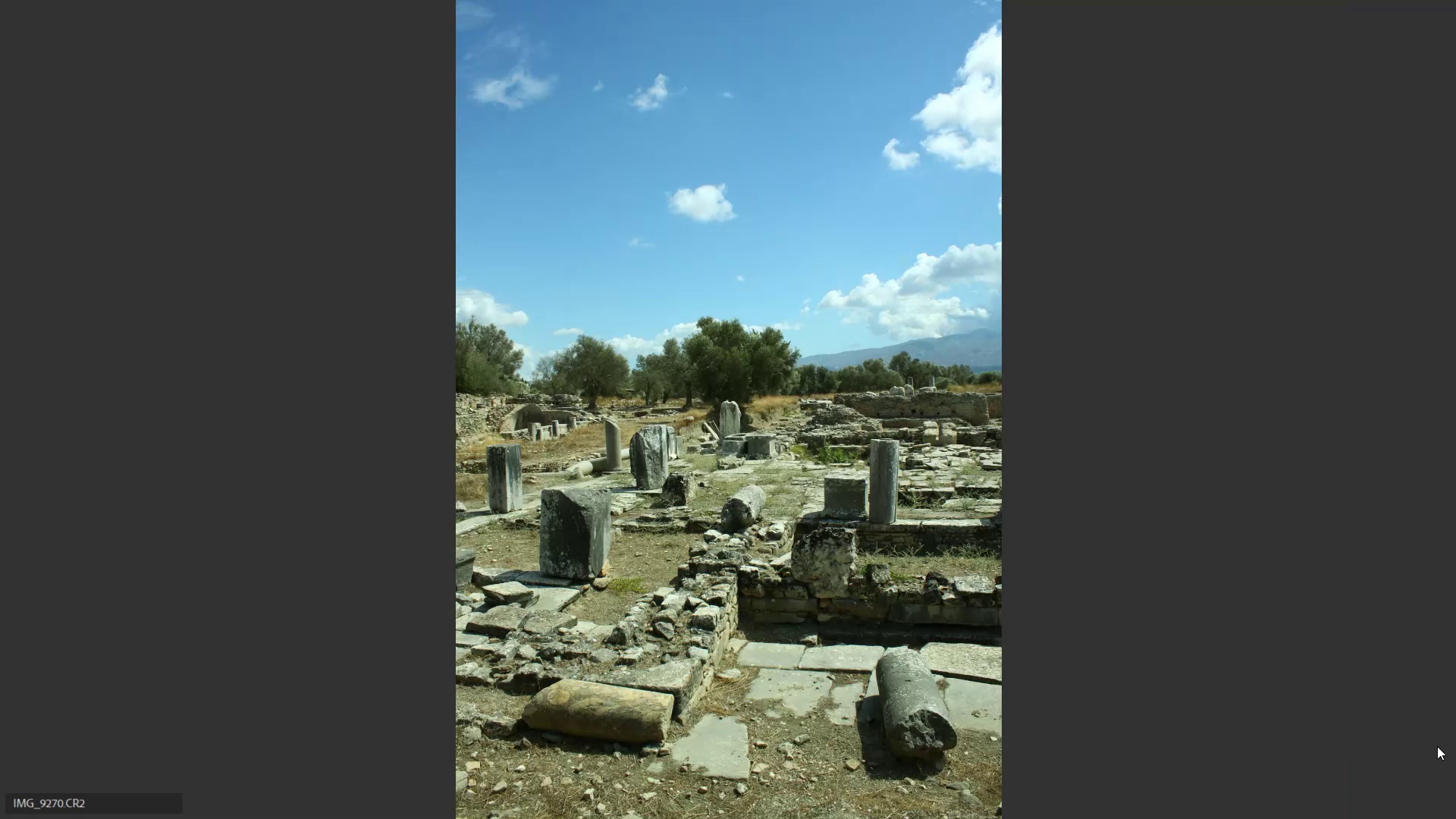 
key(ArrowRight)
 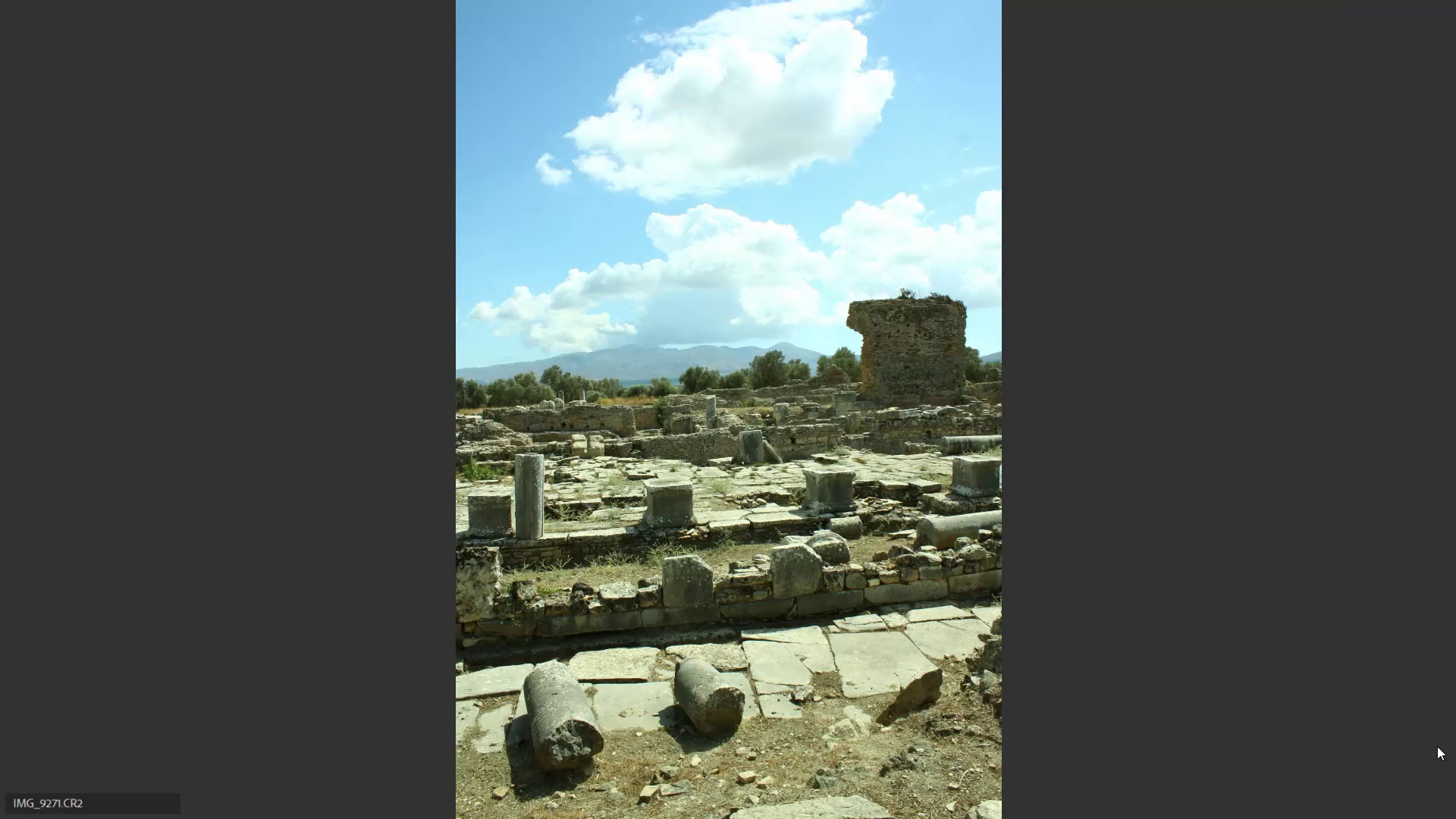 
key(ArrowLeft)
 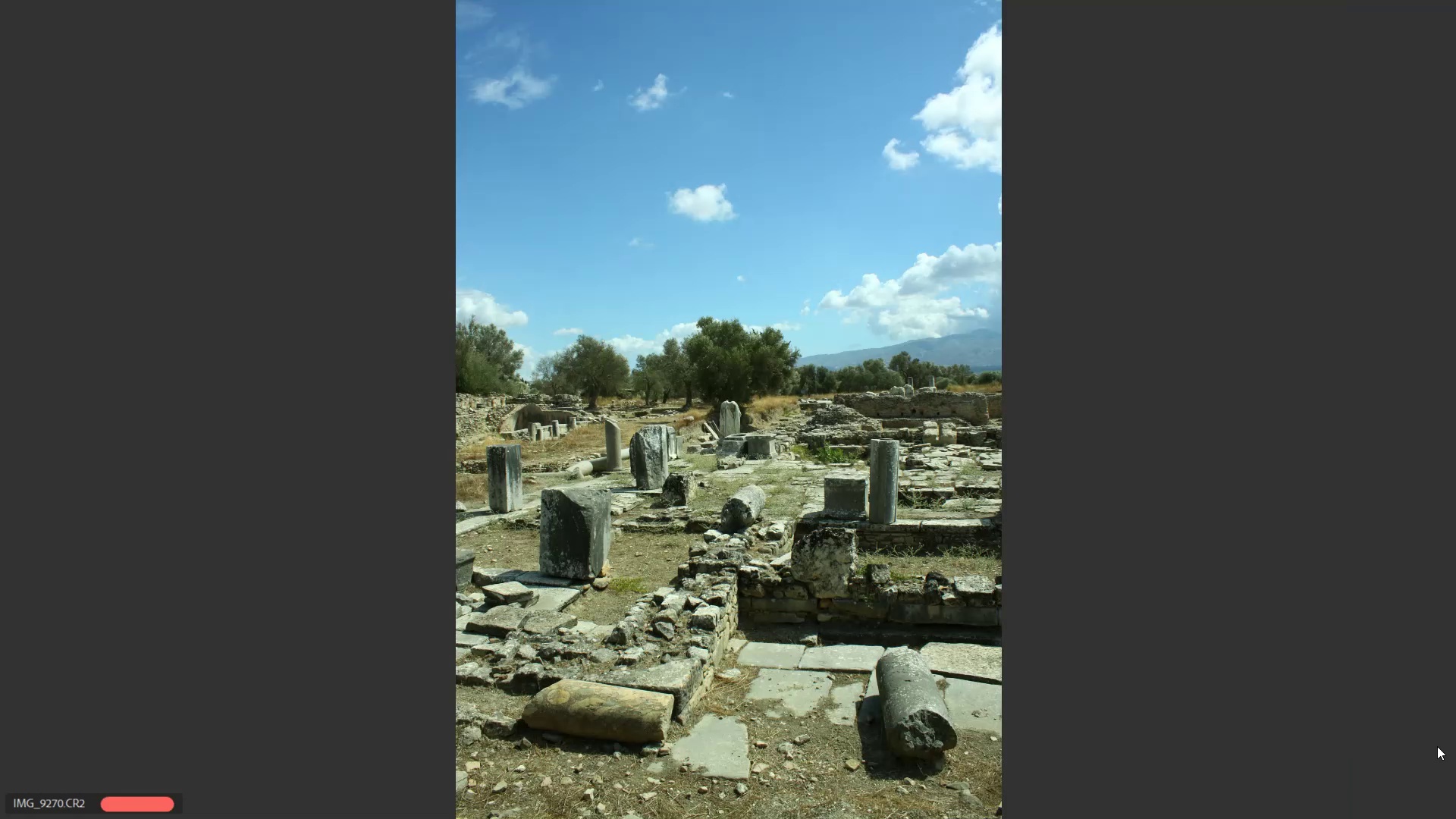 
key(ArrowRight)
 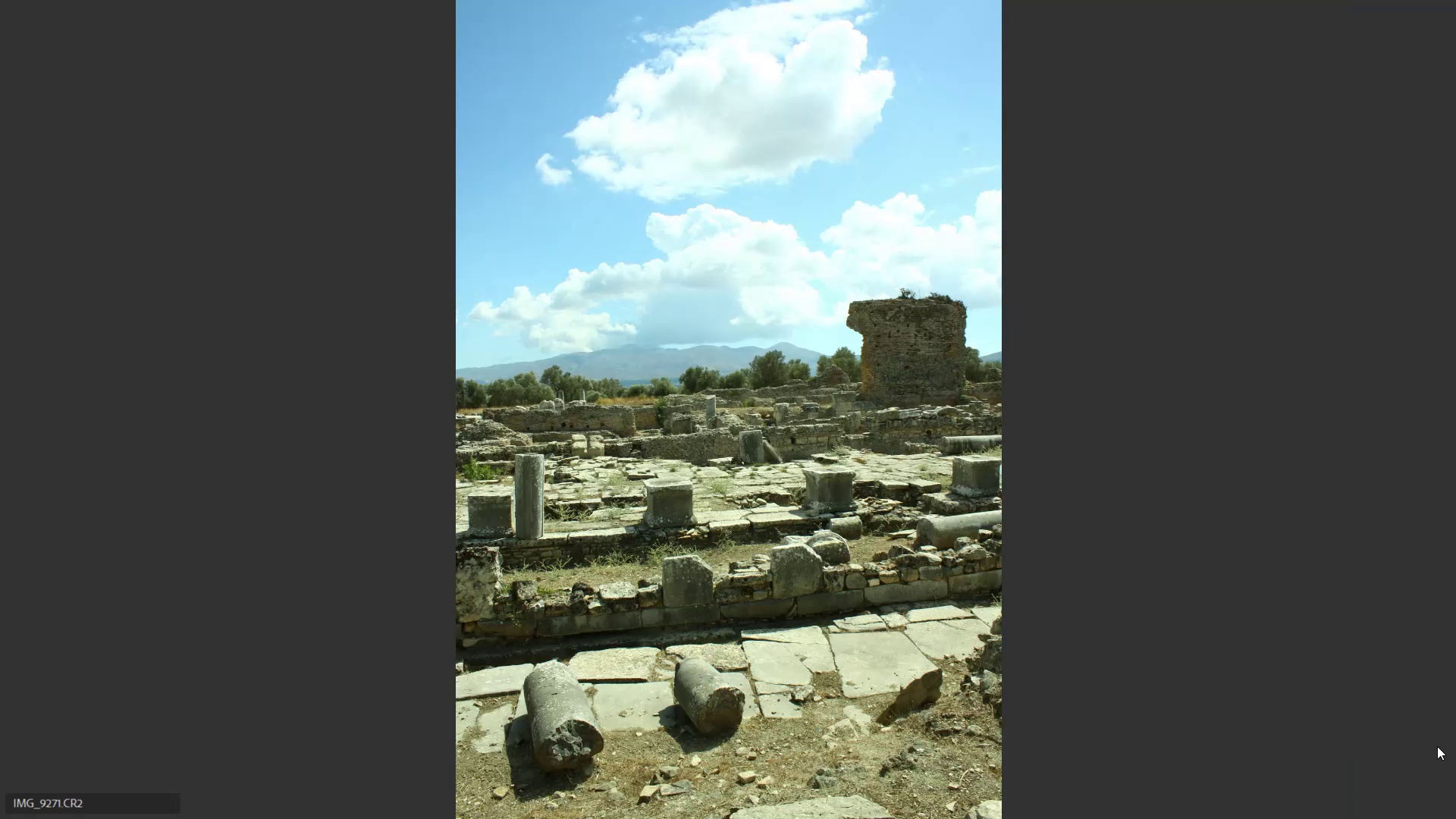 
key(ArrowLeft)
 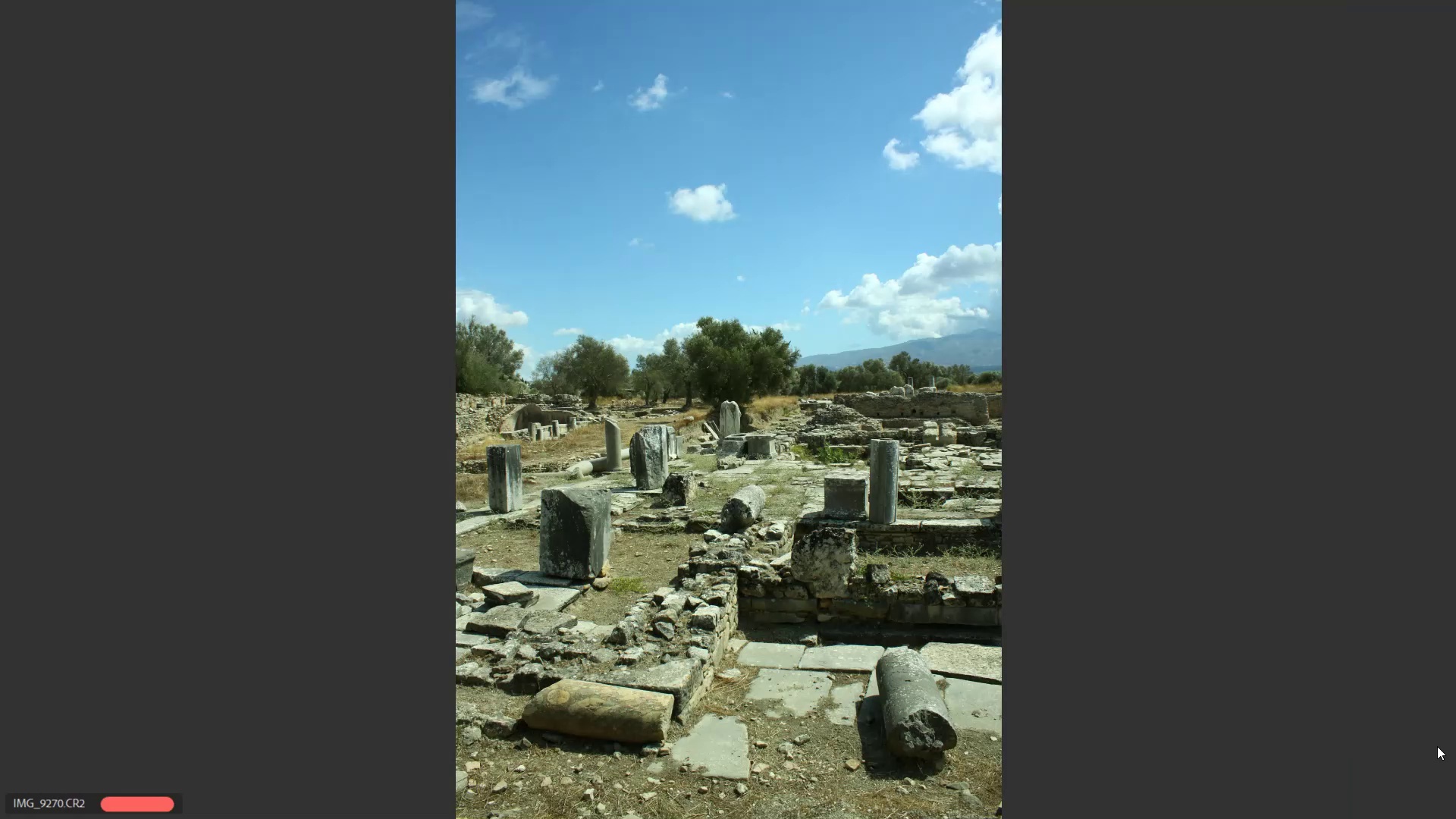 
key(ArrowLeft)
 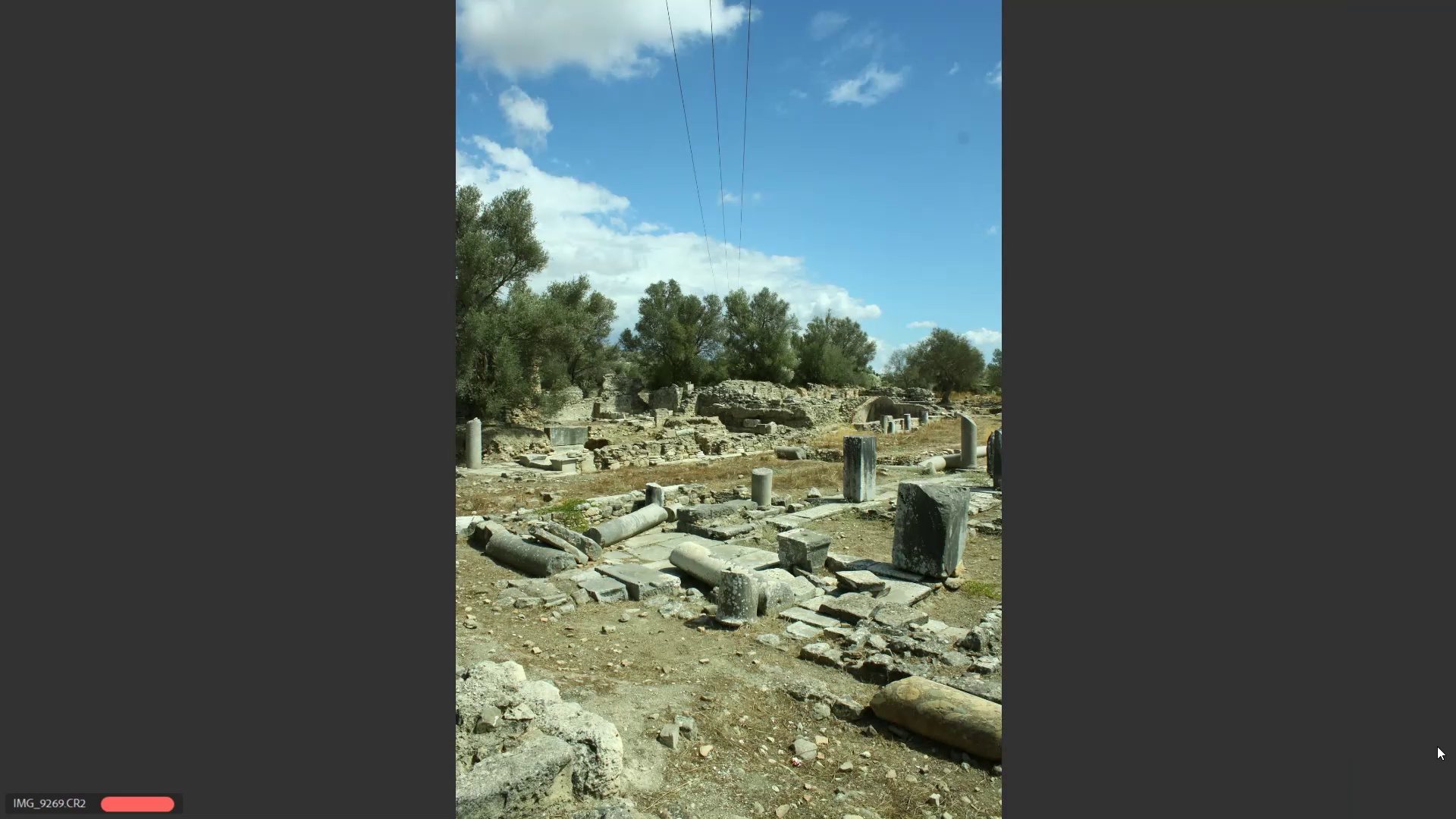 
key(ArrowLeft)
 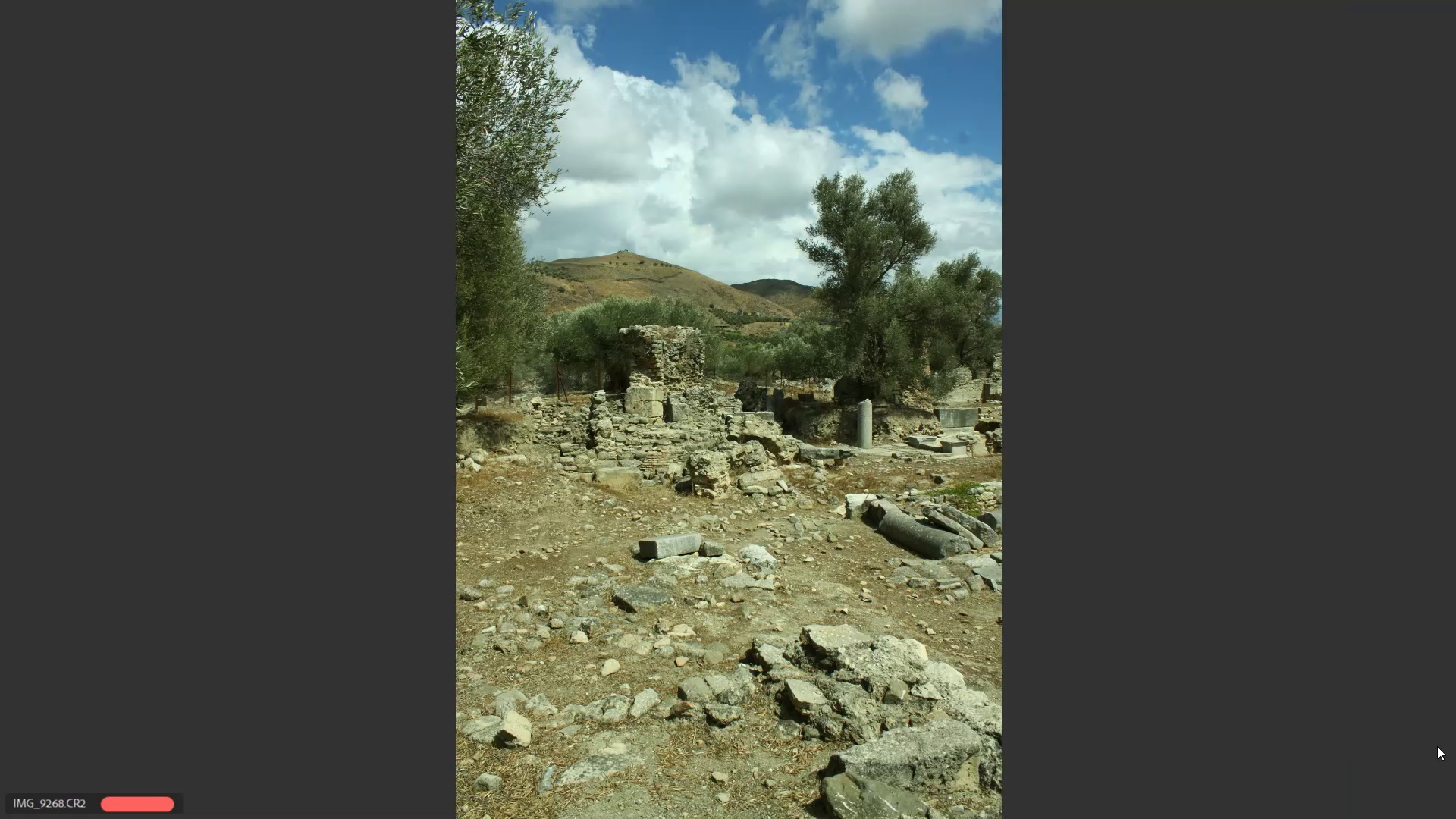 
key(ArrowLeft)
 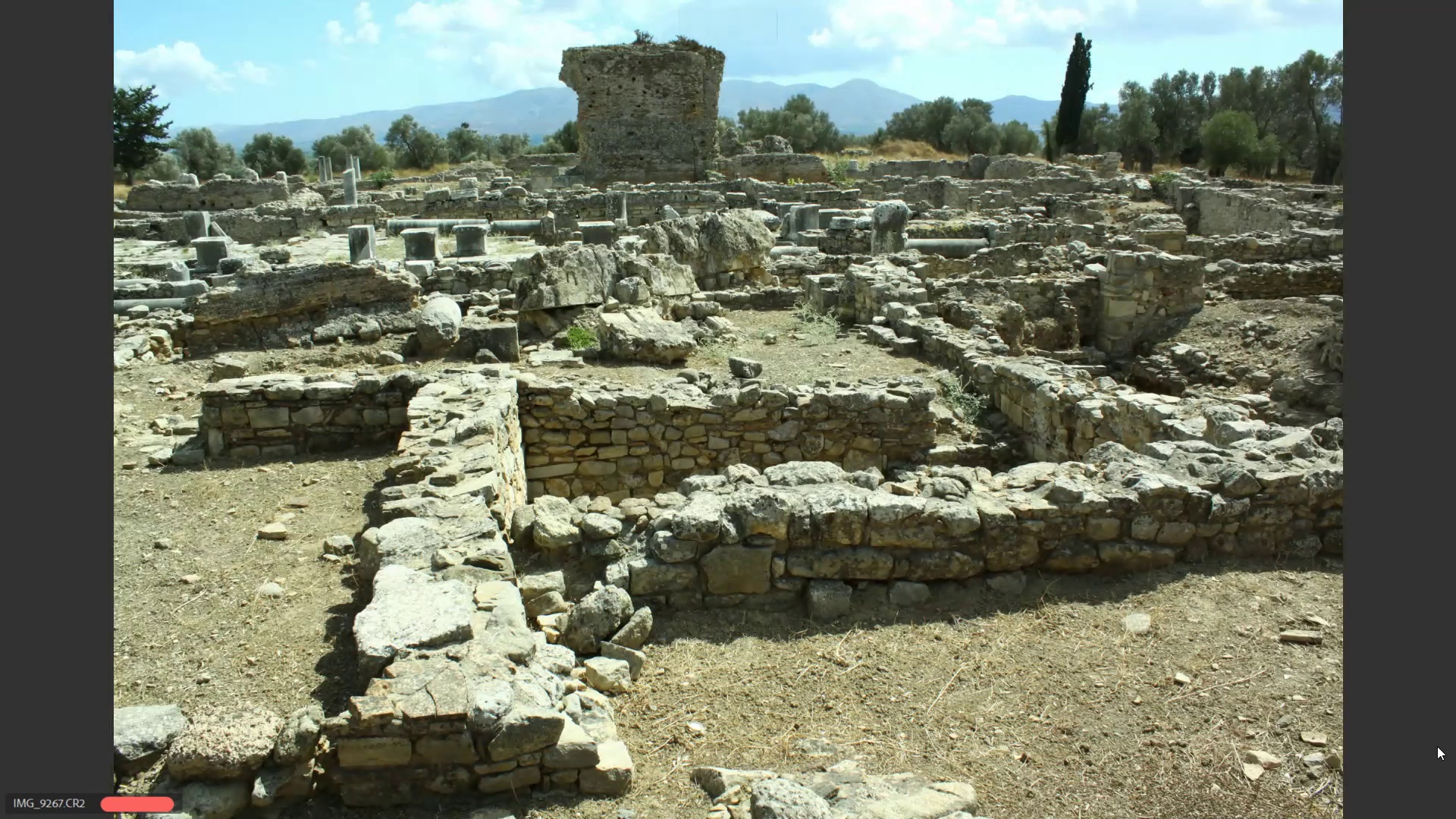 
key(ArrowRight)
 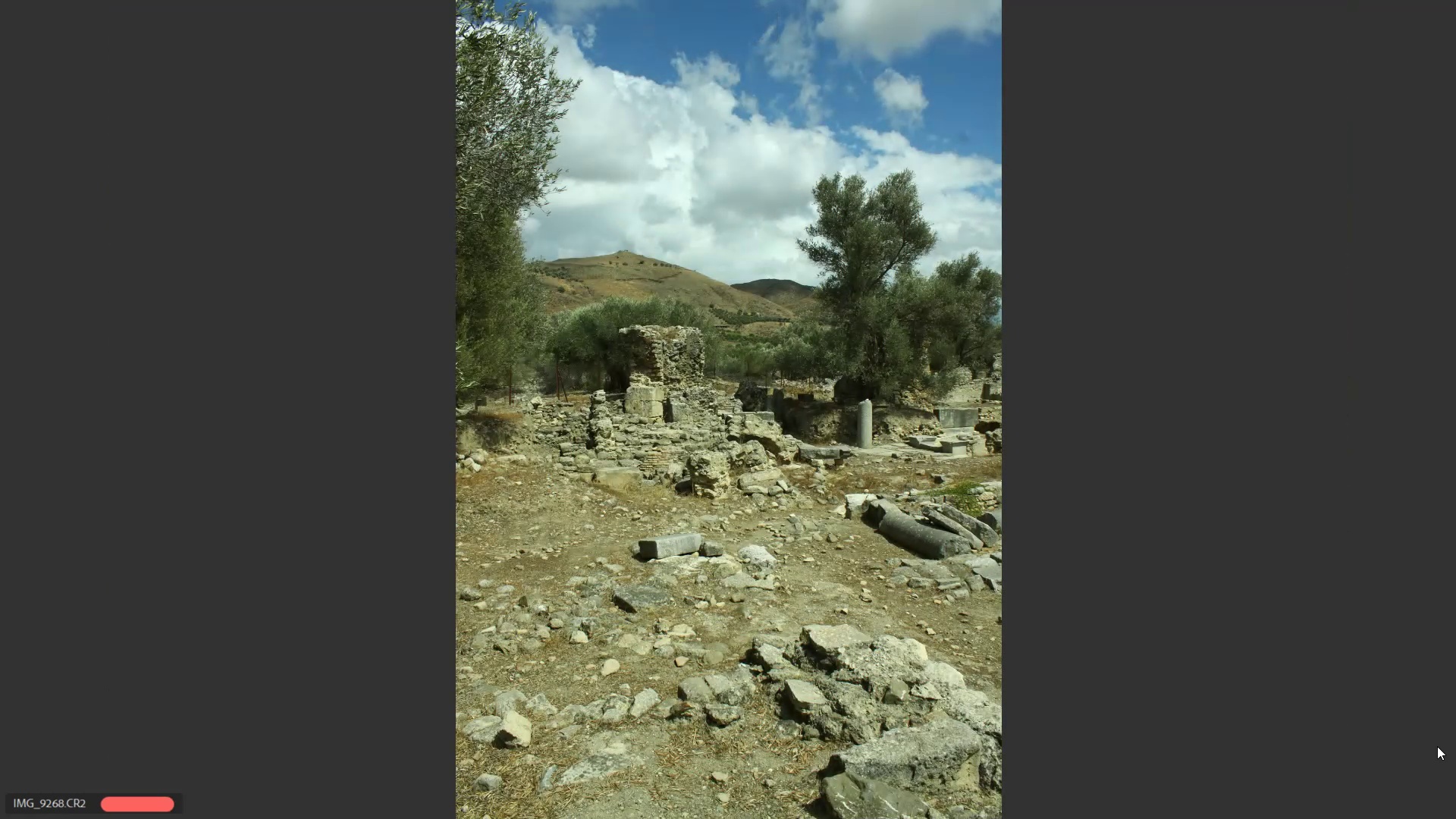 
key(9)
 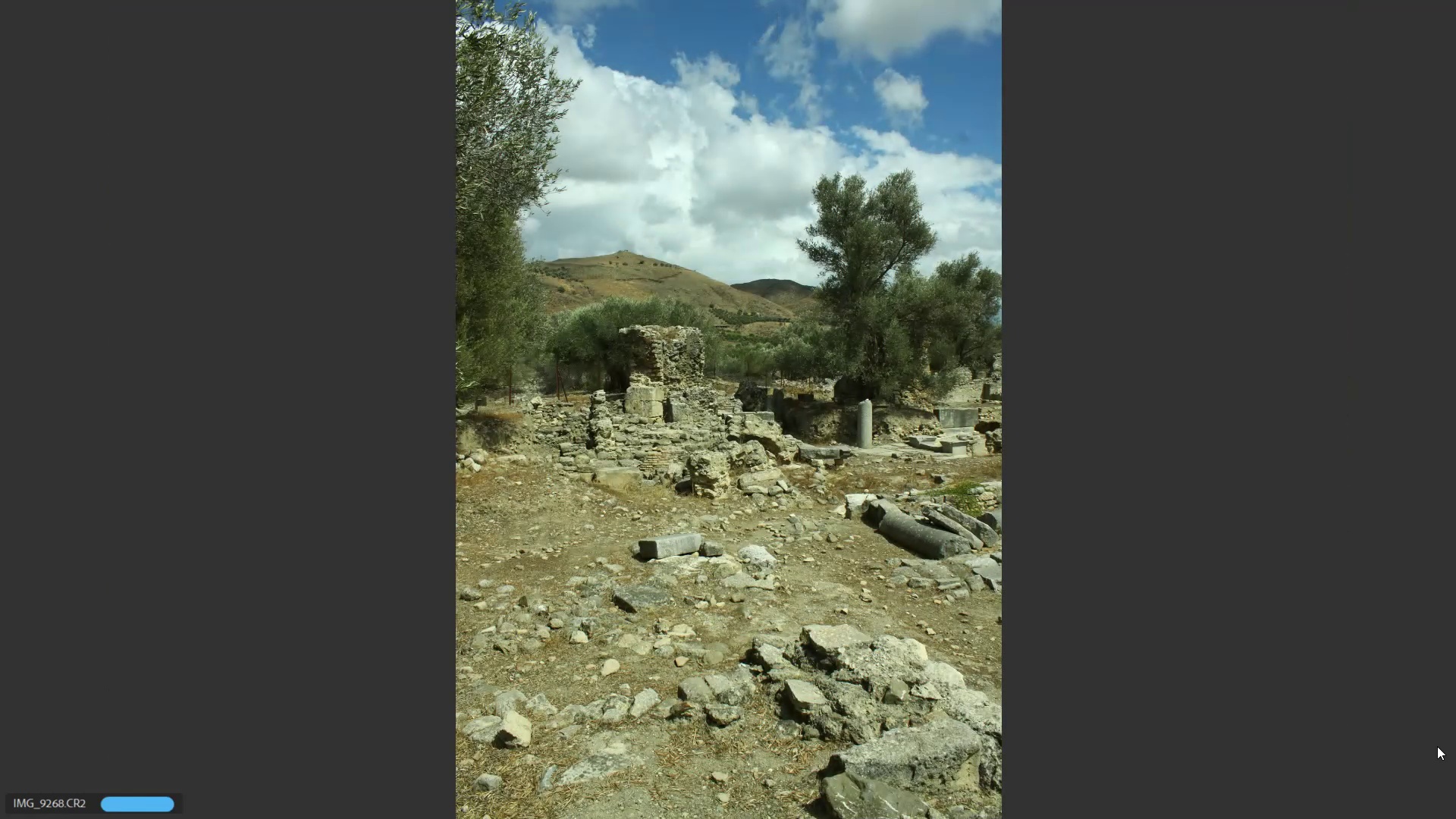 
key(ArrowRight)
 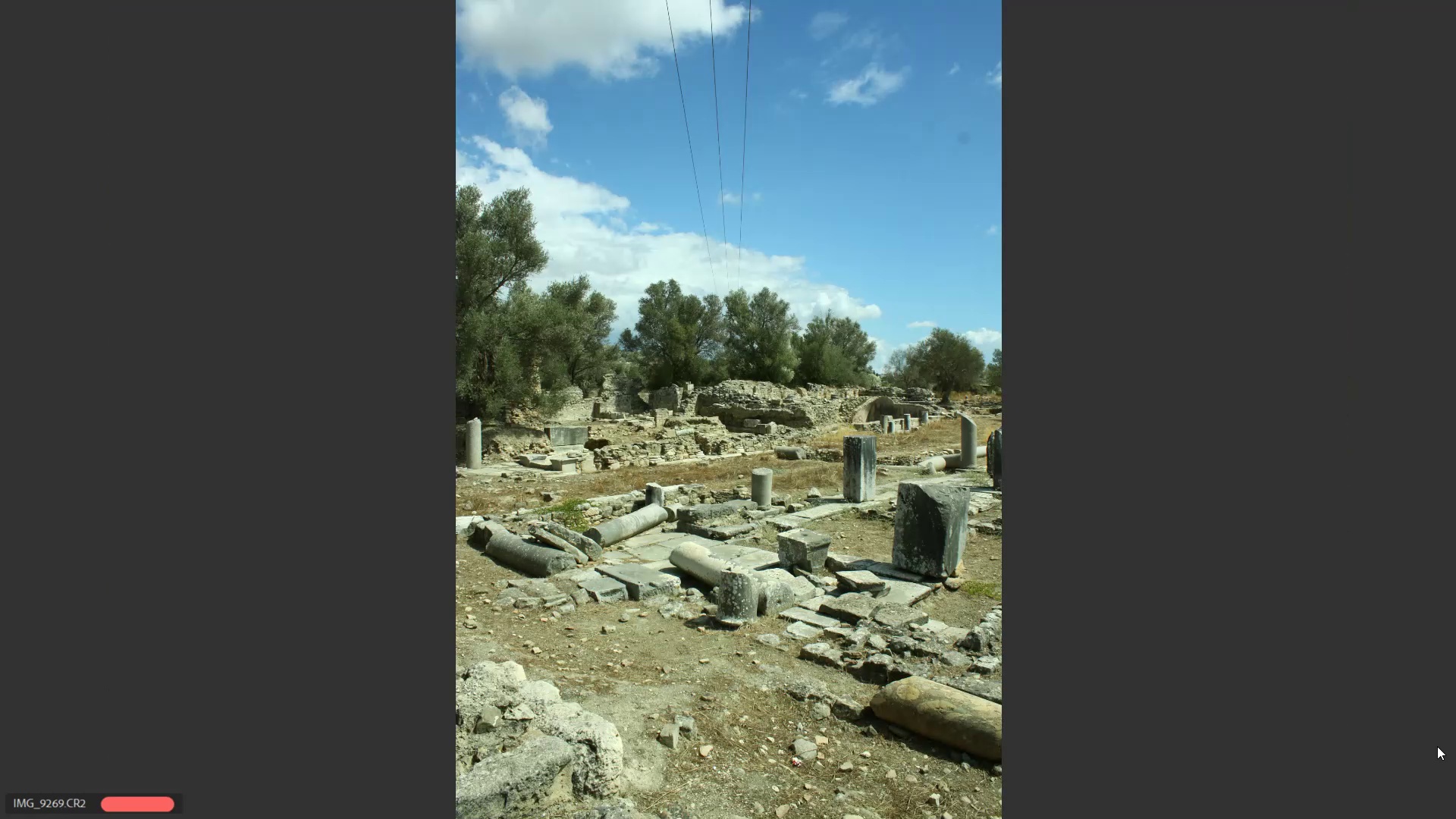 
key(9)
 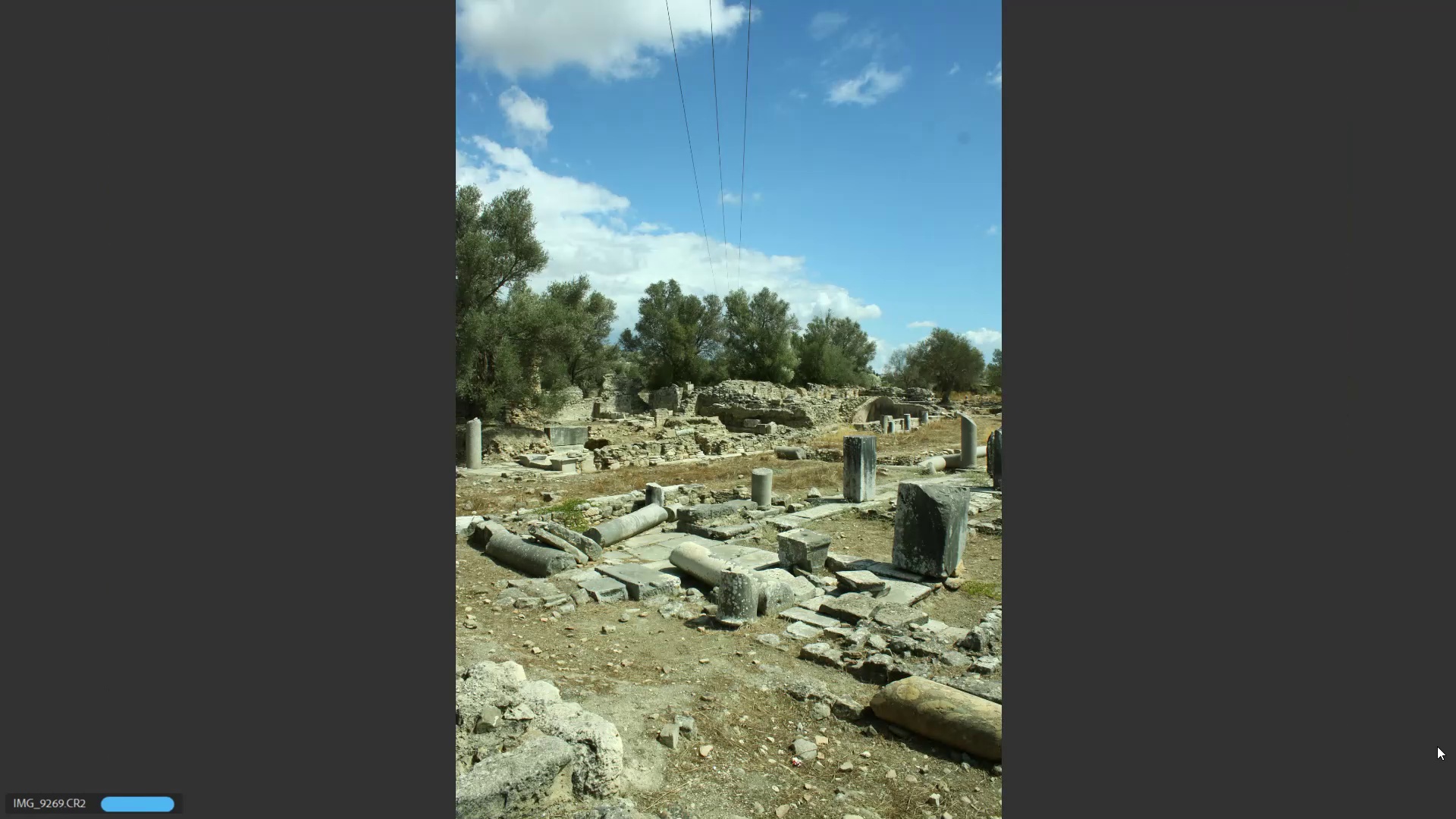 
key(ArrowRight)
 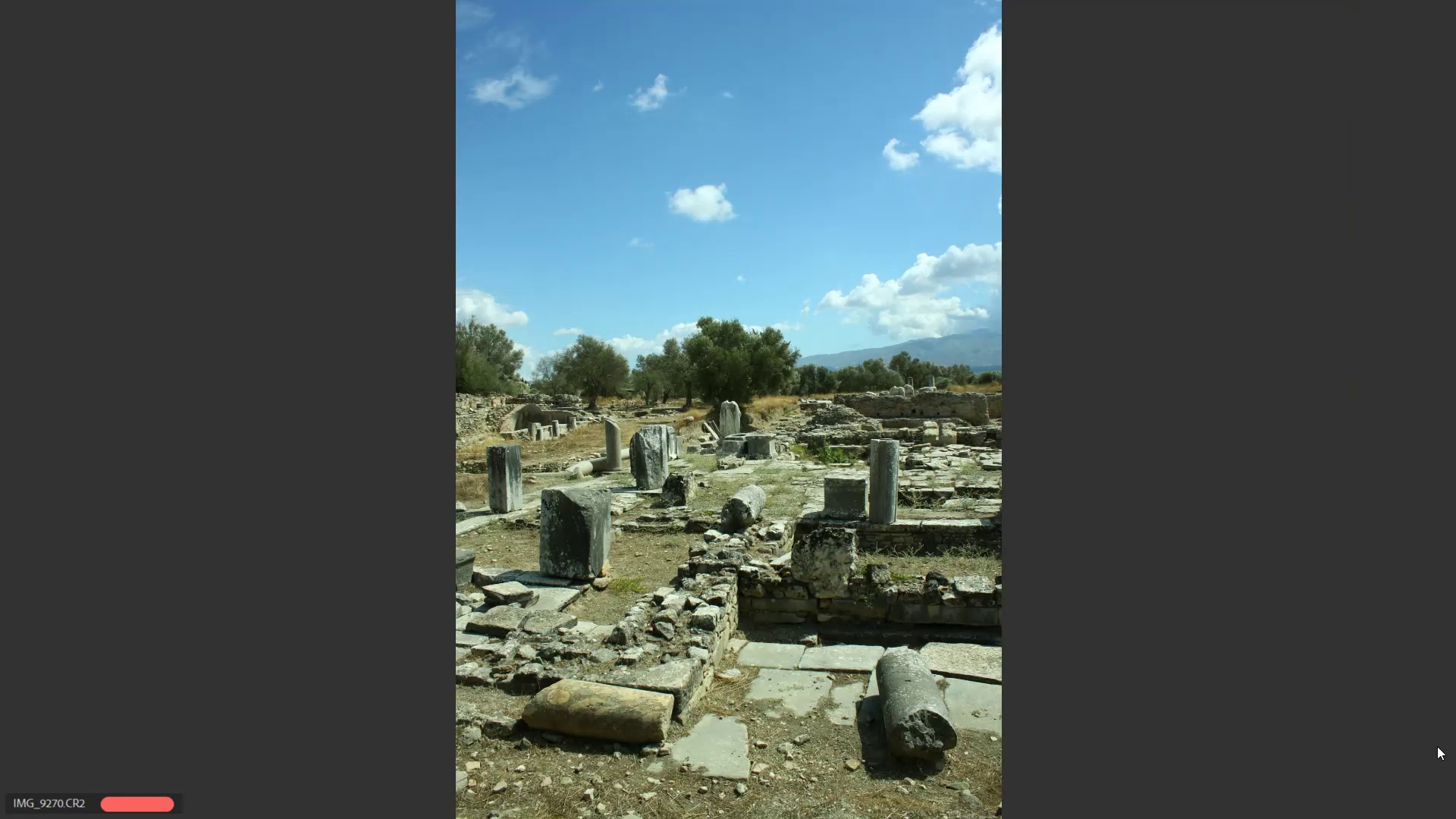 
key(9)
 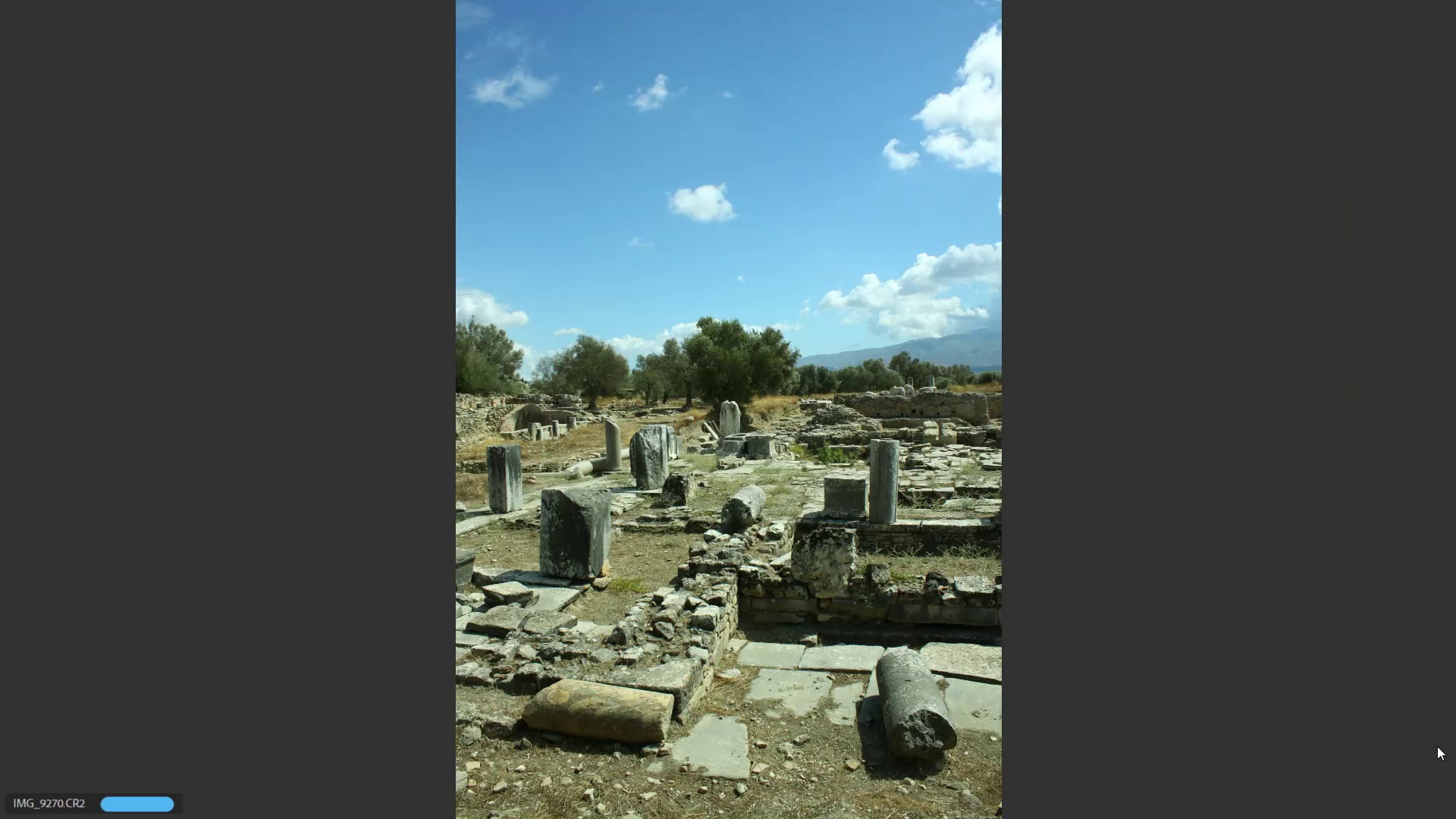 
key(ArrowRight)
 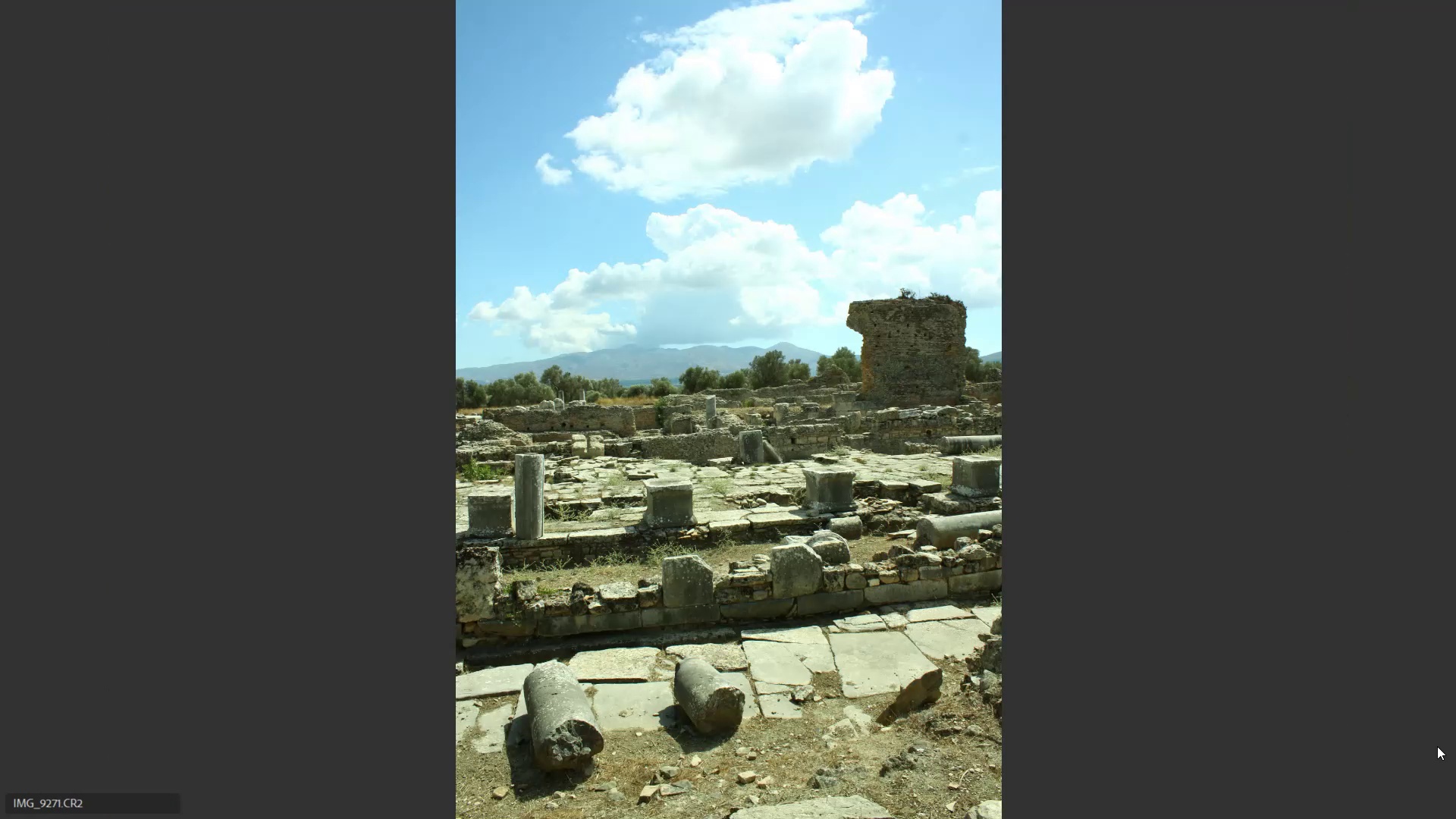 
key(9)
 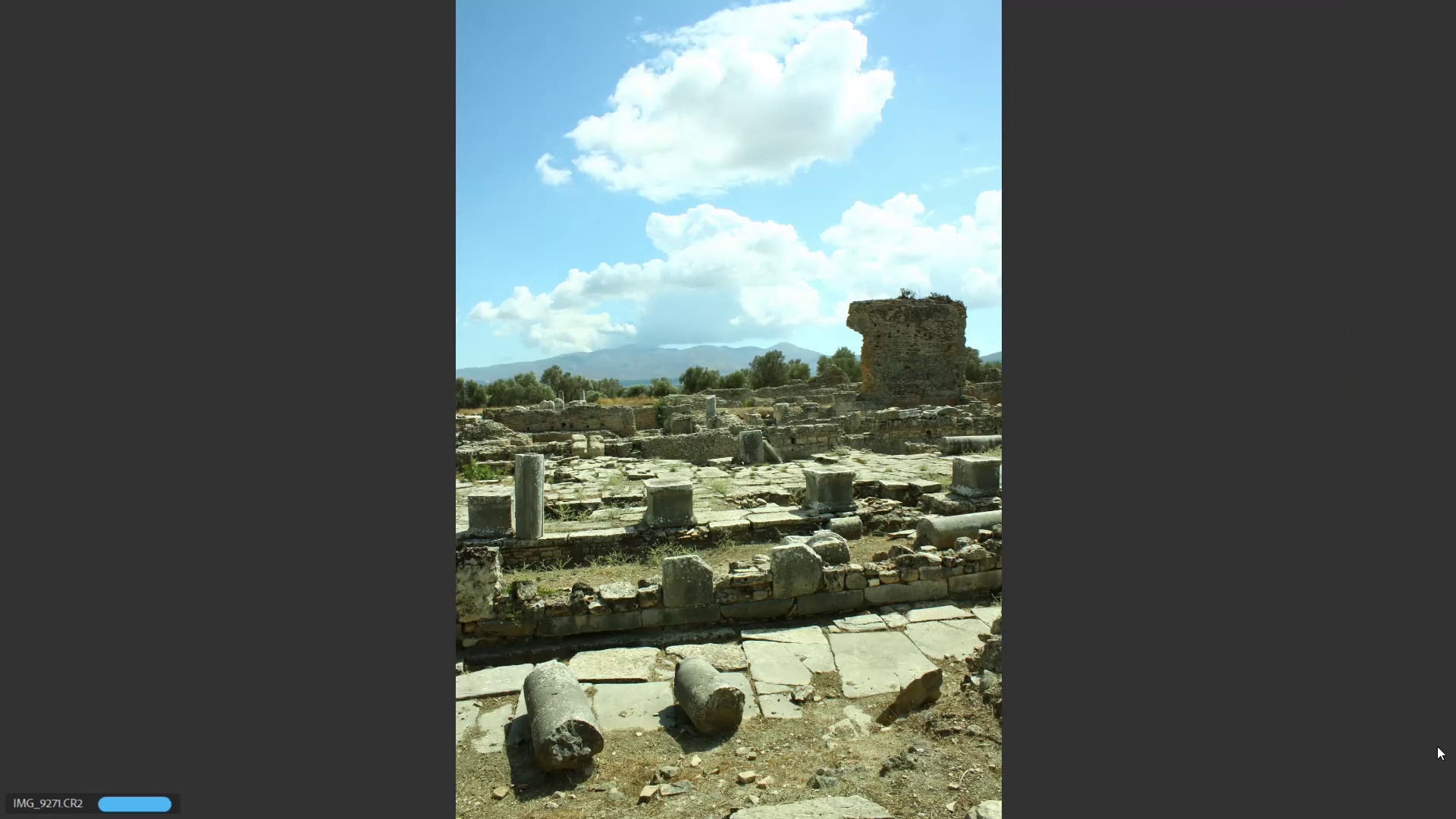 
key(ArrowRight)
 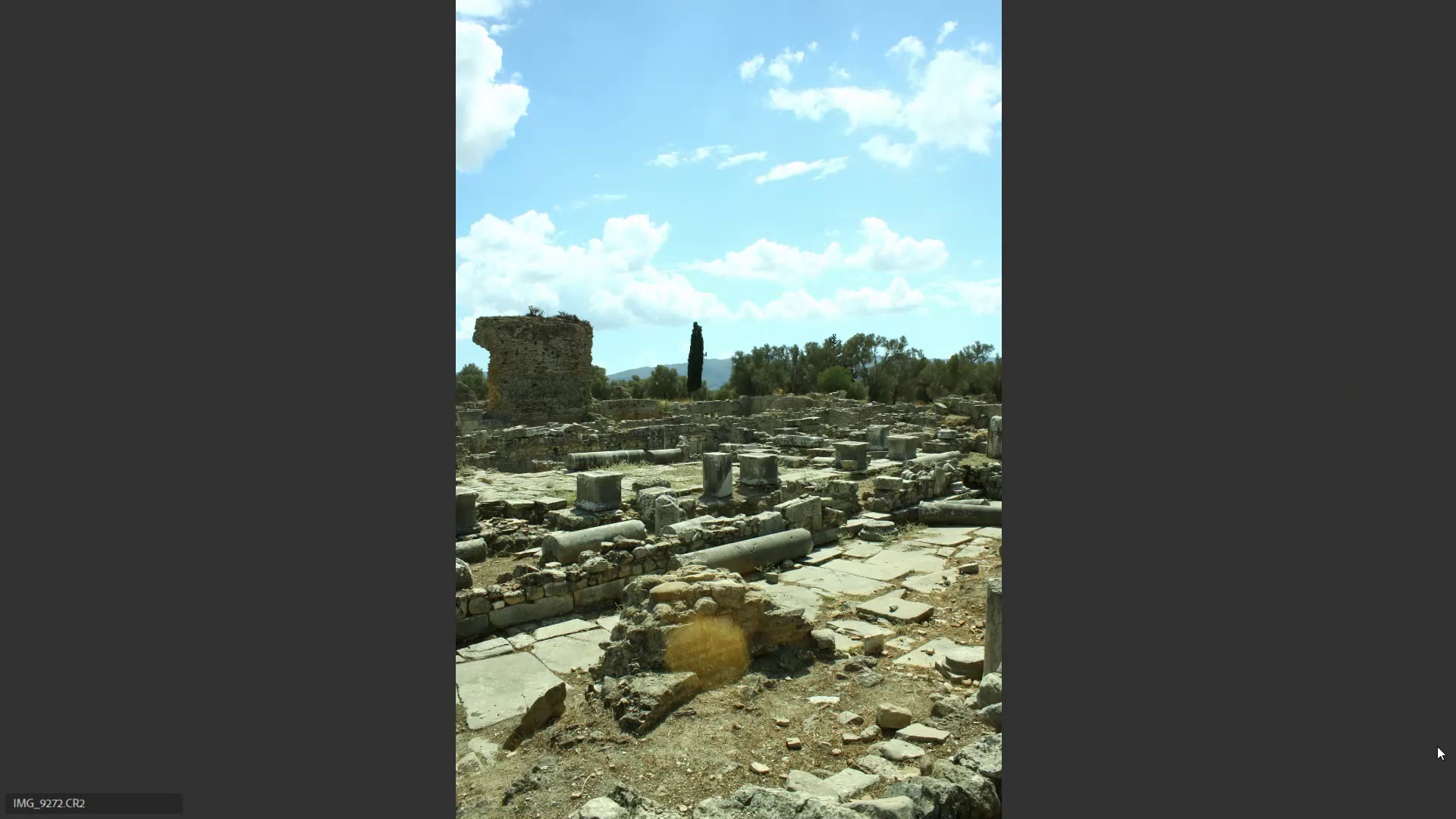 
key(9)
 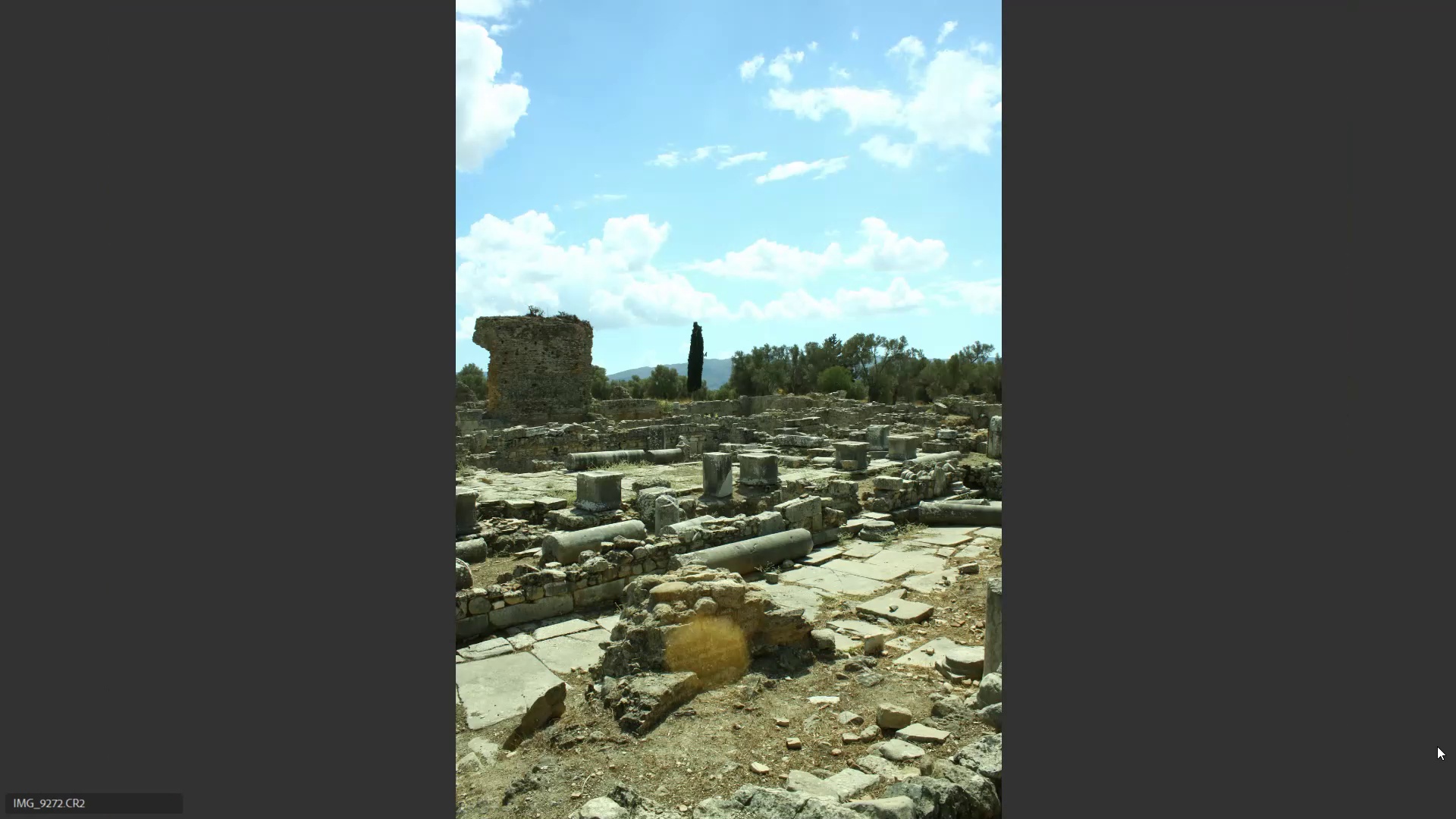 
key(ArrowRight)
 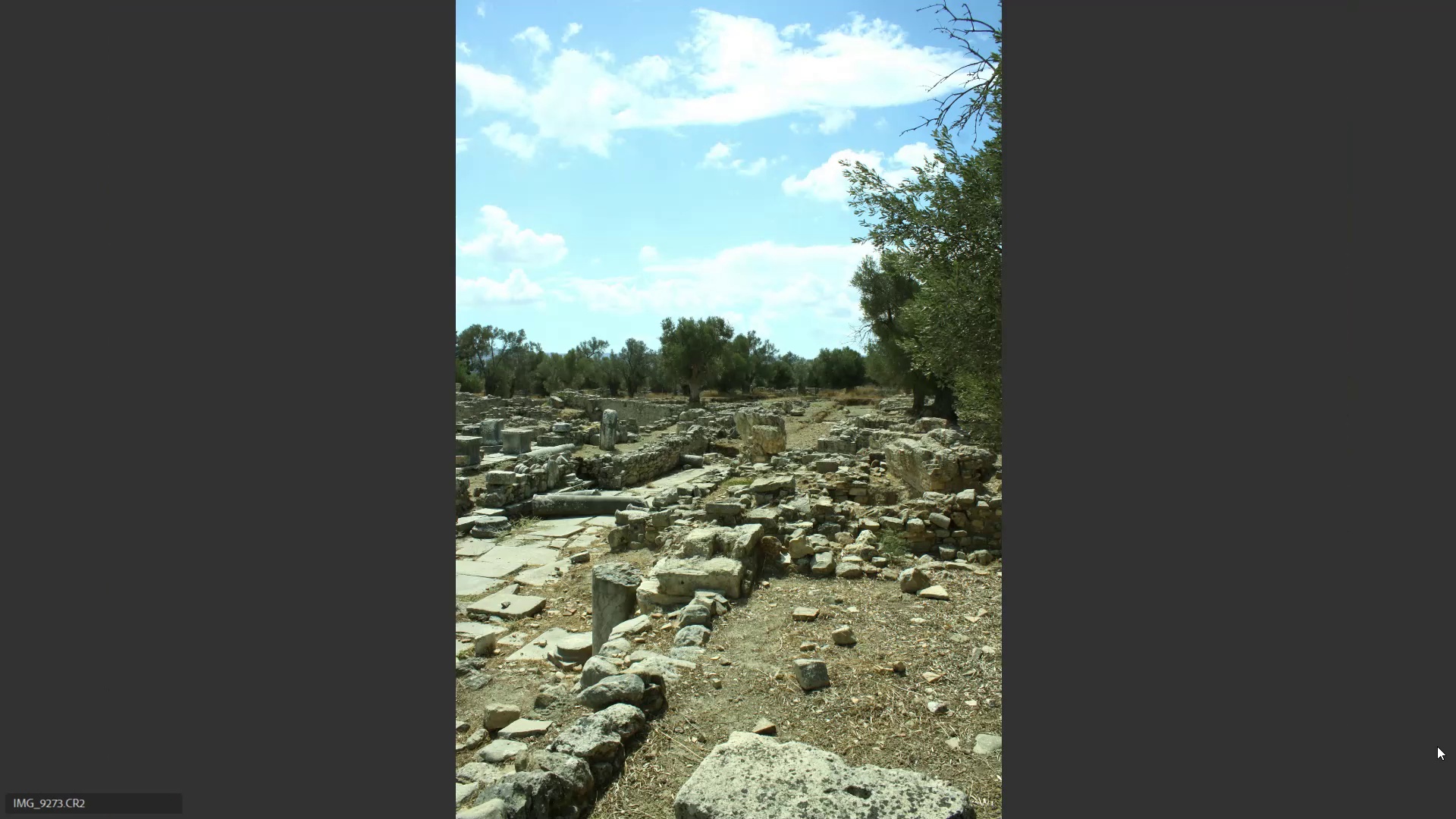 
key(ArrowLeft)
 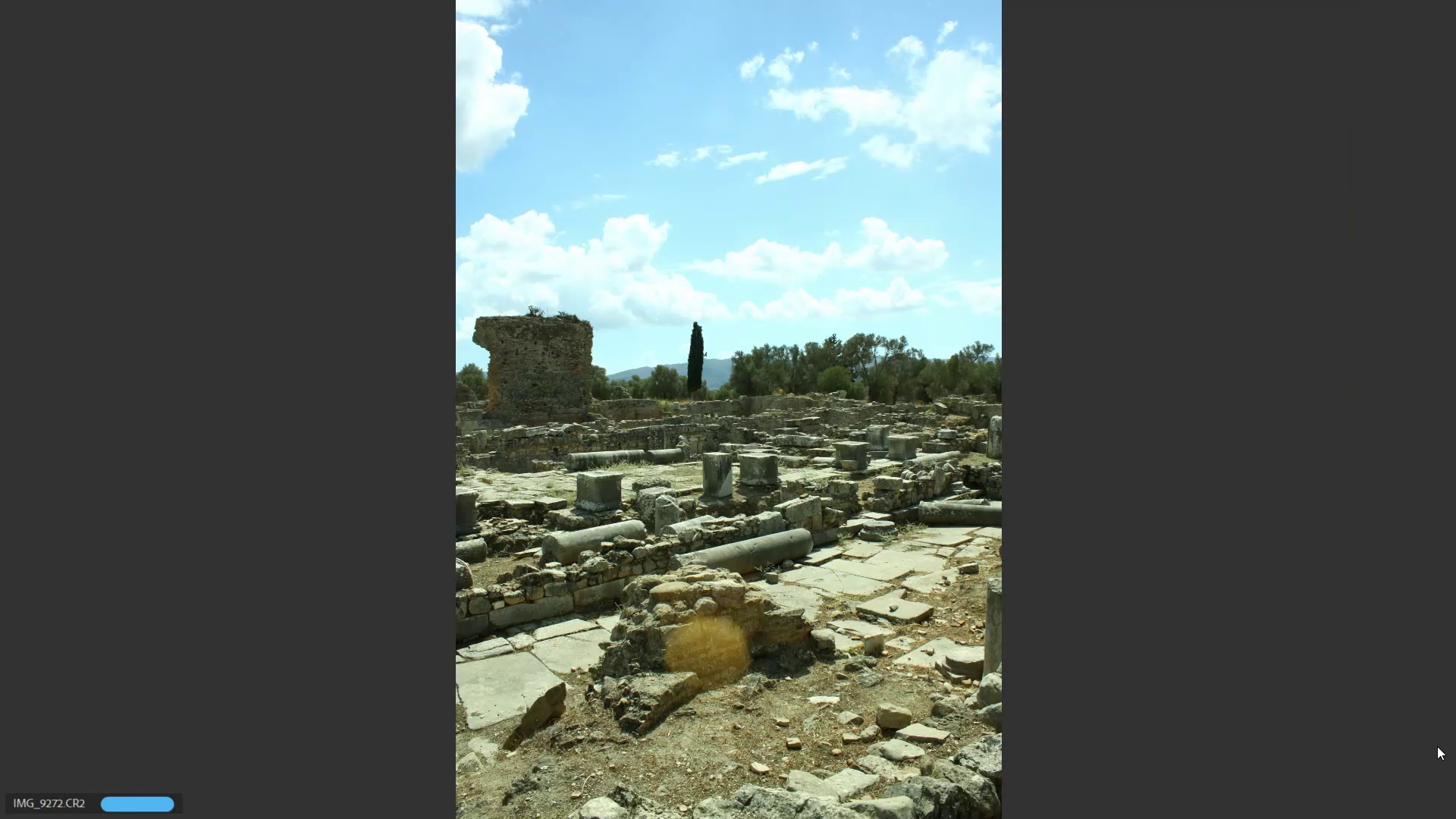 
key(ArrowRight)
 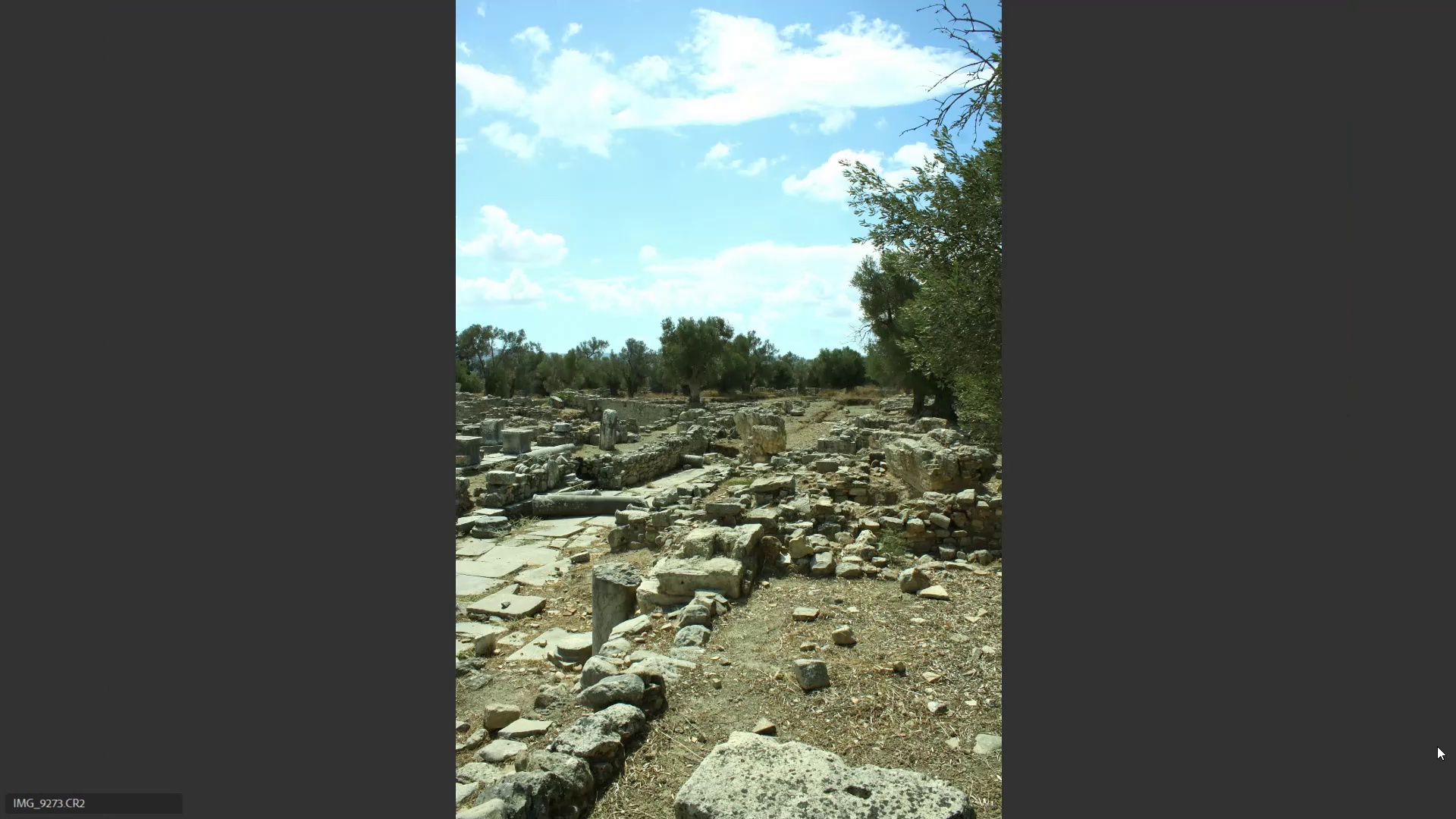 
key(9)
 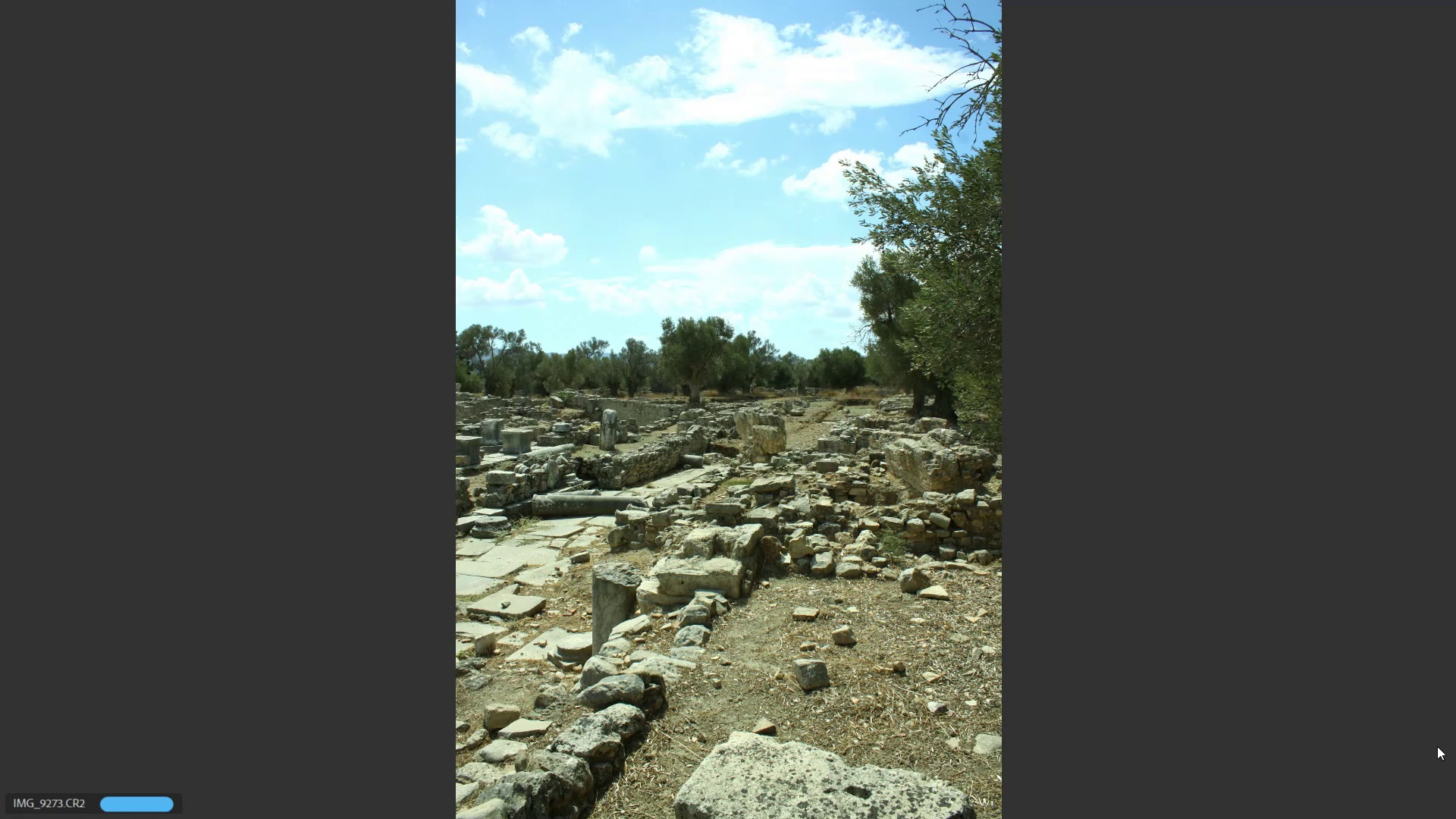 
key(ArrowRight)
 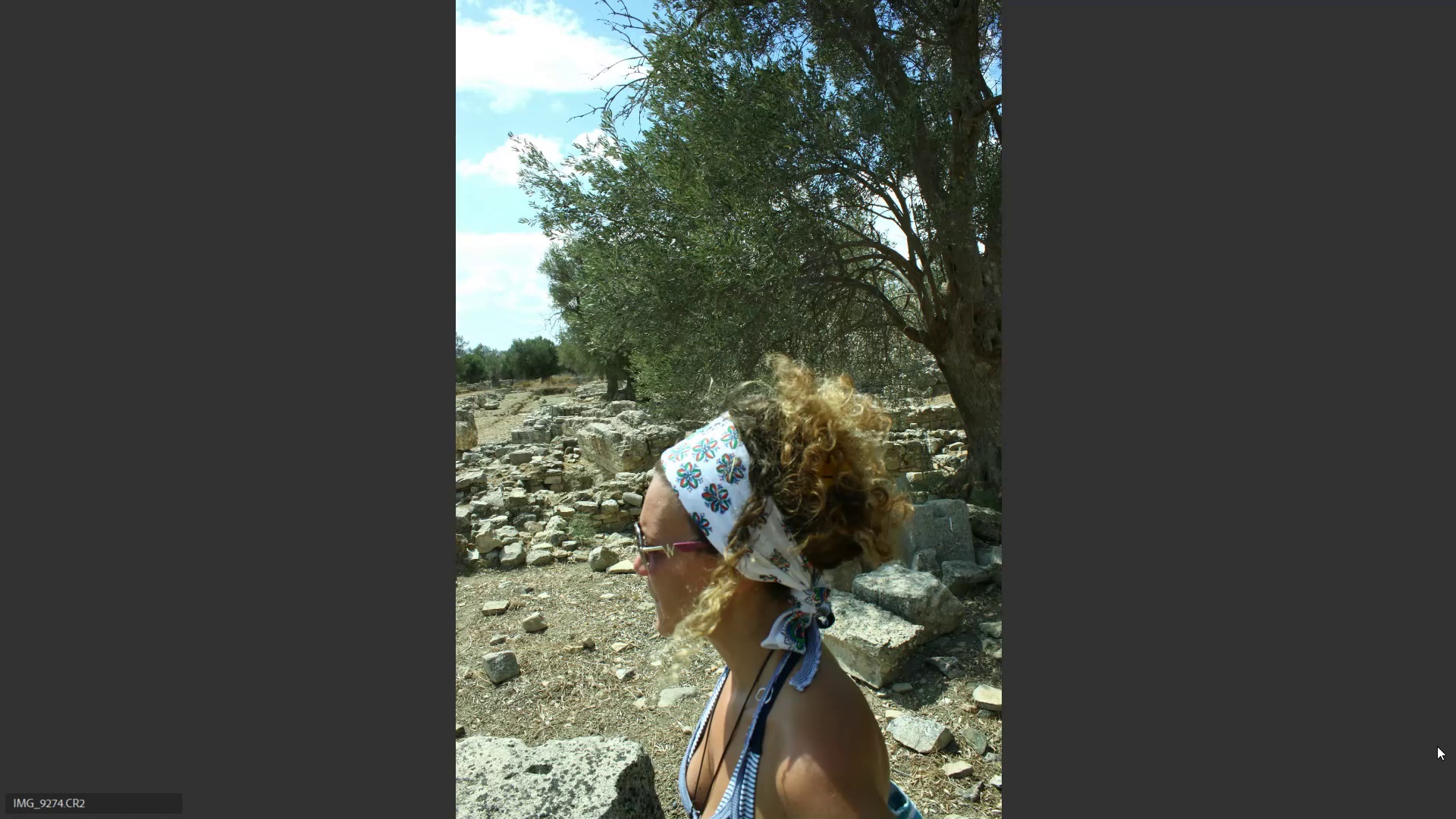 
key(ArrowLeft)
 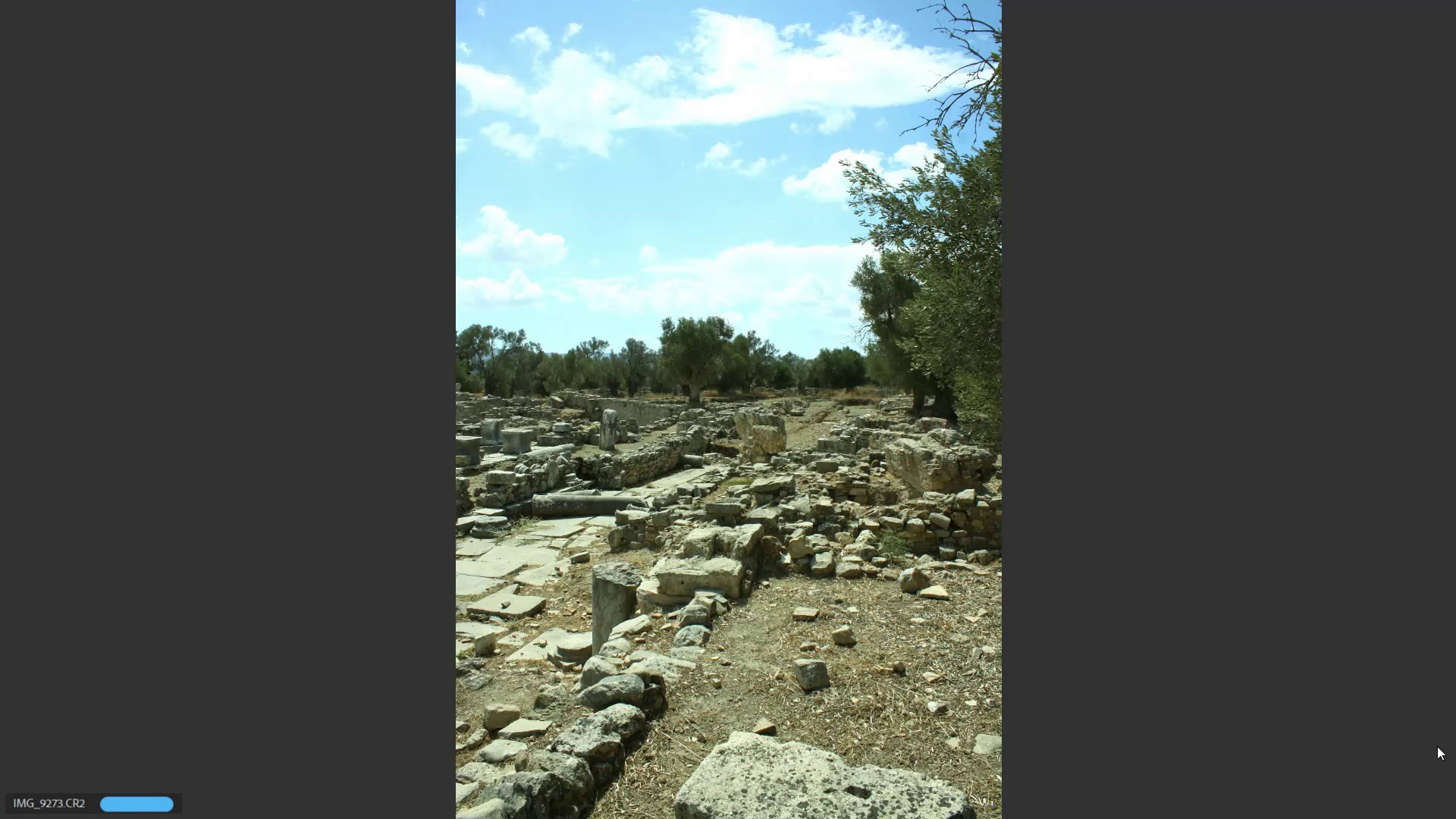 
key(ArrowRight)
 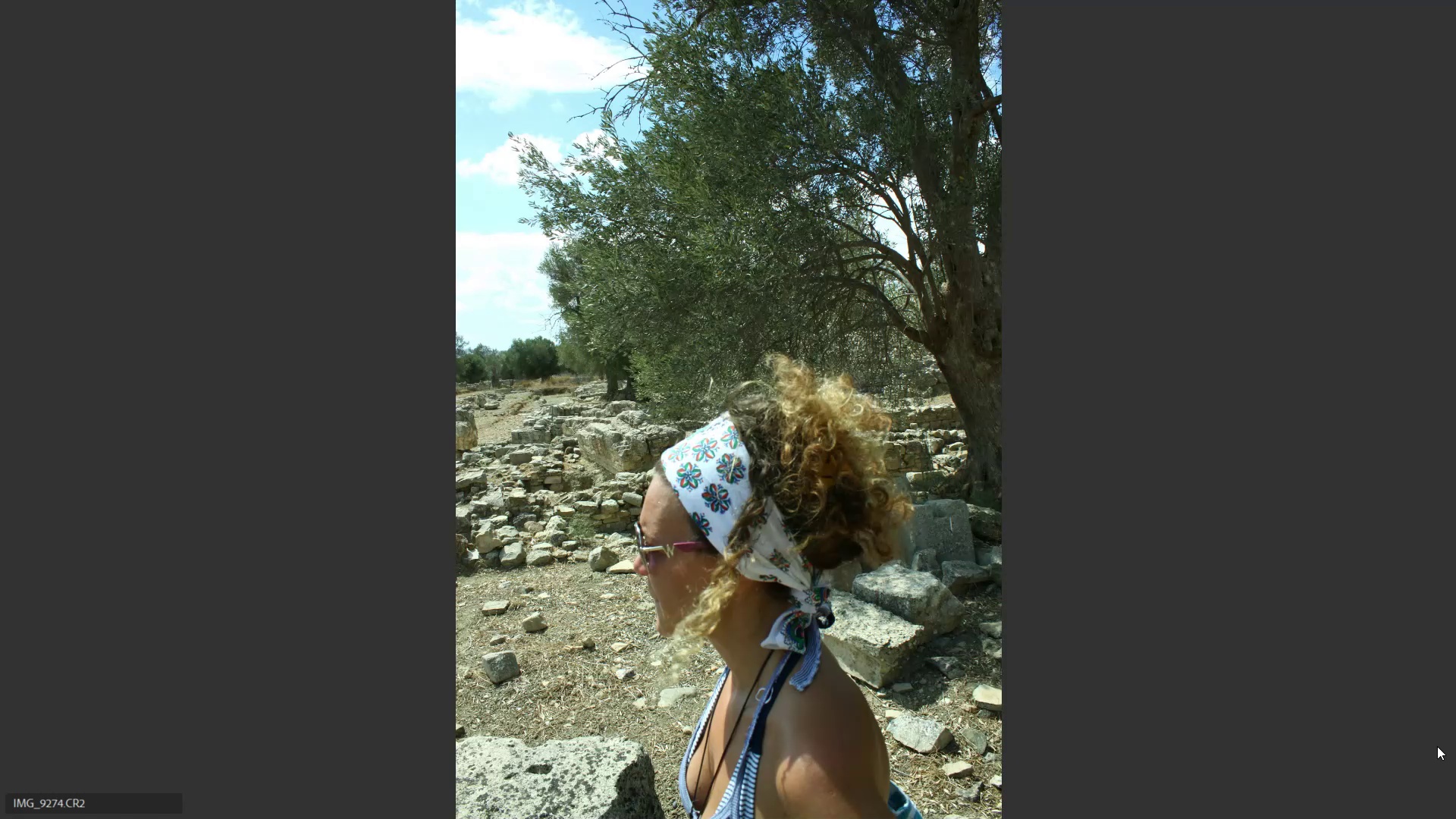 
key(ArrowRight)
 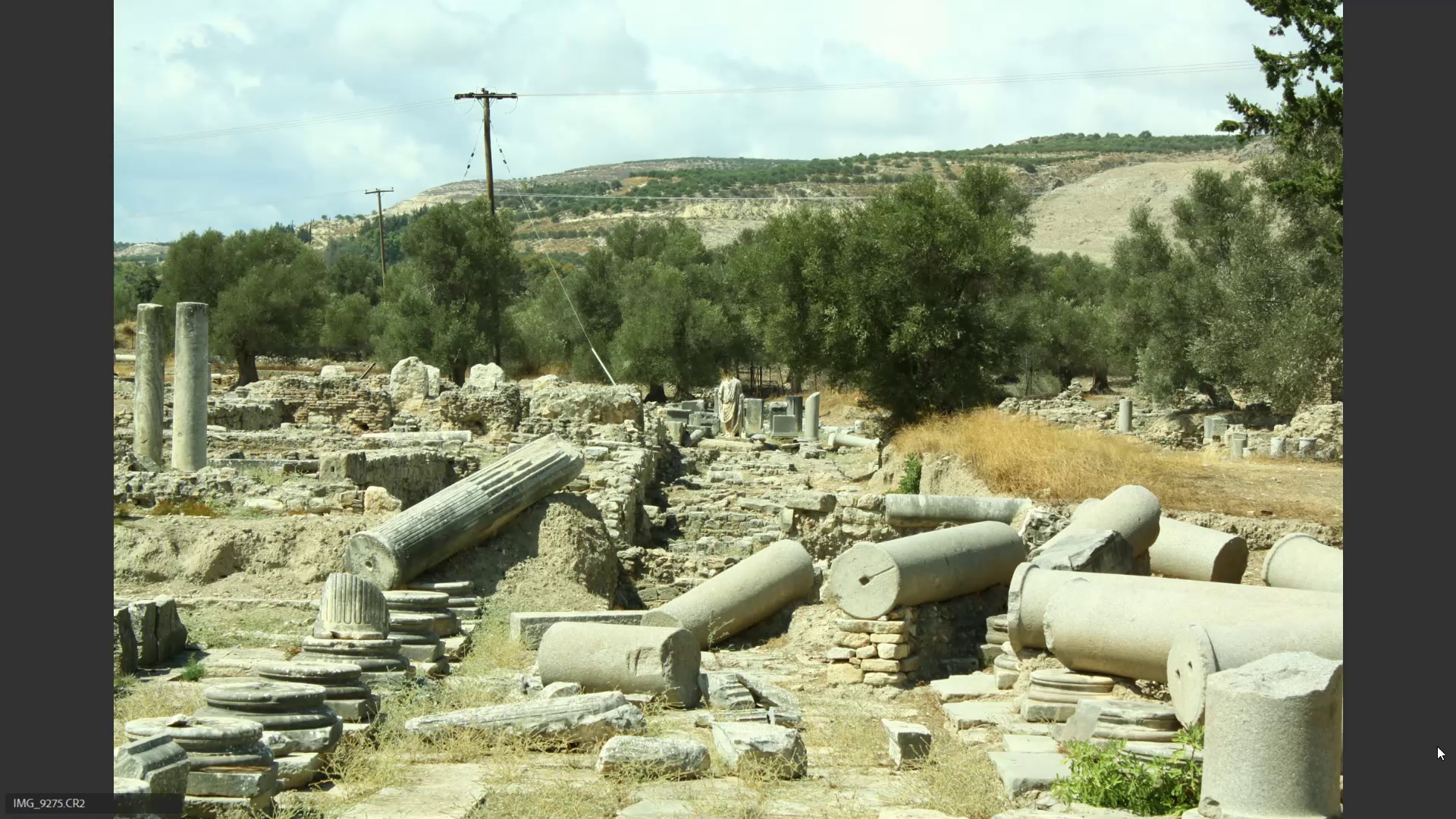 
key(ArrowLeft)
 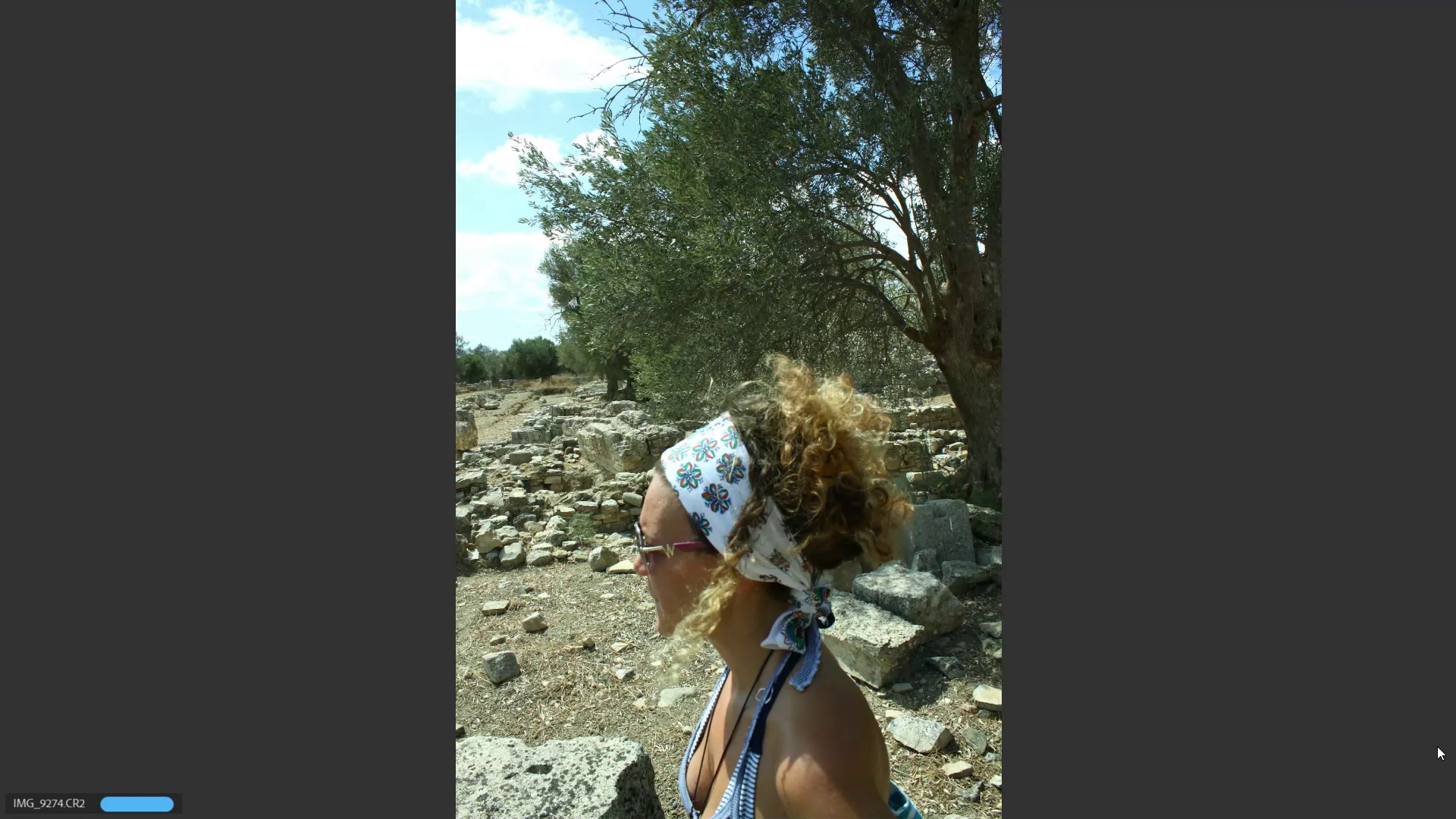 
key(ArrowRight)
 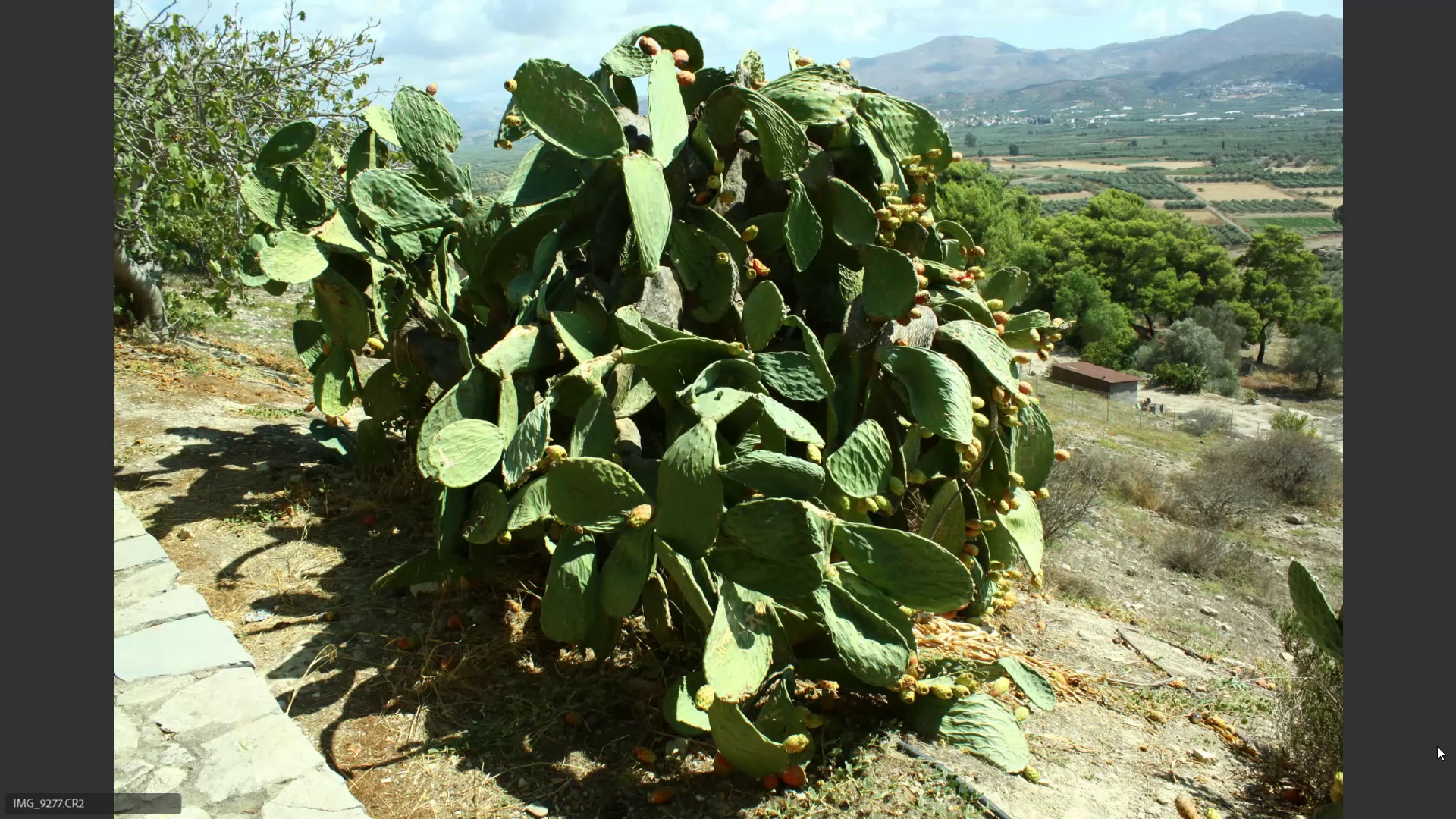 
key(ArrowLeft)
 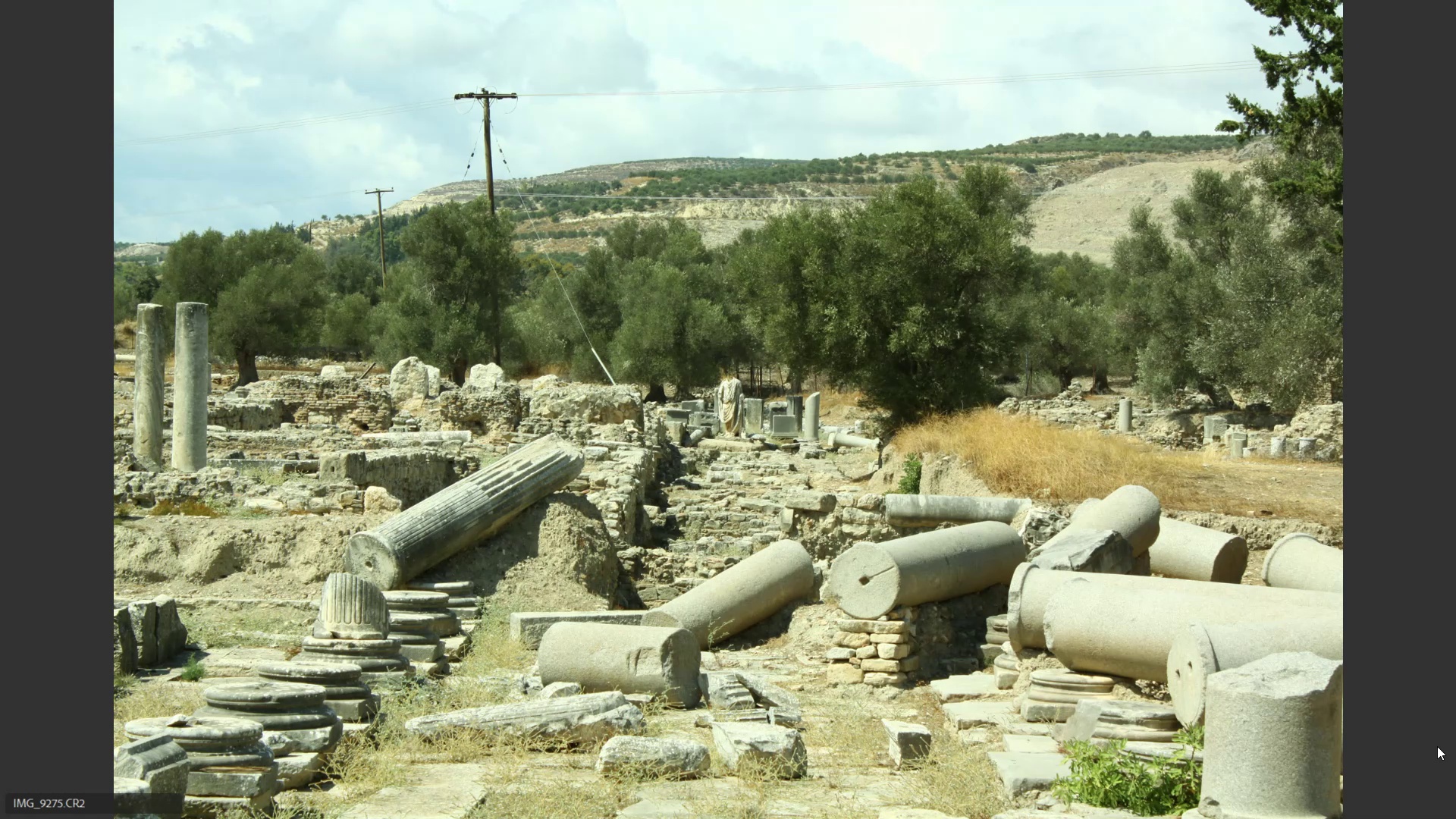 
key(6)
 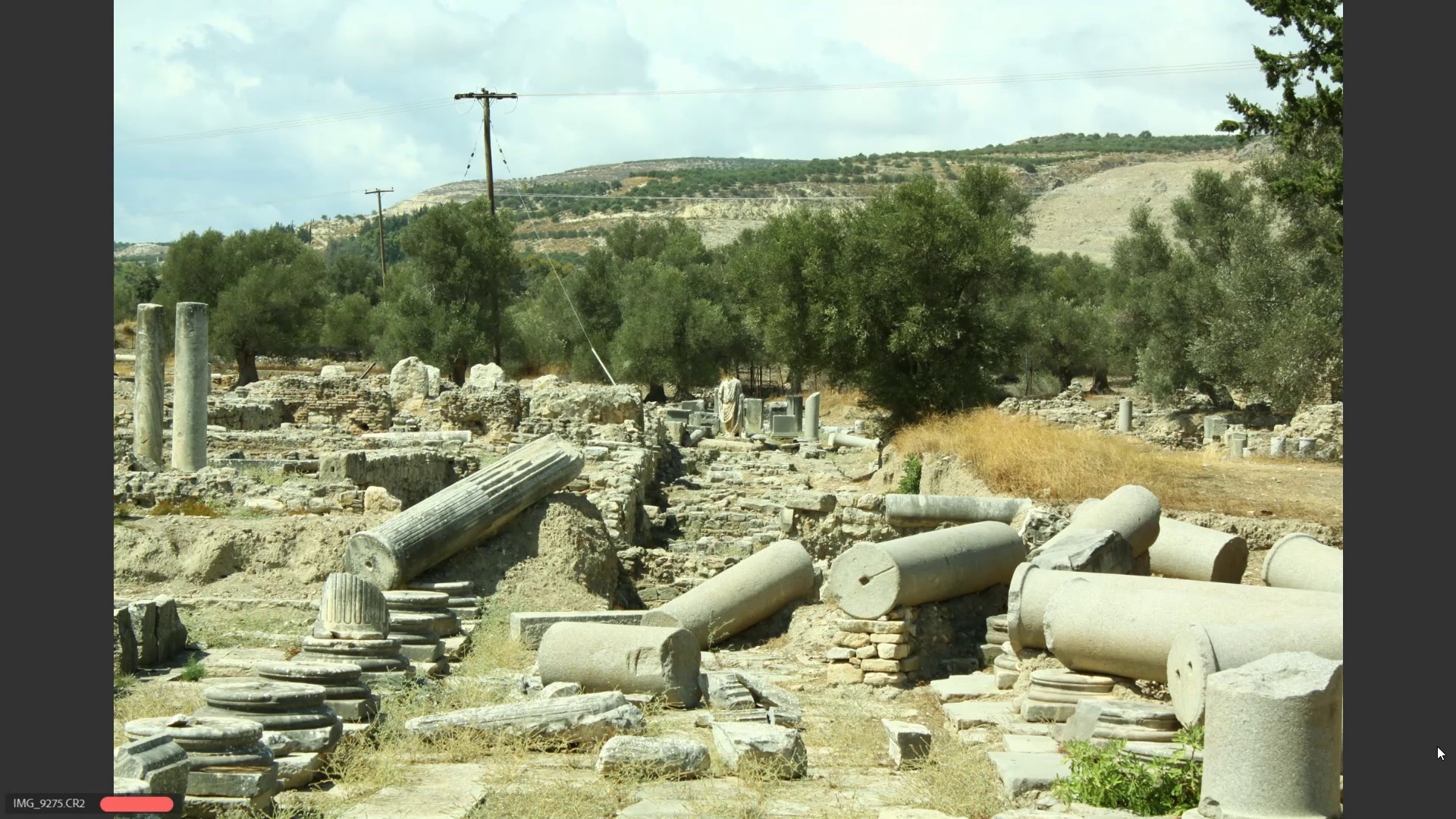 
key(ArrowRight)
 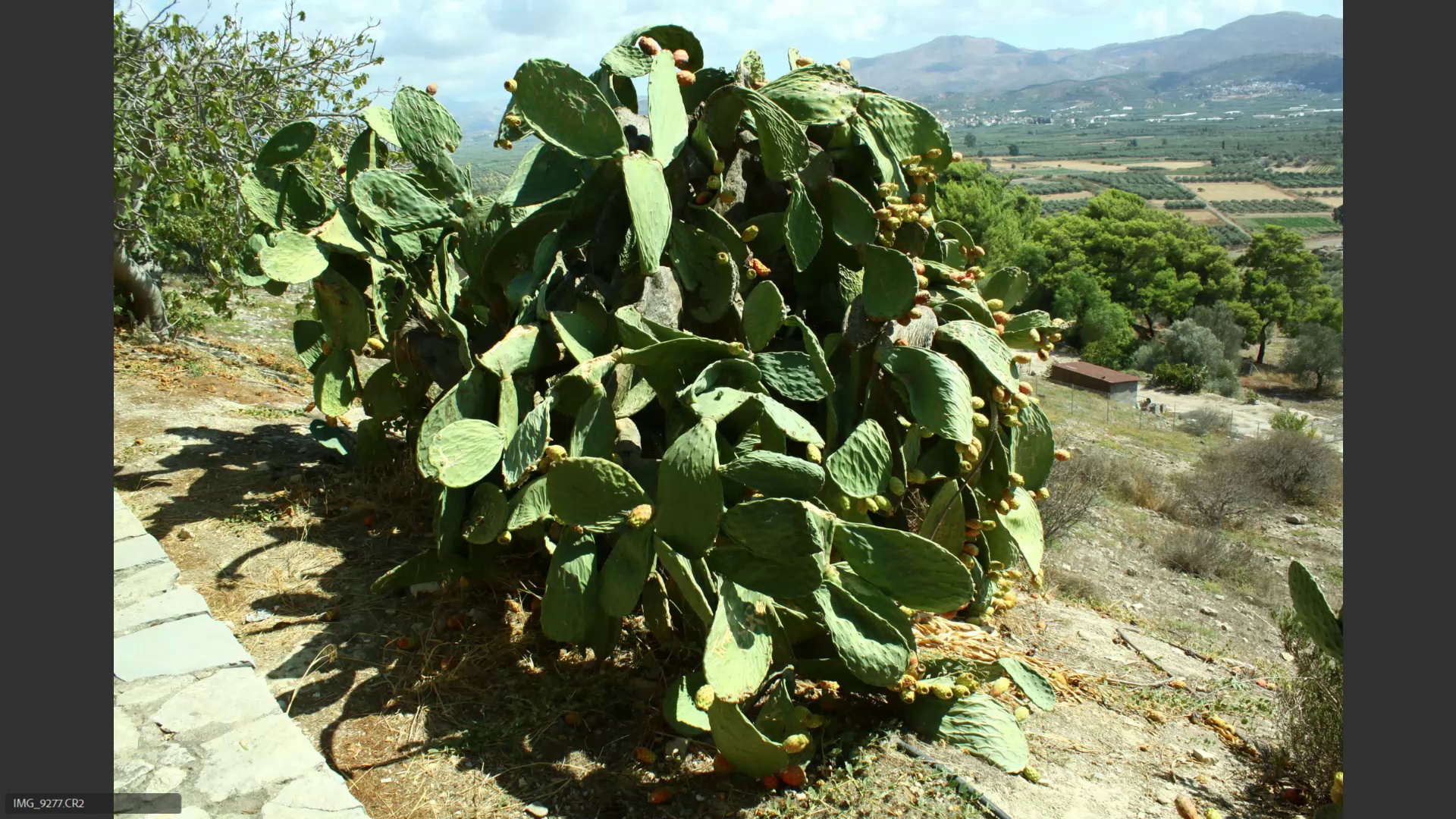 
key(ArrowRight)
 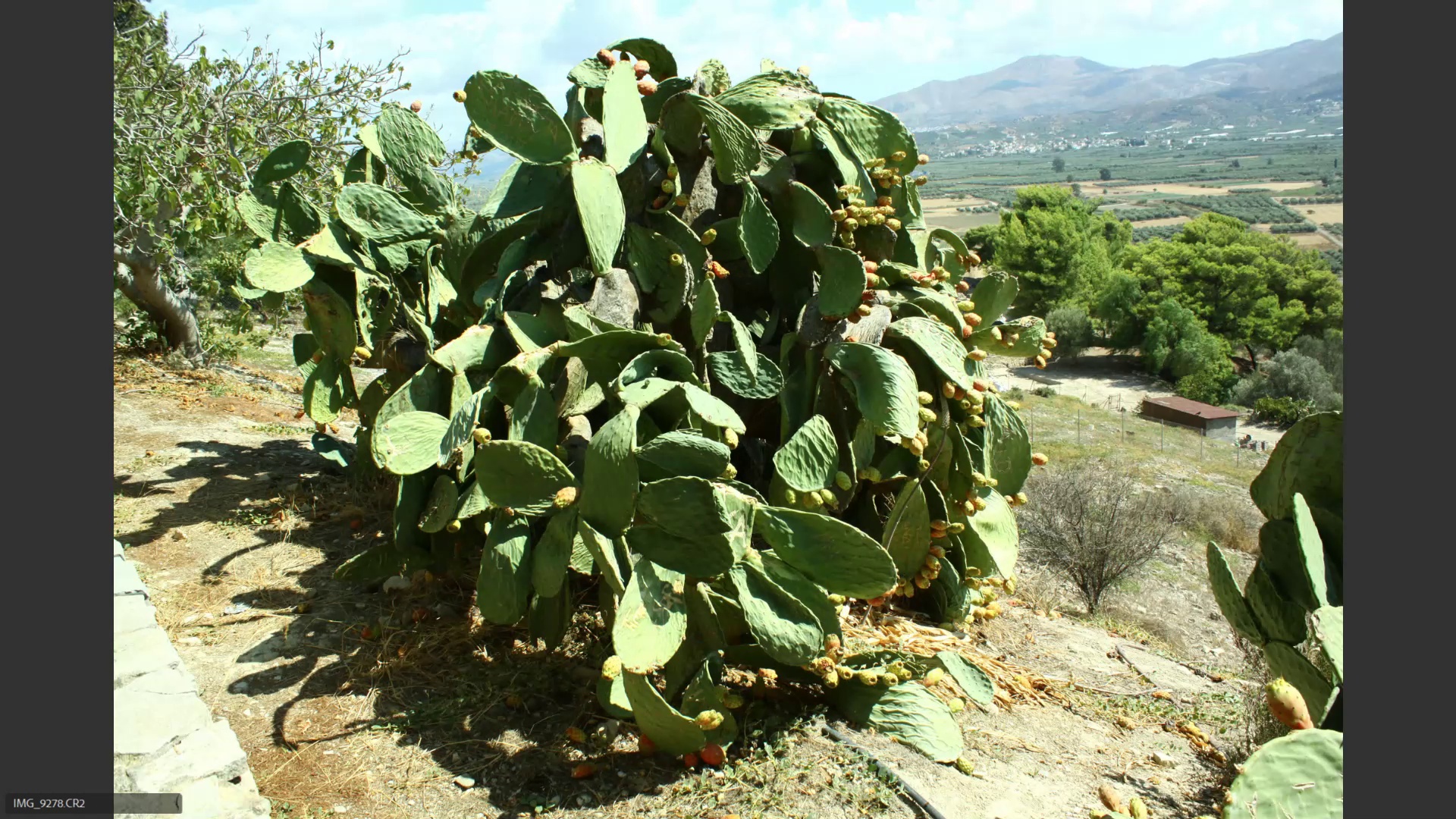 
key(ArrowRight)
 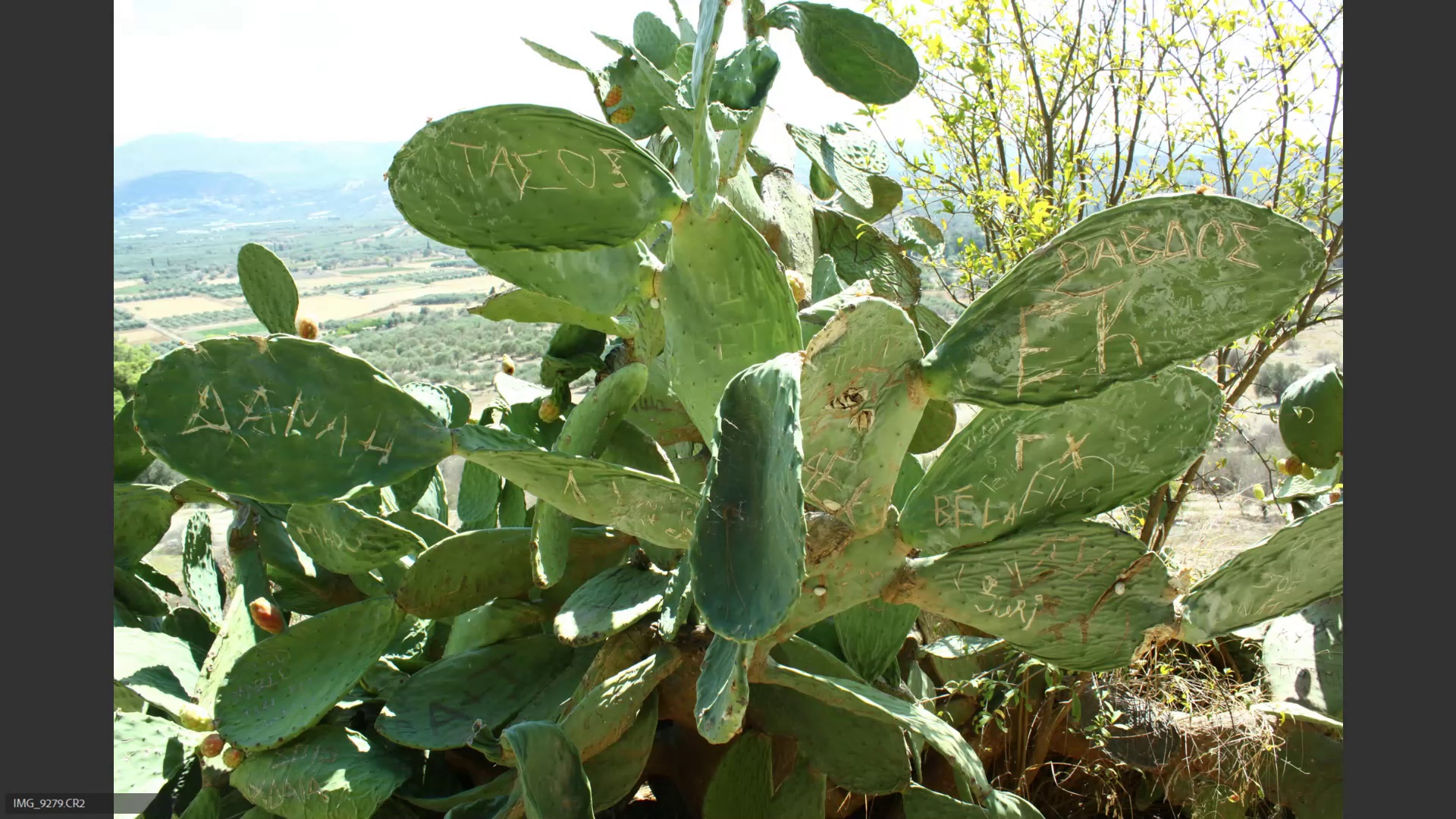 
key(6)
 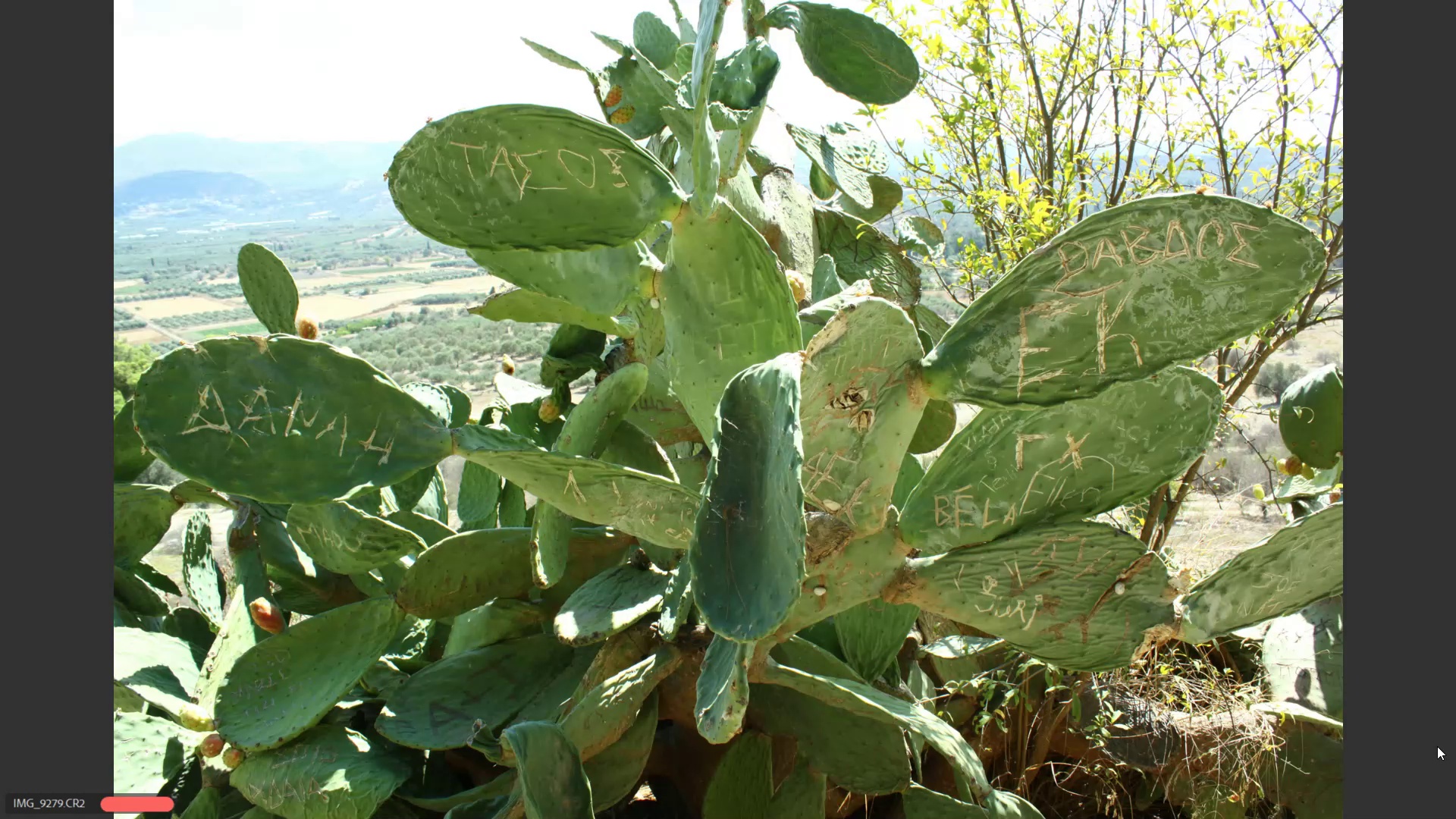 
key(ArrowRight)
 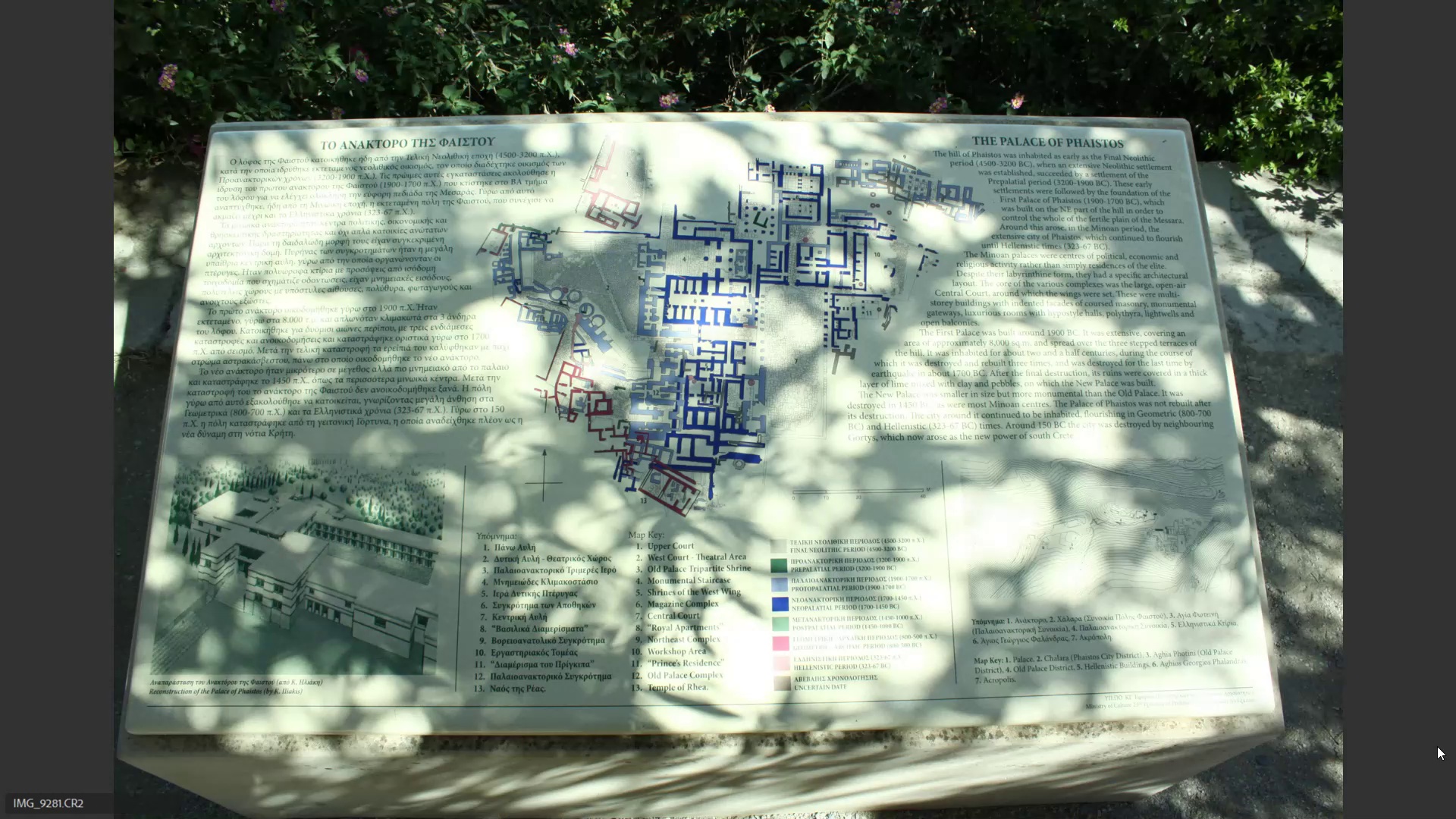 
key(ArrowRight)
 